 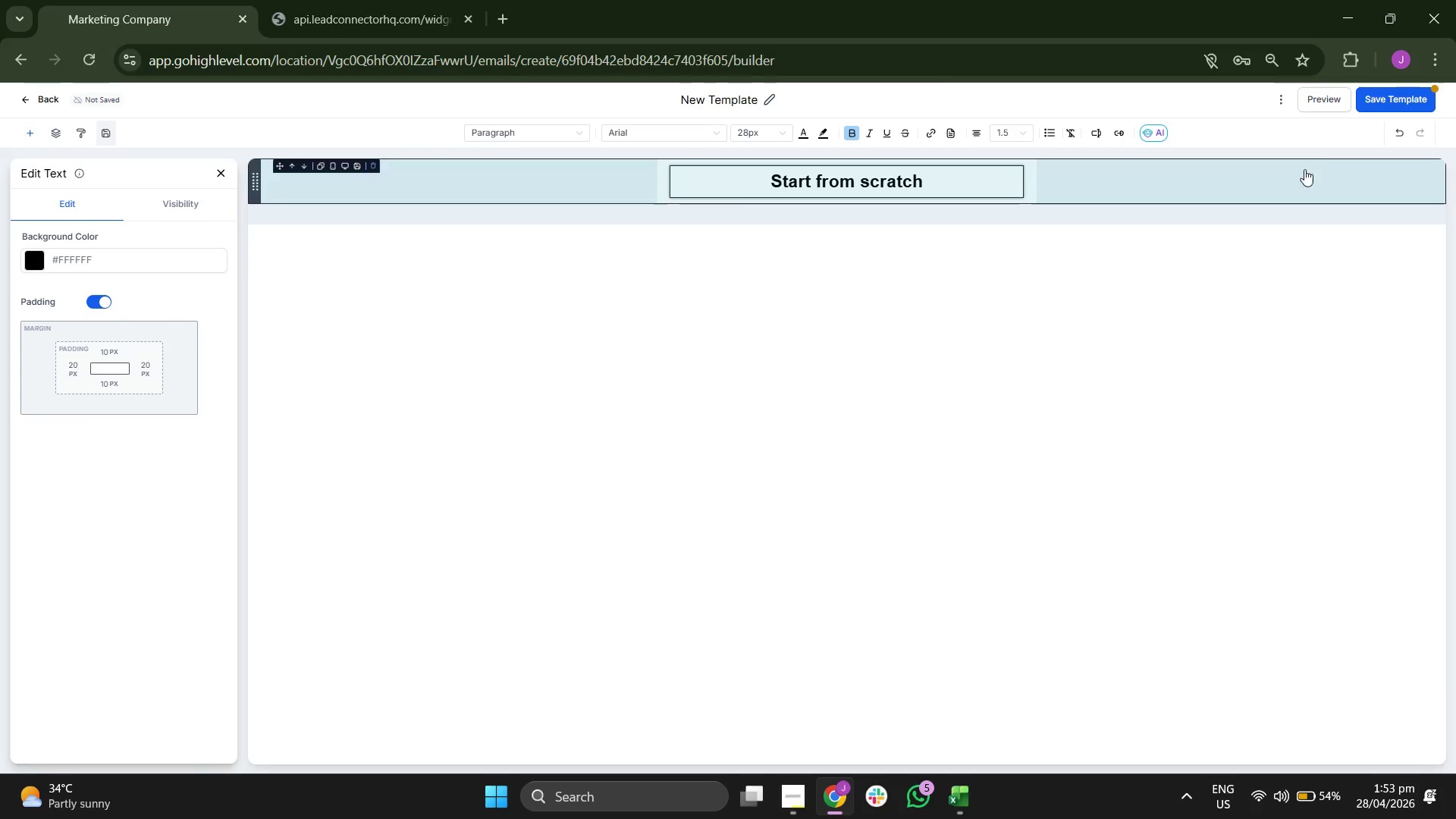 
left_click([806, 202])
 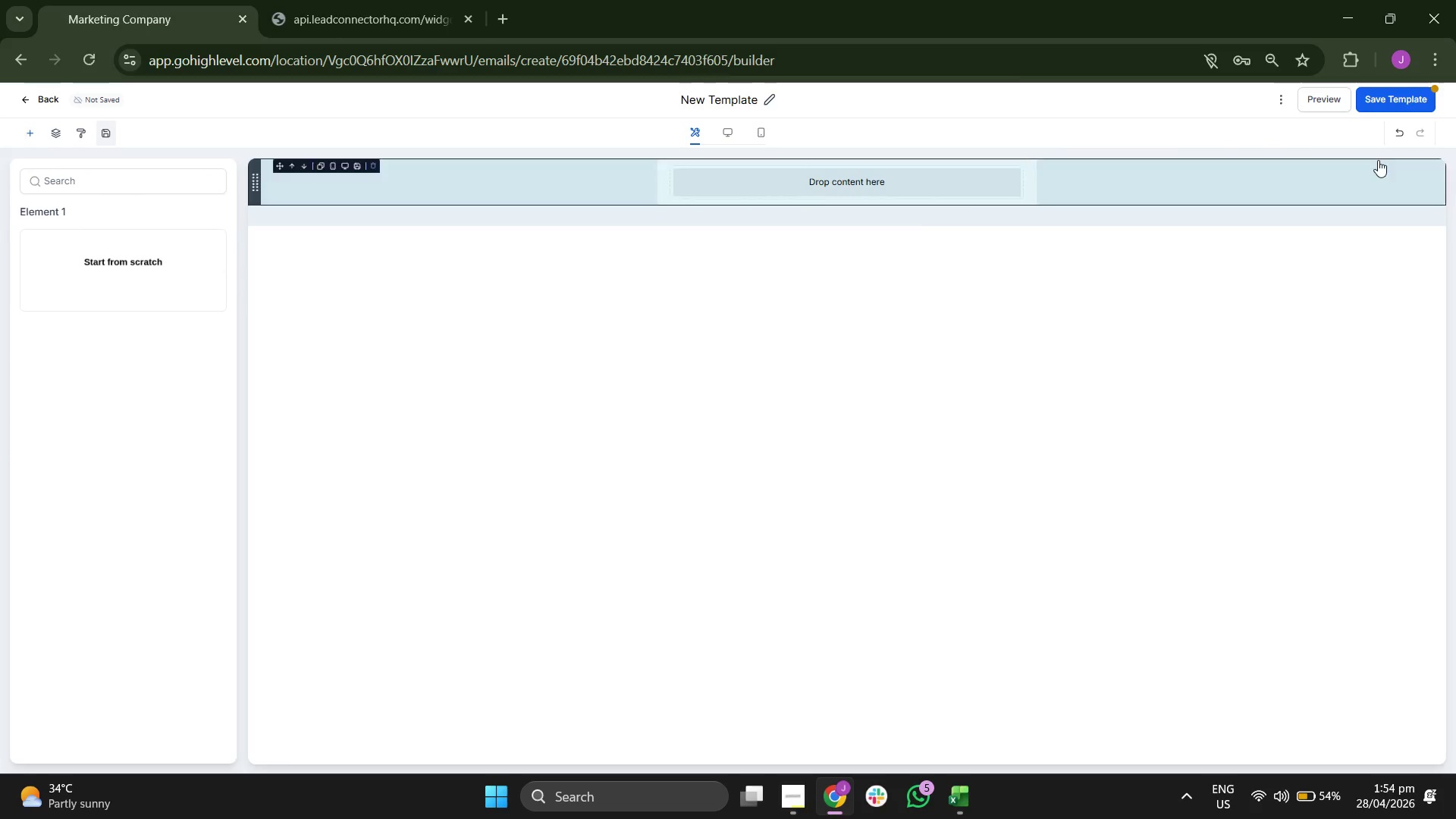 
left_click([1387, 110])
 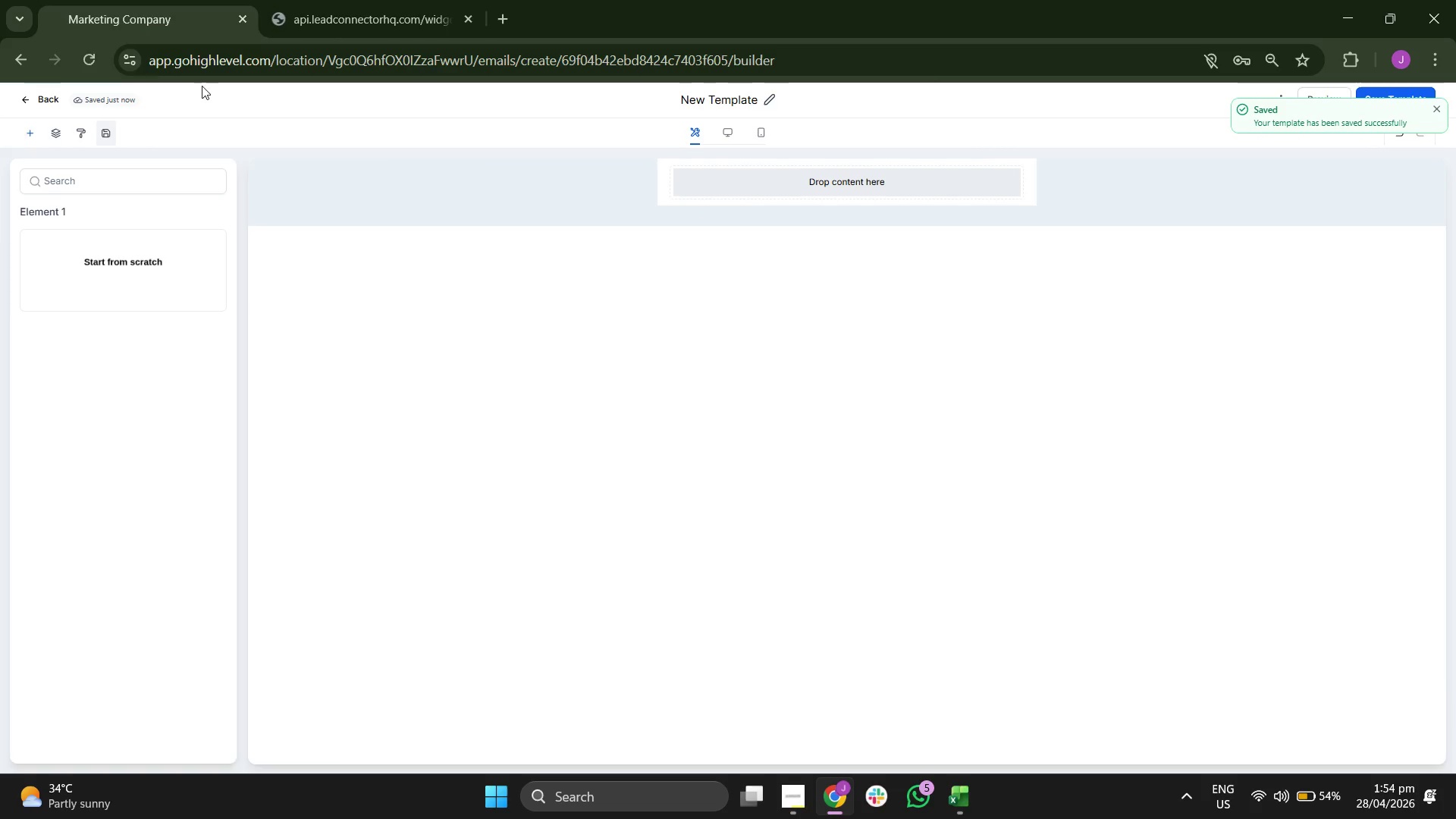 
left_click([37, 98])
 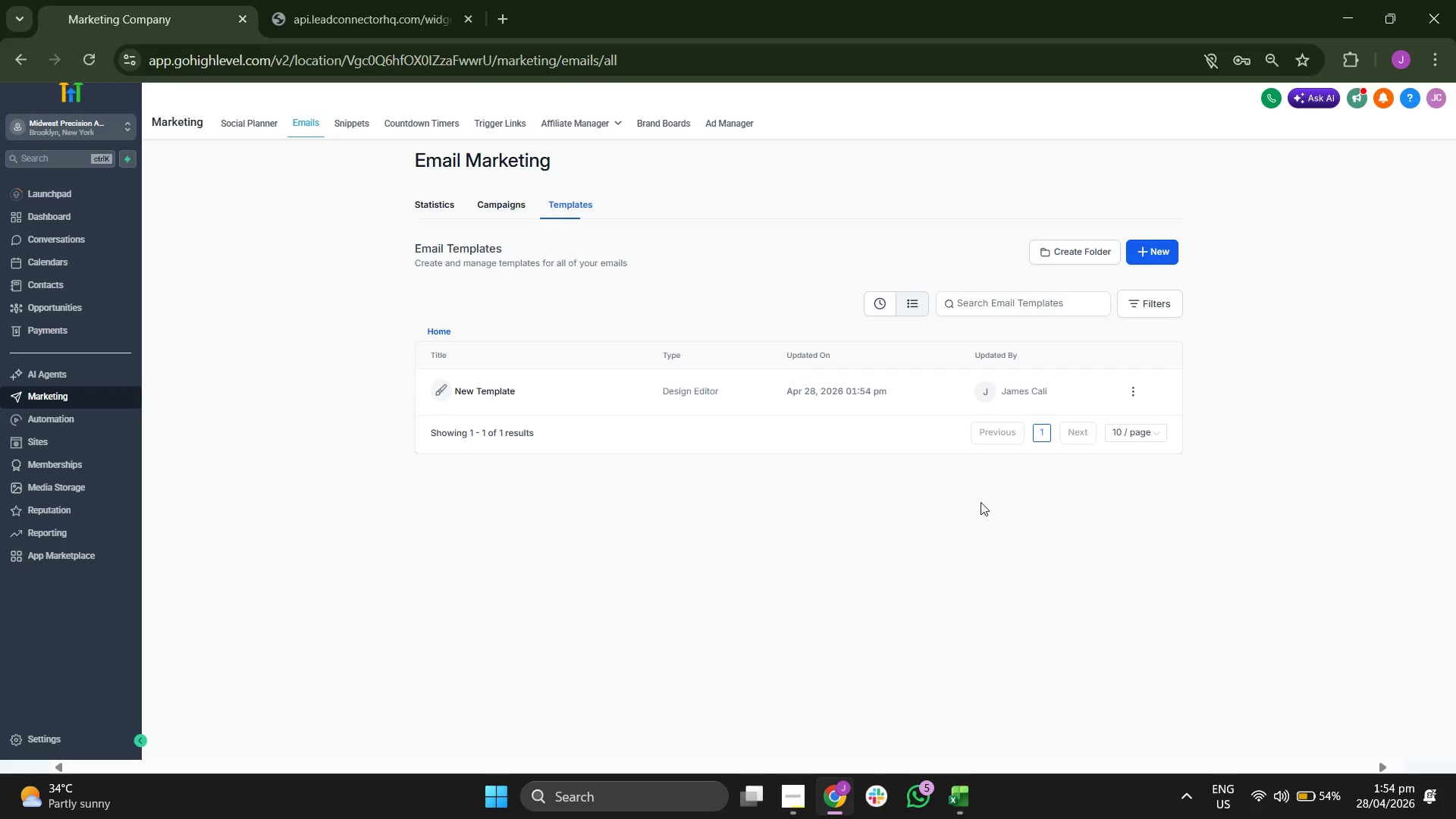 
left_click([1138, 386])
 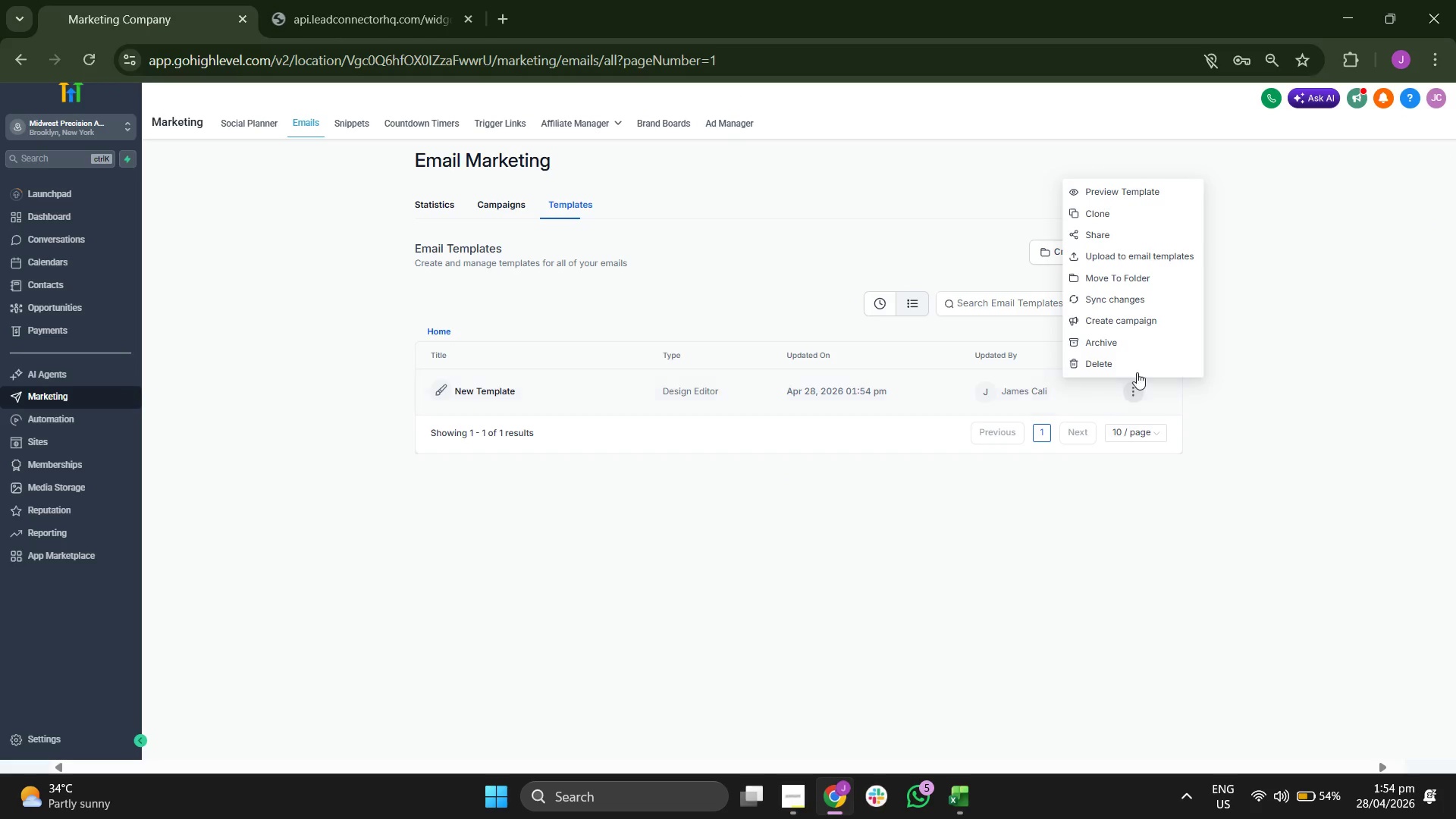 
left_click([1130, 366])
 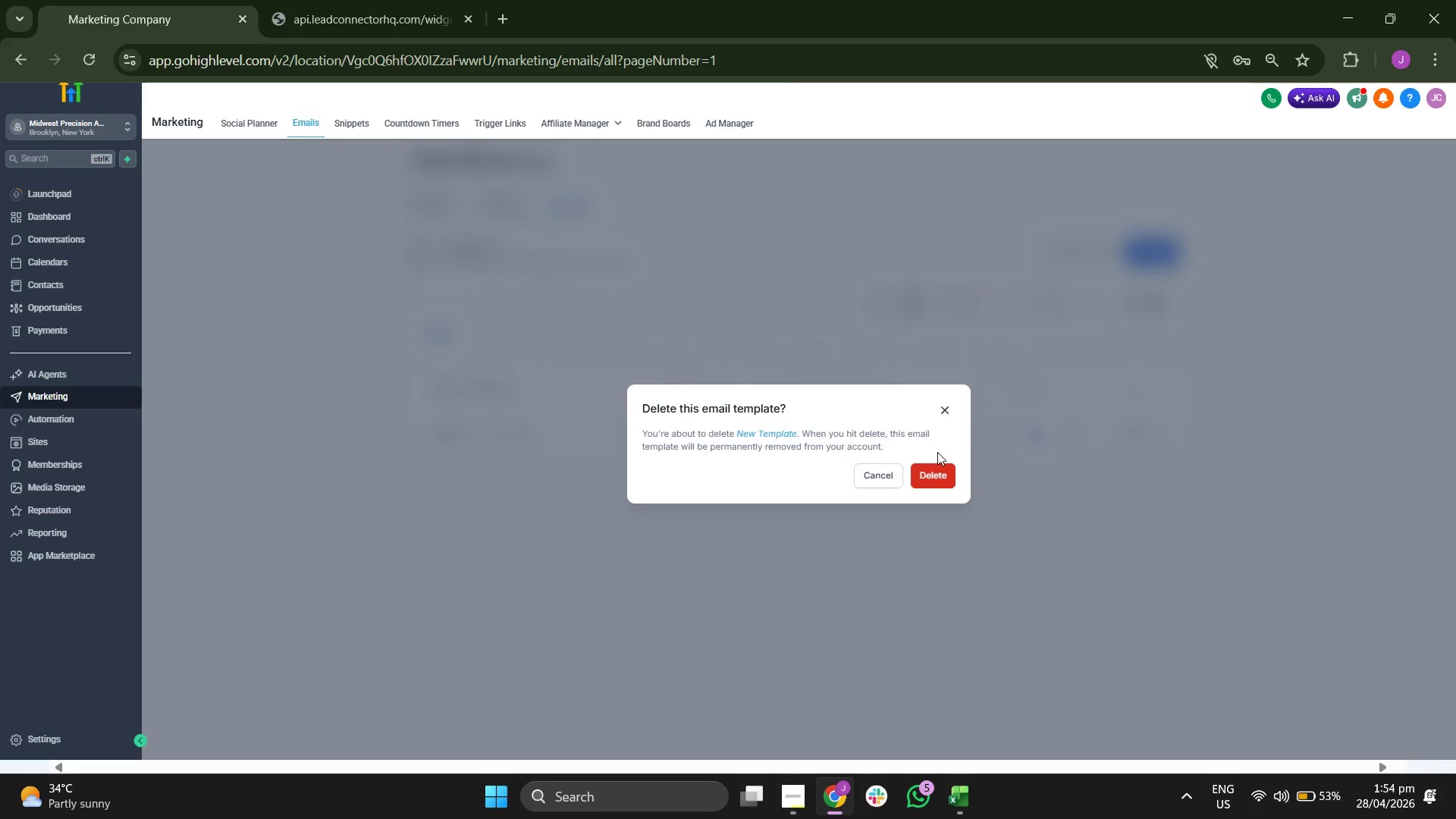 
left_click([937, 468])
 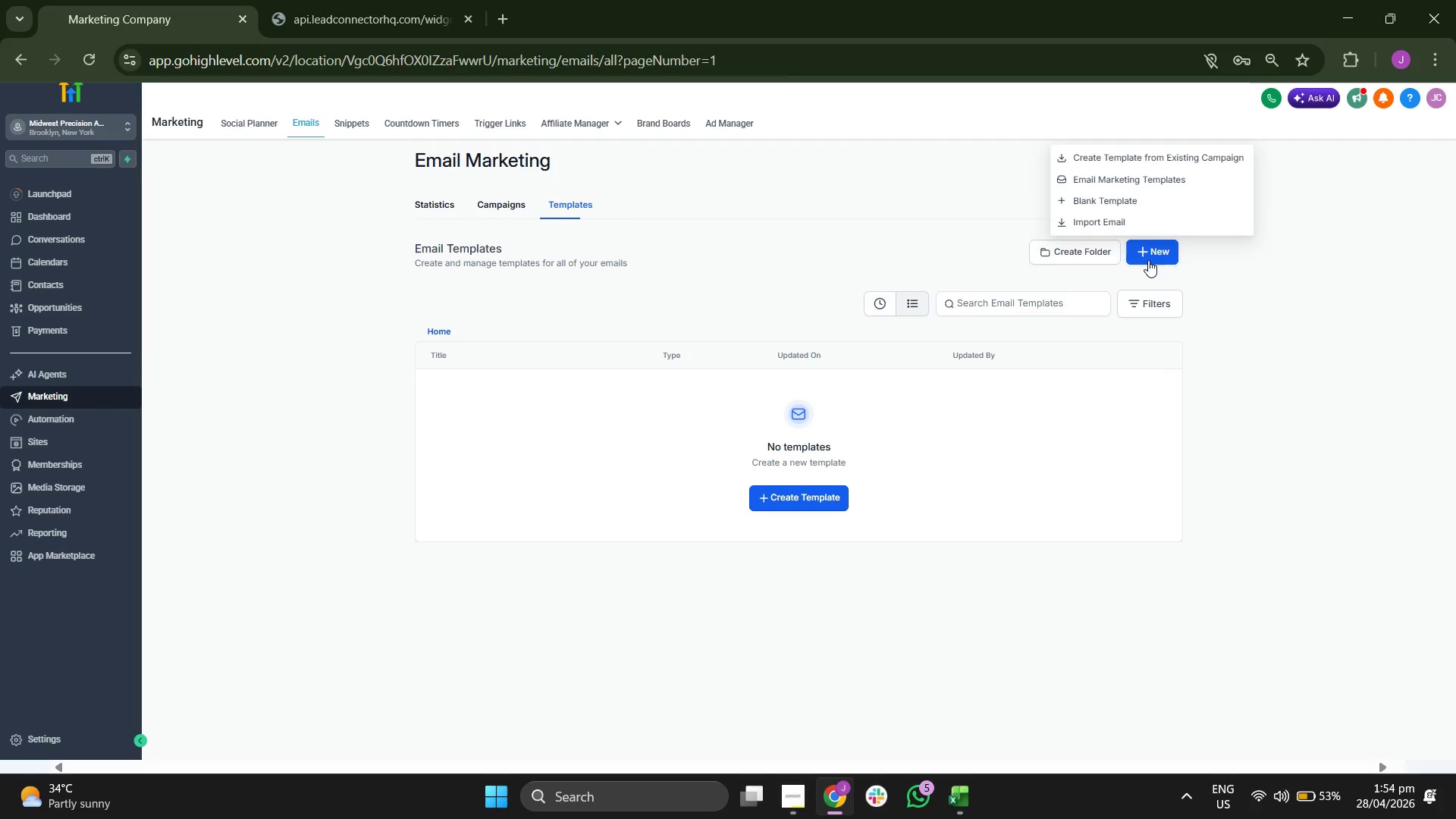 
left_click([1137, 202])
 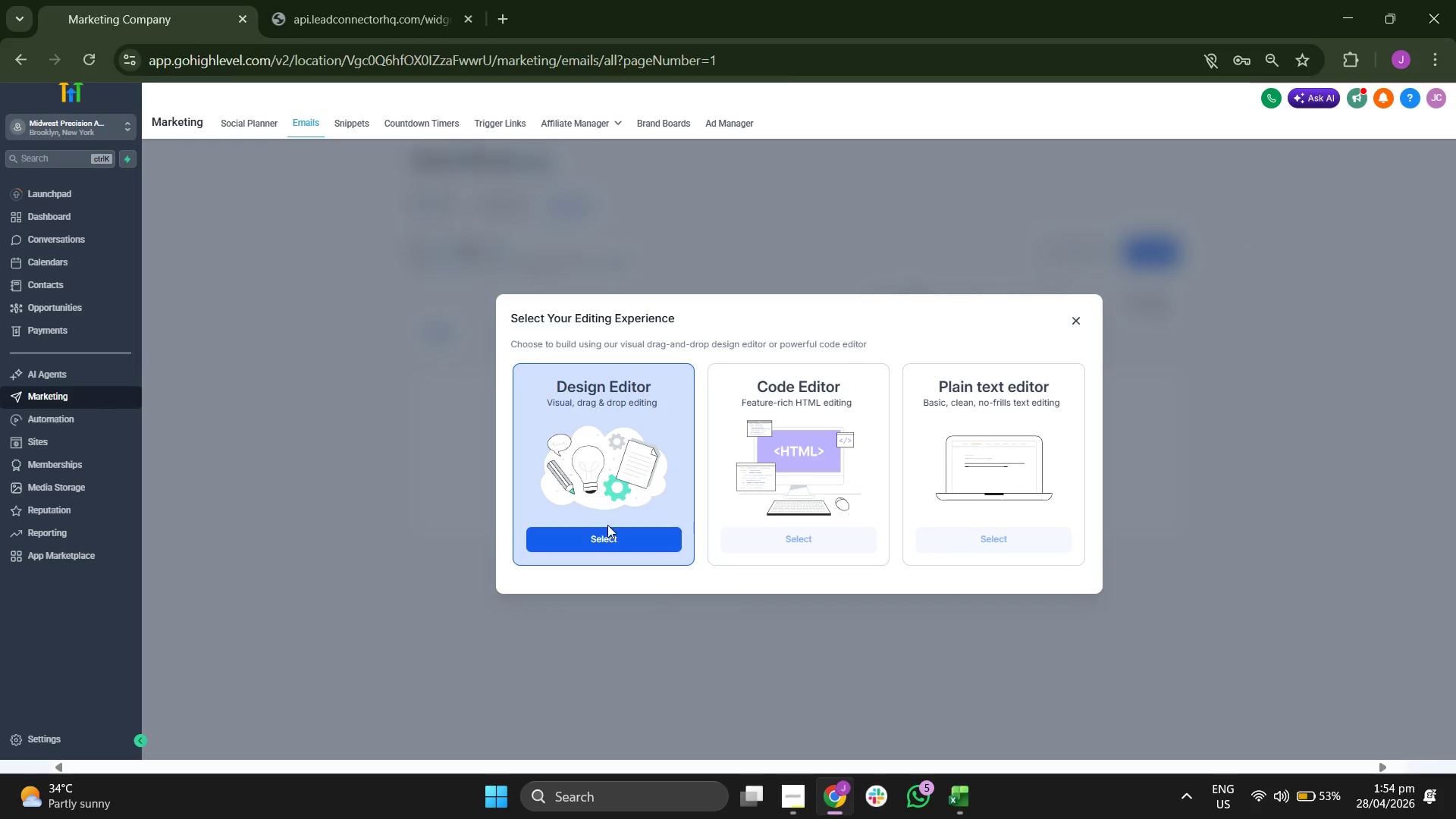 
left_click([609, 548])
 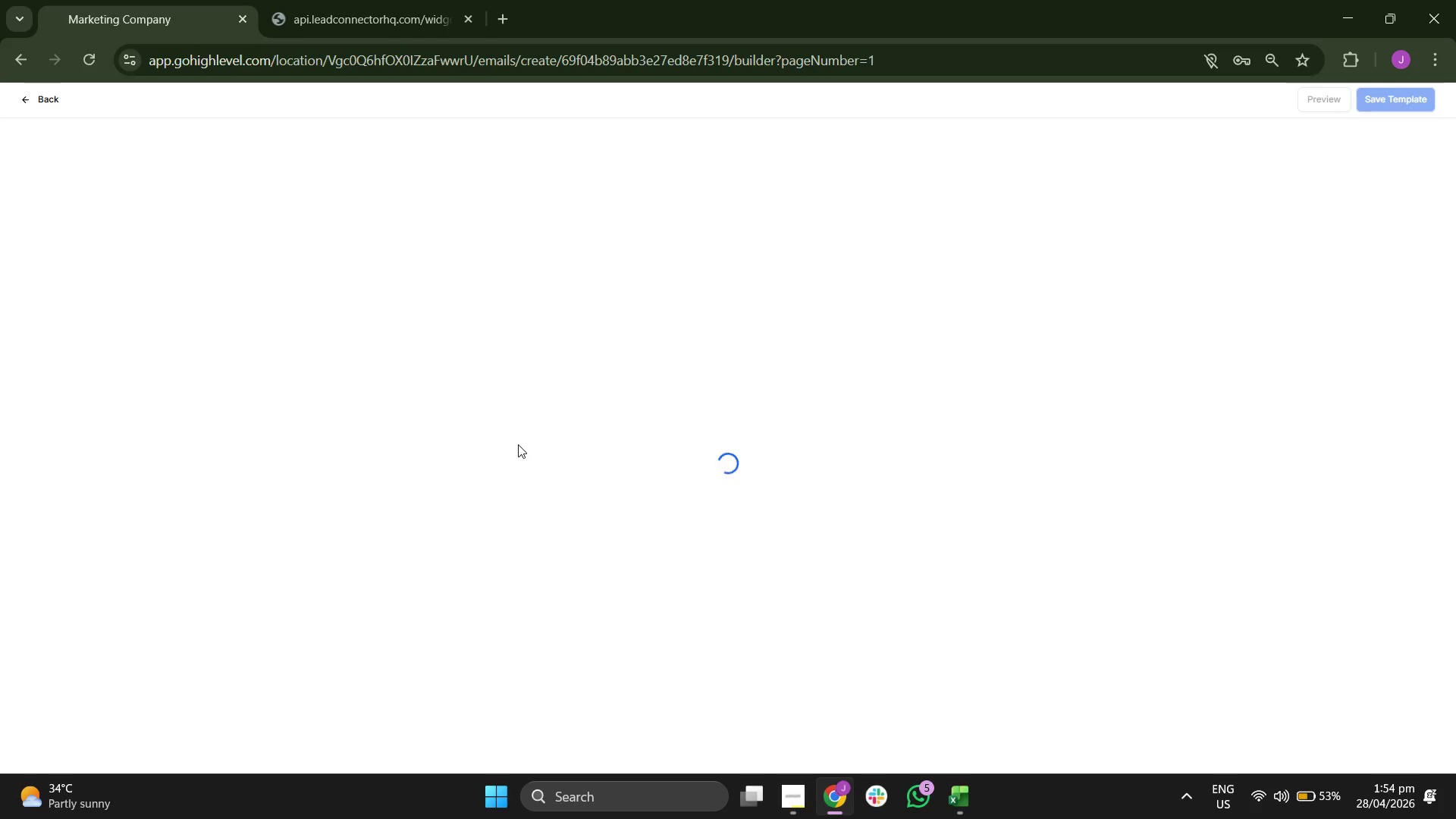 
wait(8.81)
 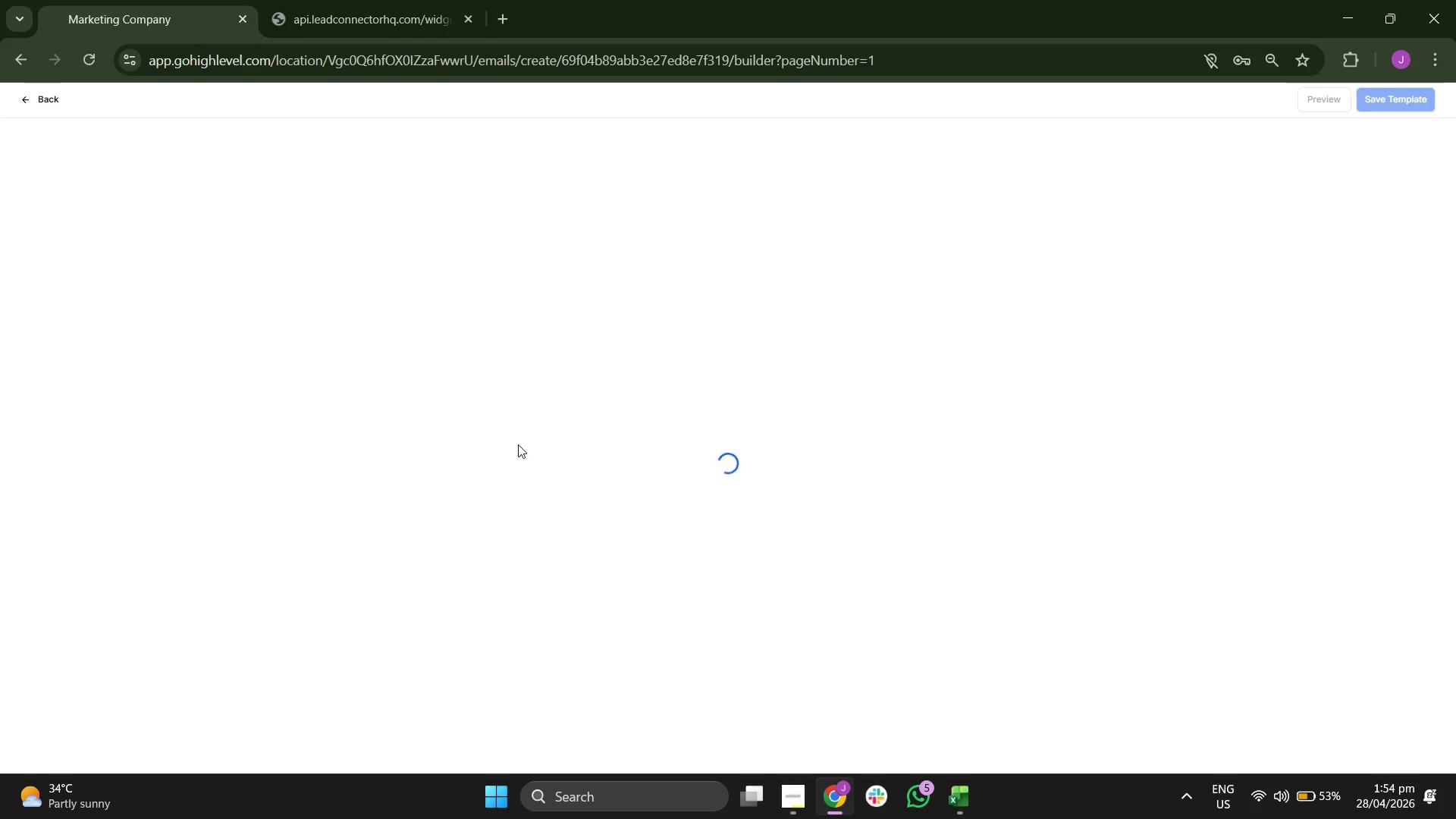 
left_click([748, 102])
 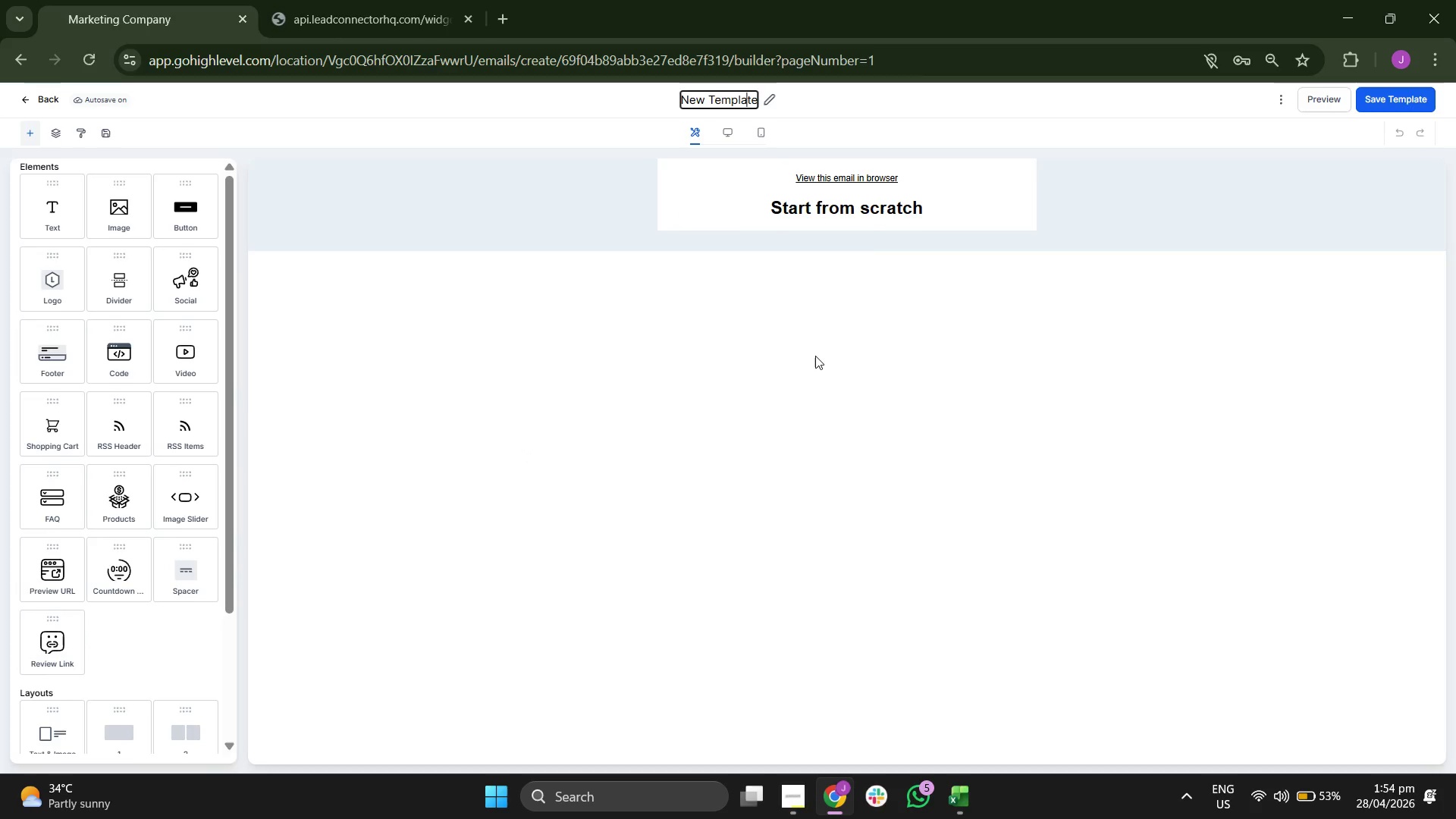 
key(ArrowRight)
 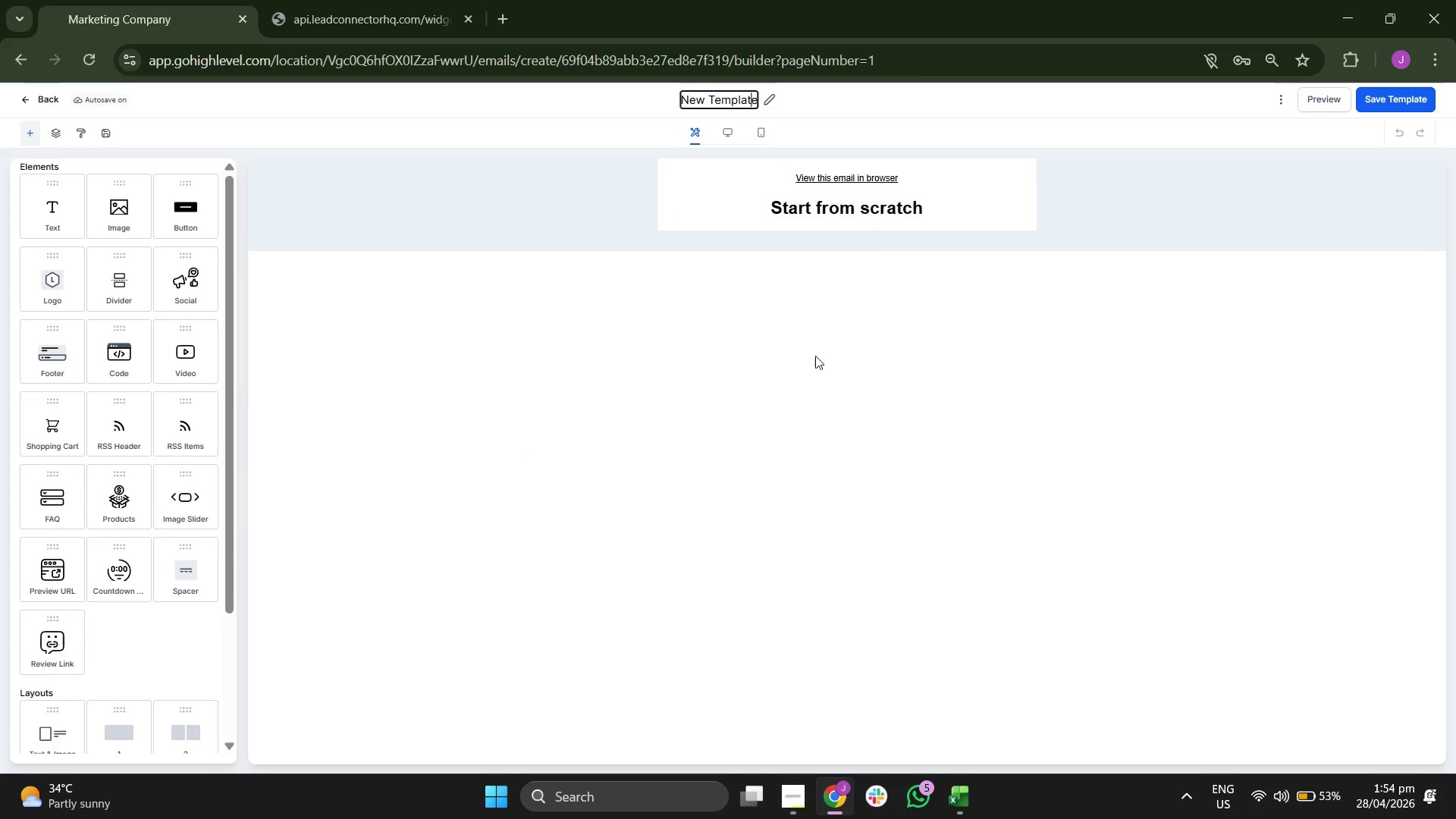 
key(ArrowRight)
 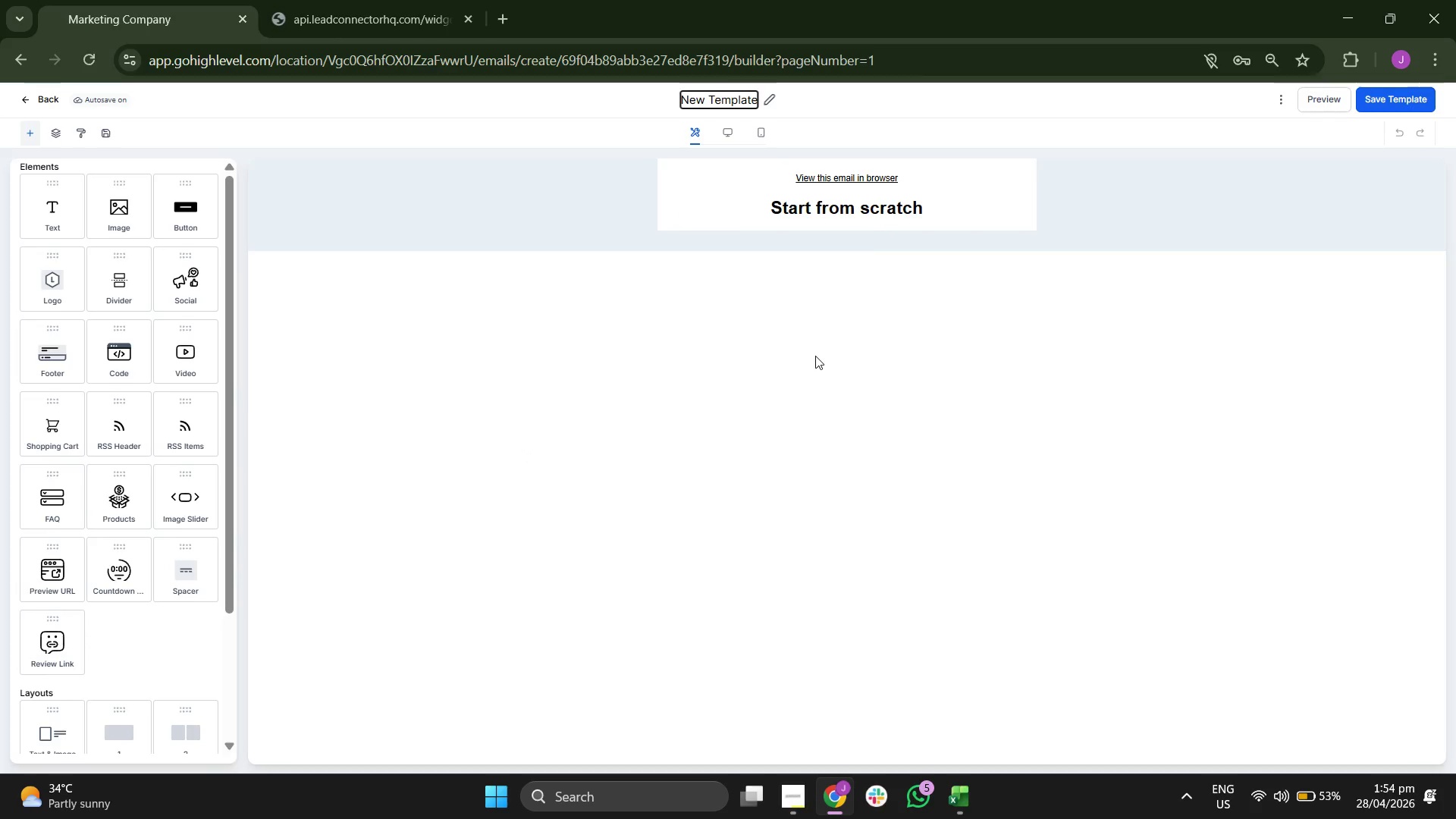 
key(Backspace)
key(Backspace)
key(Backspace)
key(Backspace)
key(Backspace)
key(Backspace)
key(Backspace)
key(Backspace)
key(Backspace)
key(Backspace)
key(Backspace)
key(Backspace)
type(Email 1: The "Safety First" Angle)
 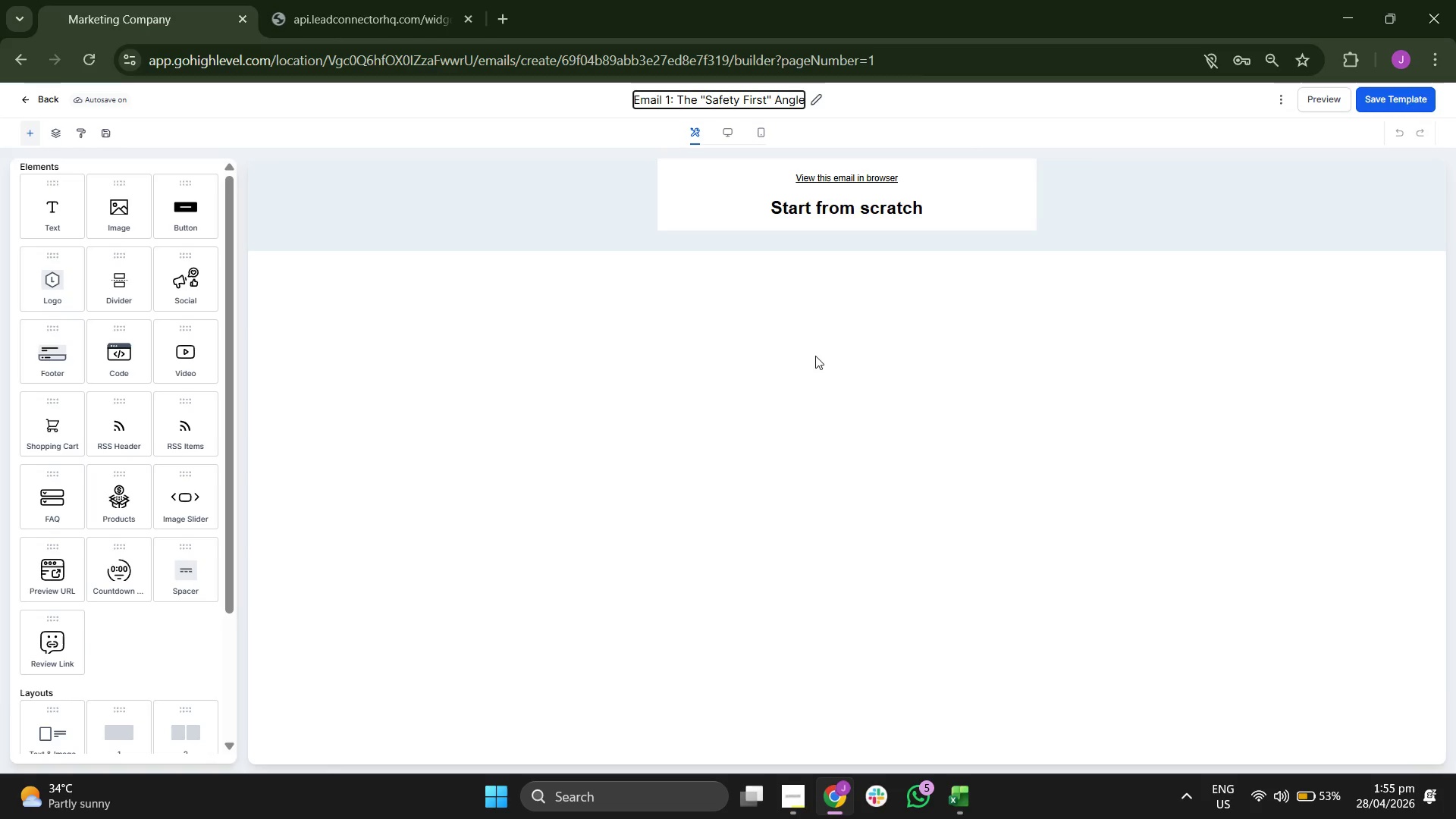 
wait(6.7)
 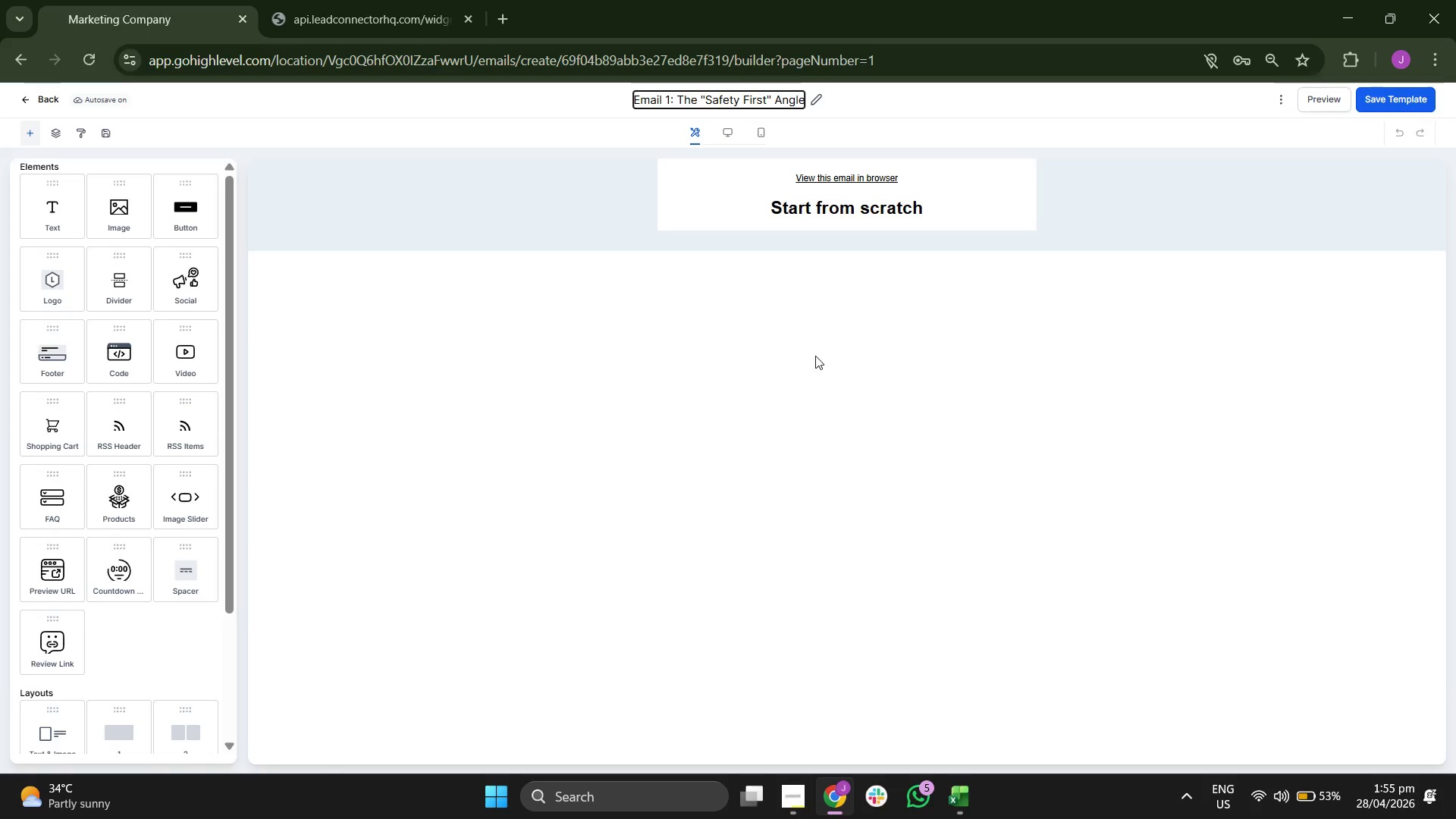 
left_click([811, 187])
 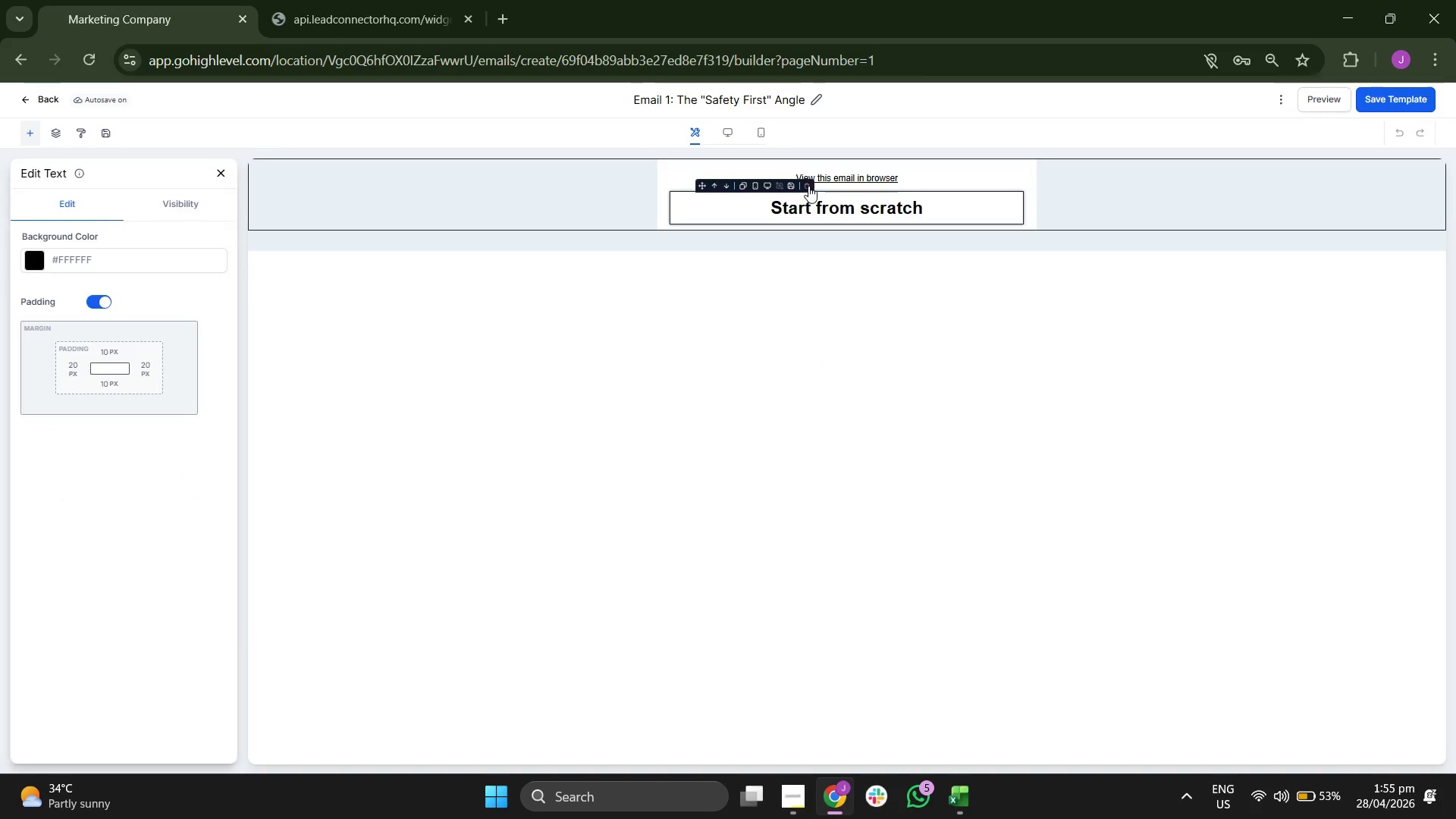 
left_click([808, 184])
 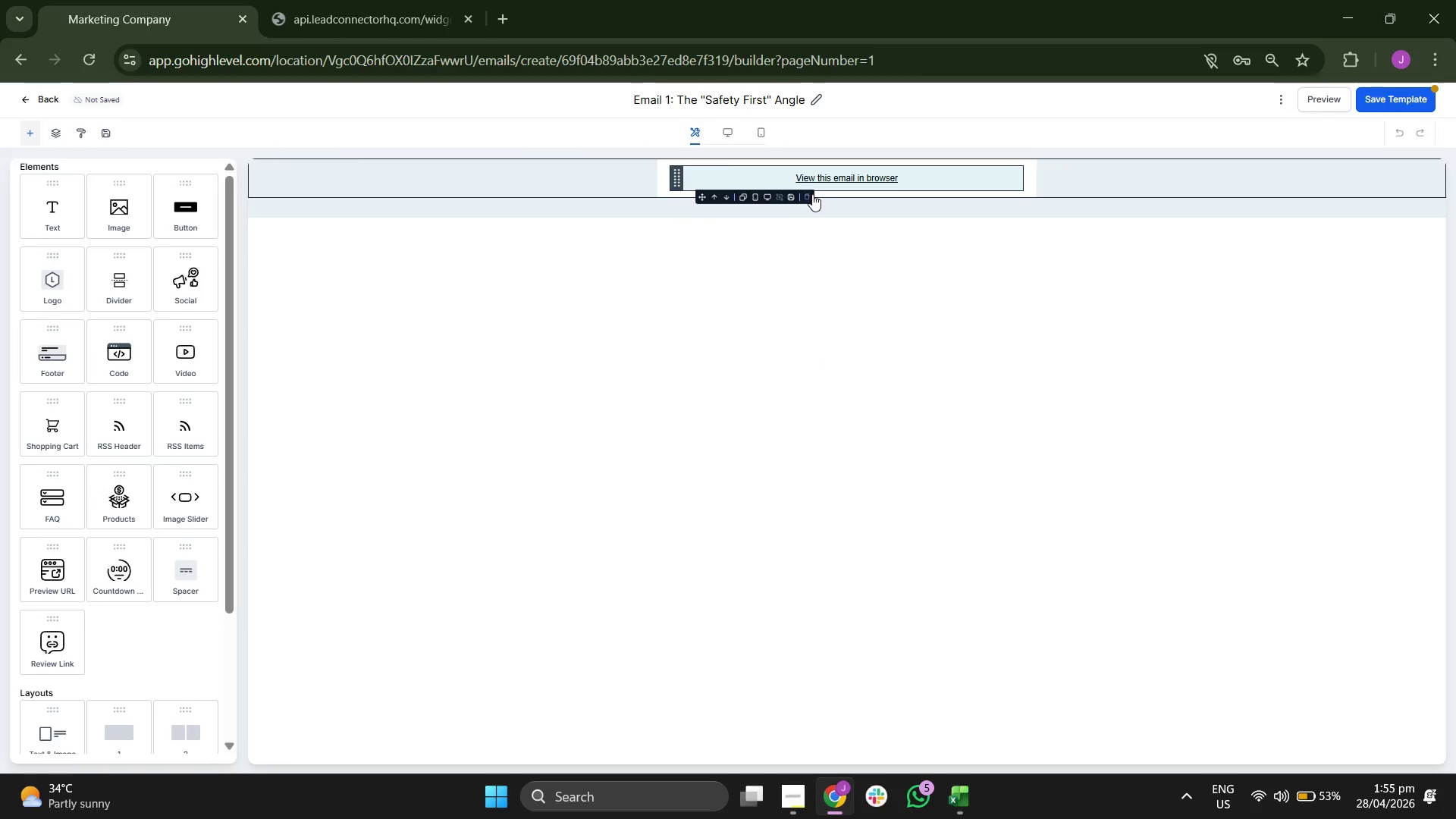 
left_click([808, 197])
 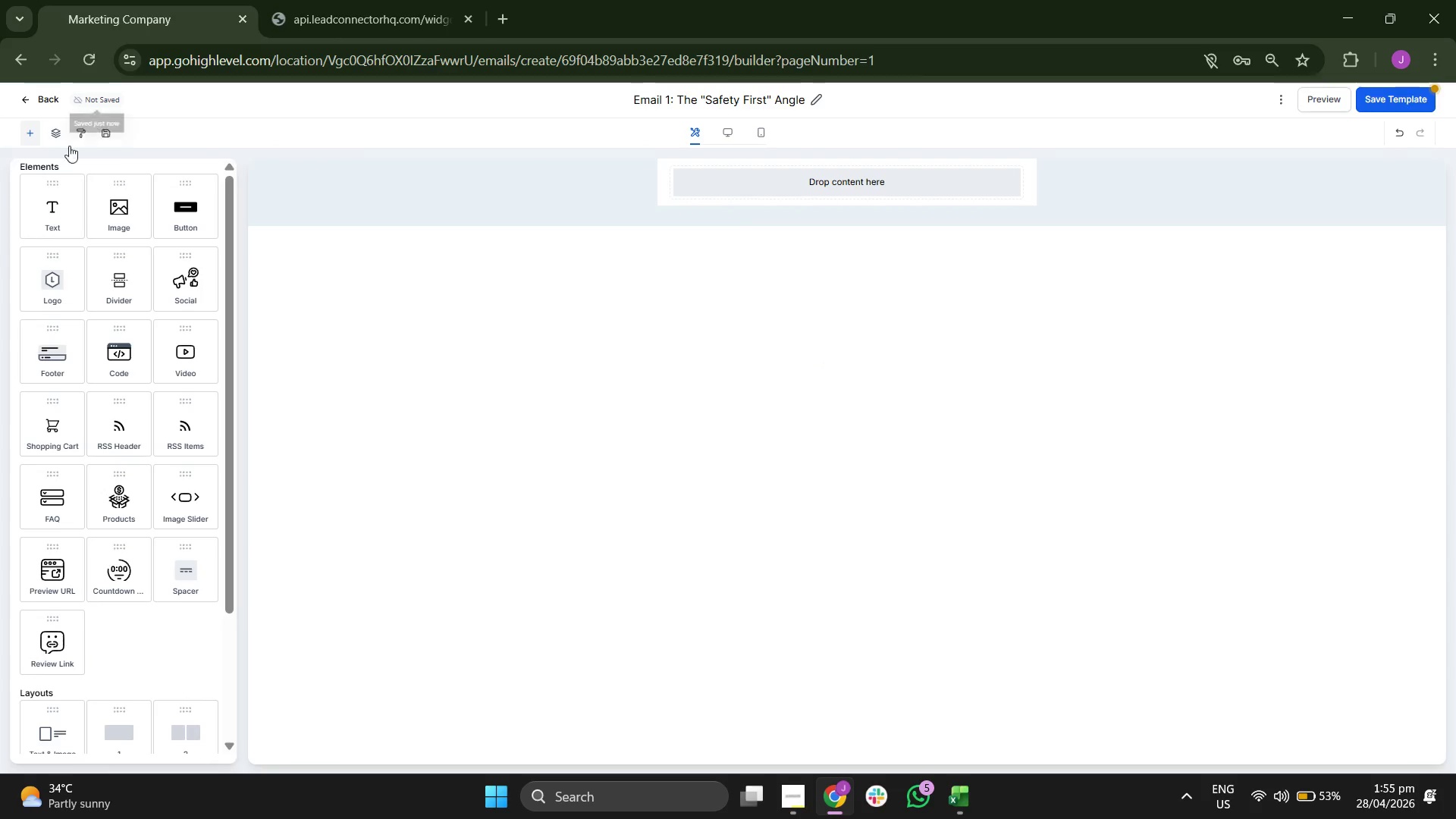 
left_click_drag(start_coordinate=[61, 212], to_coordinate=[839, 189])
 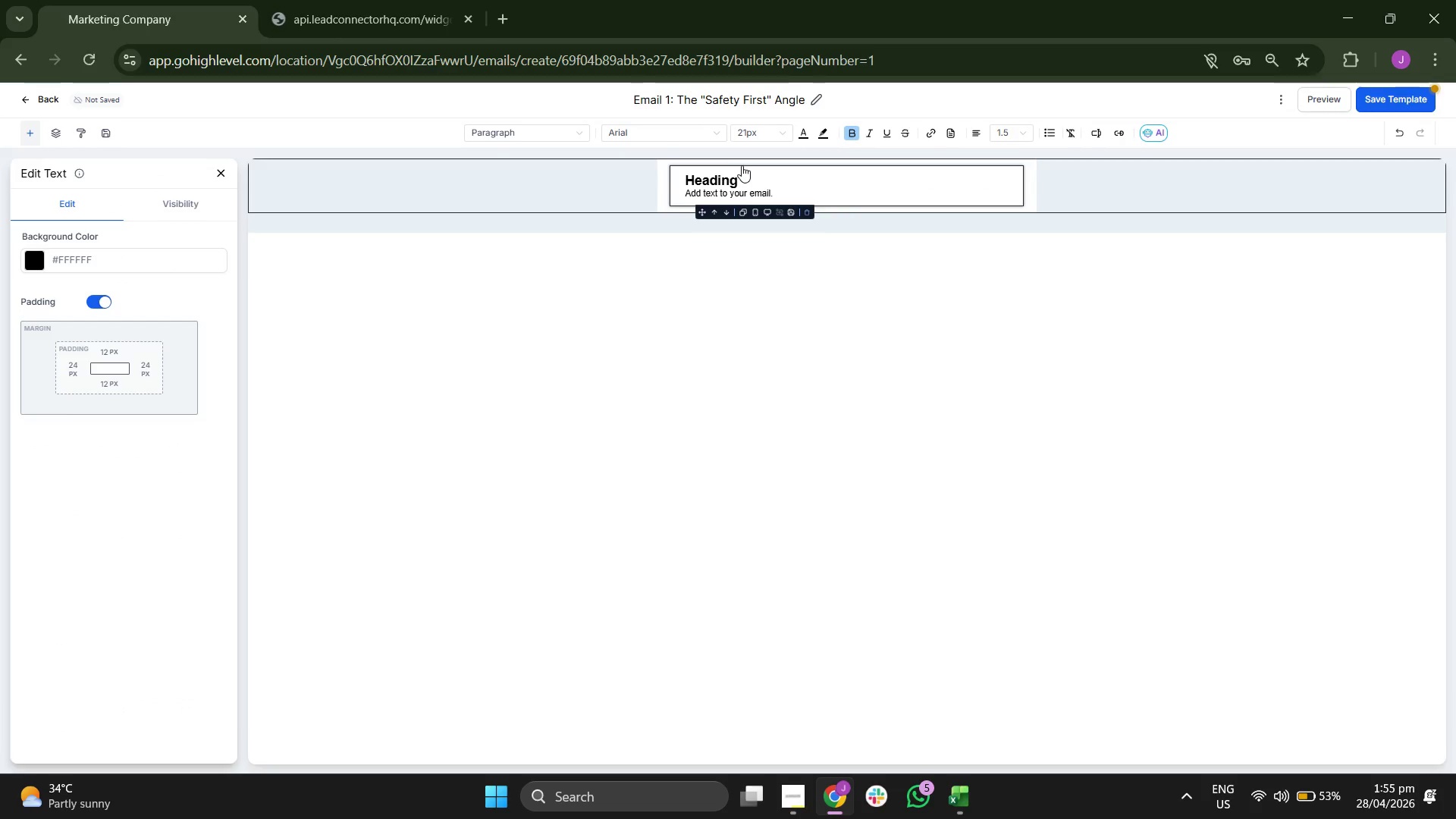 
double_click([777, 177])
 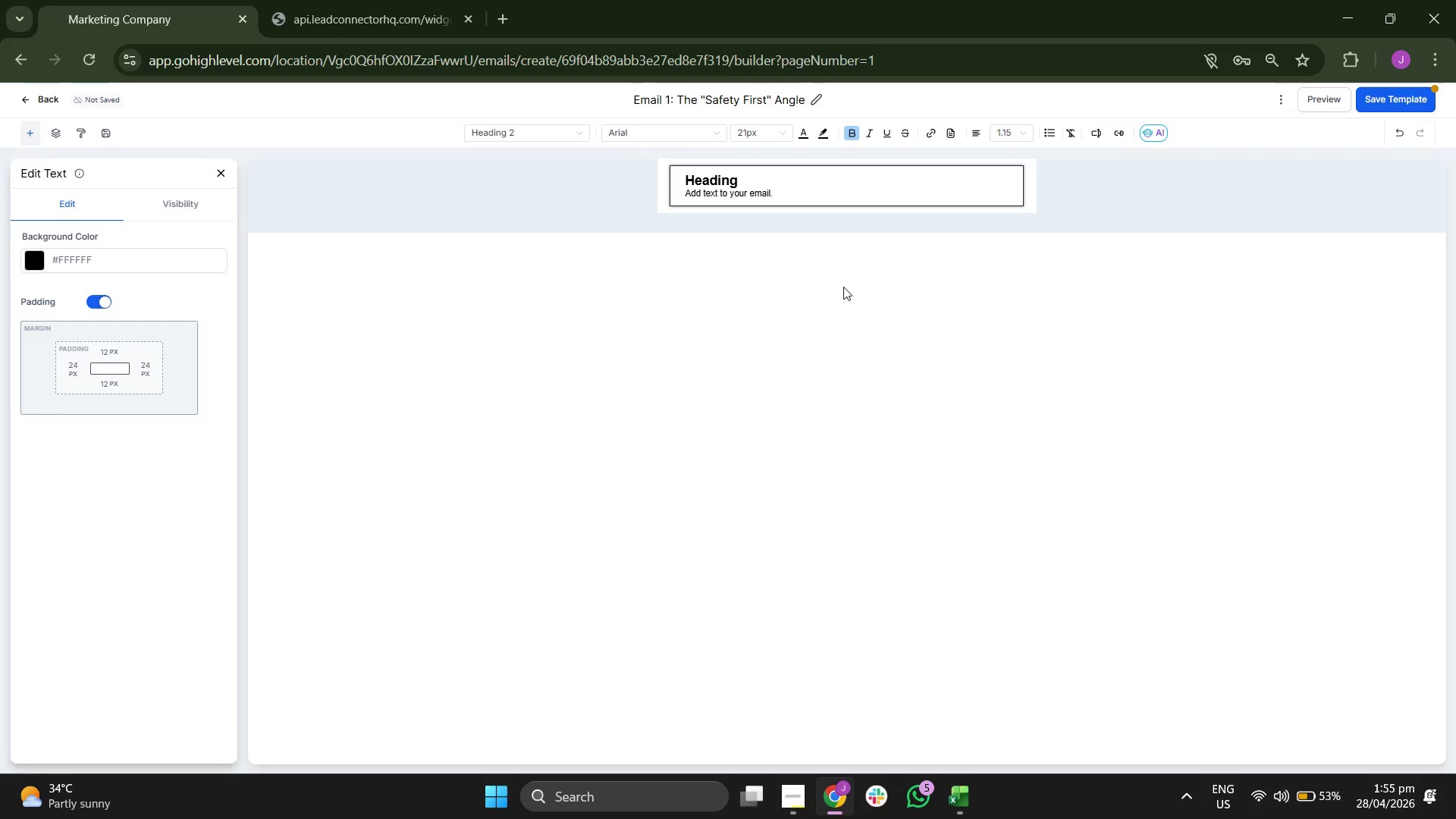 
key(Backspace)
 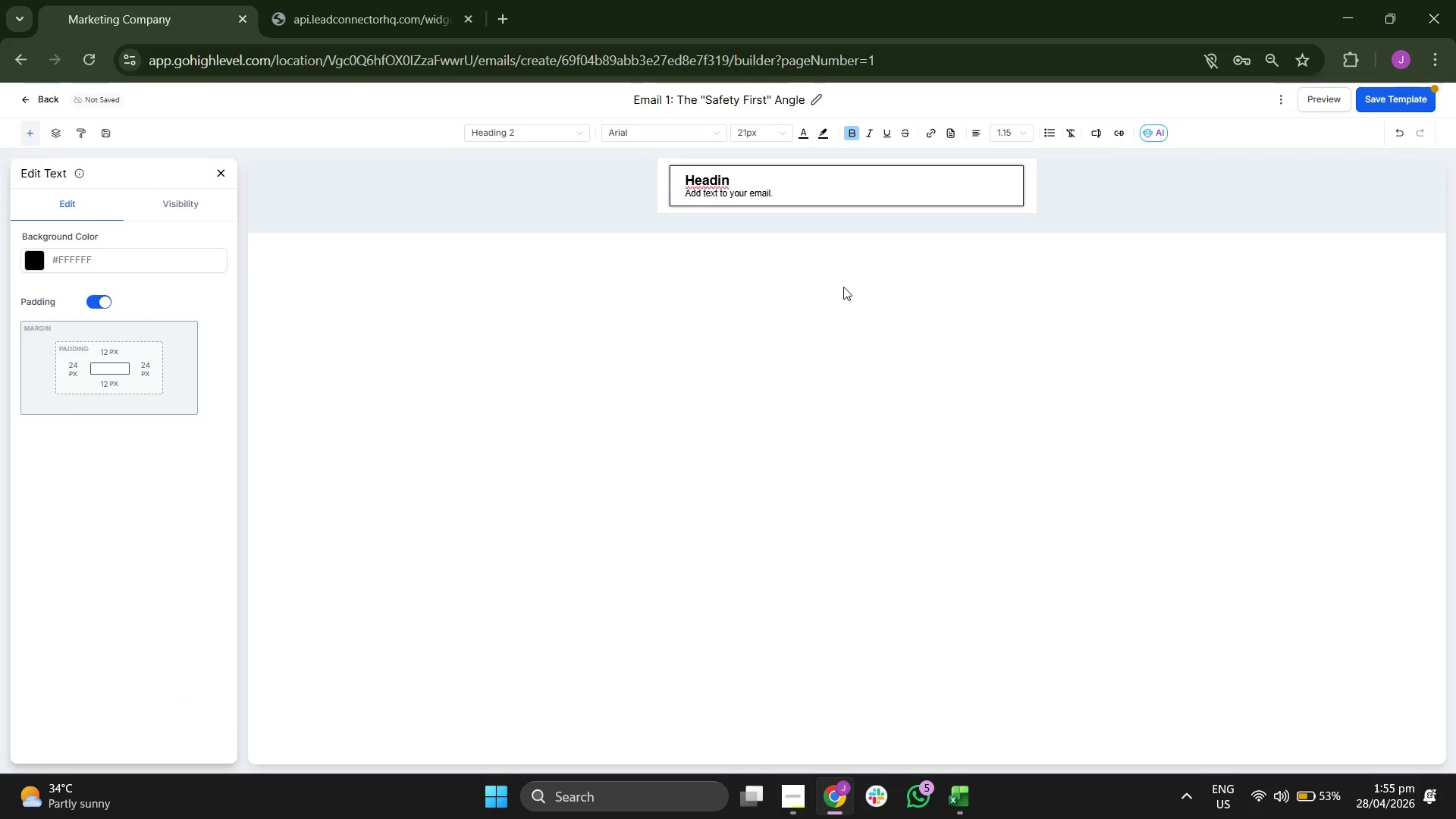 
key(Backspace)
 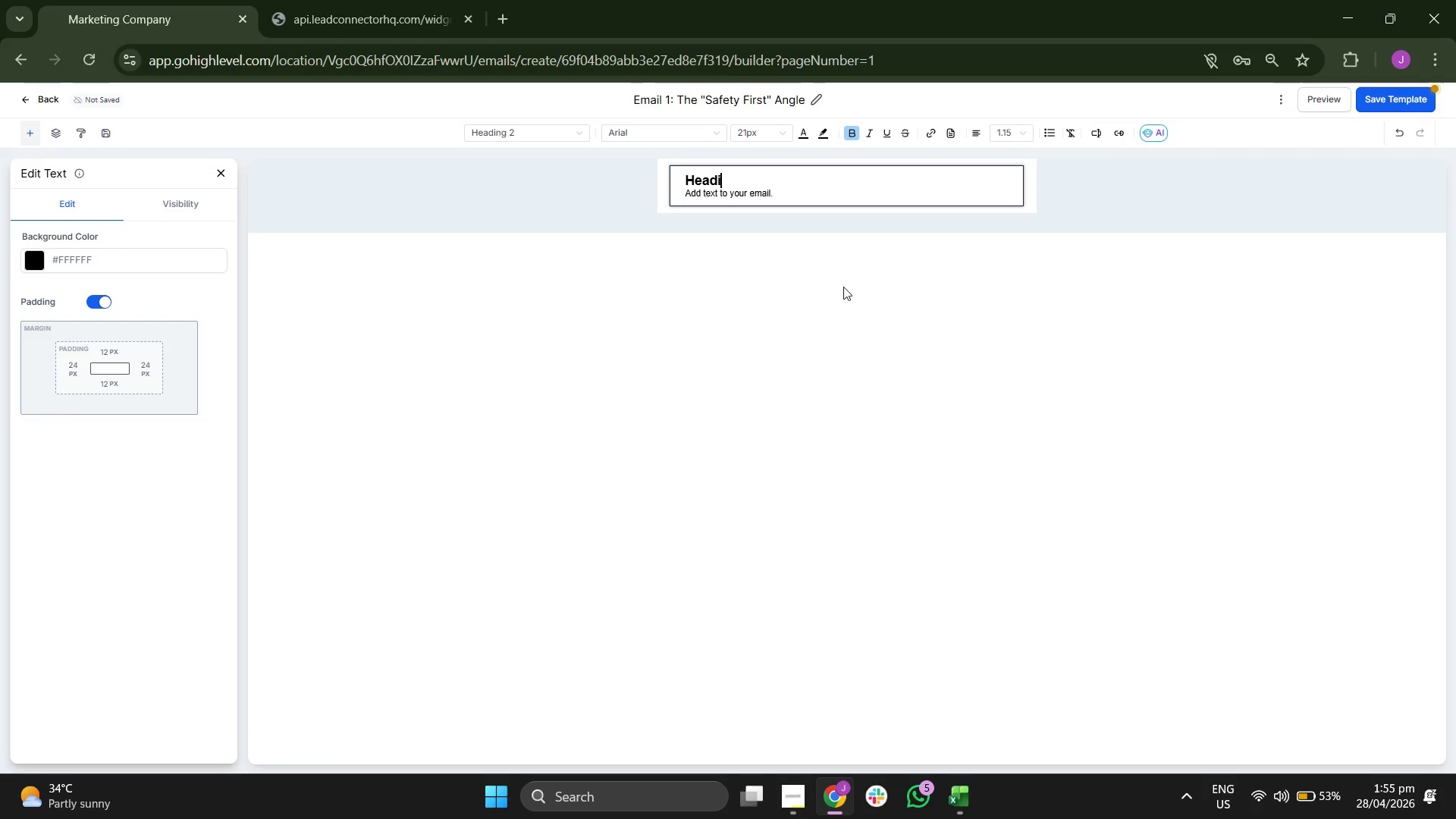 
key(Backspace)
 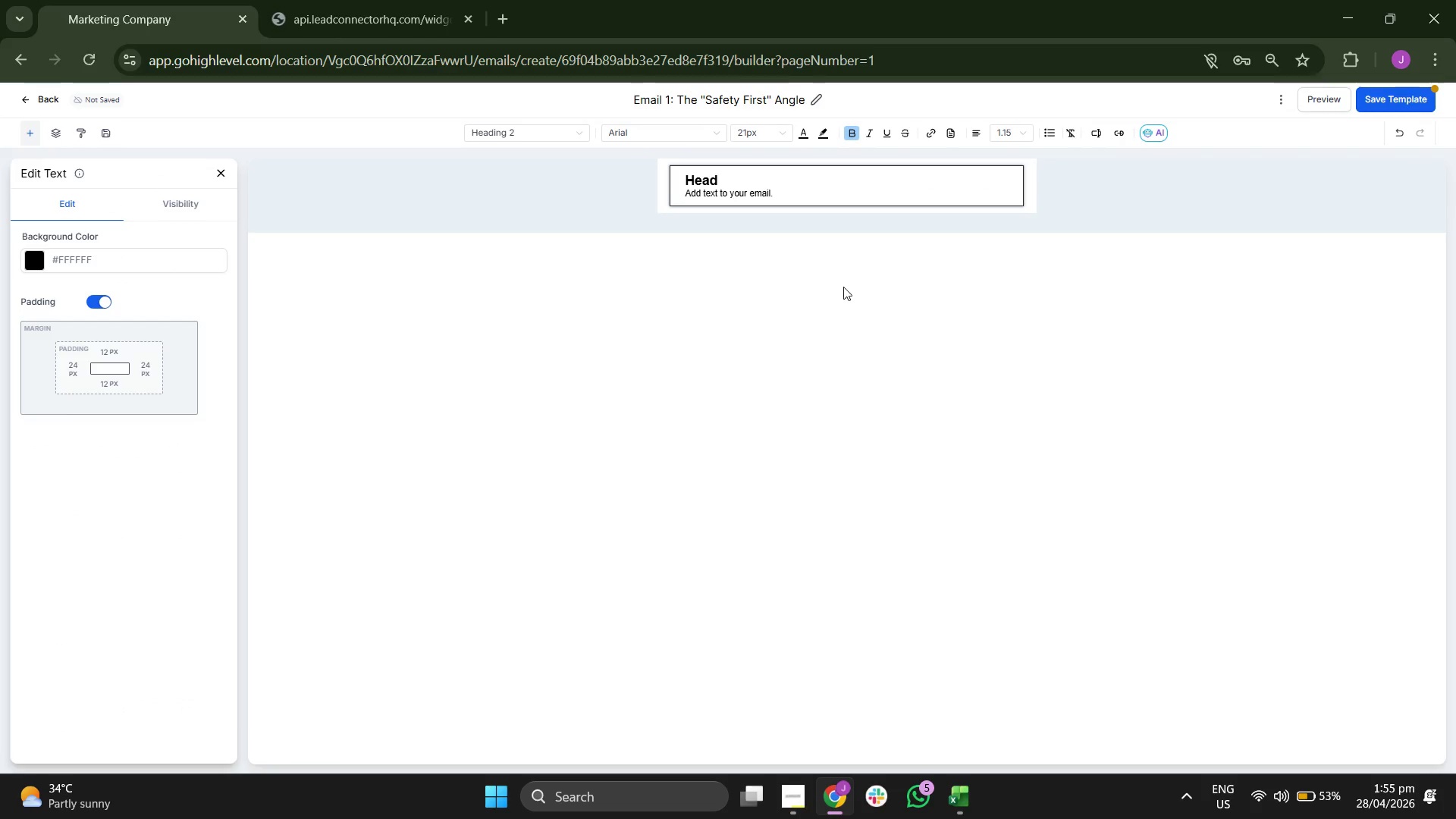 
key(Backspace)
 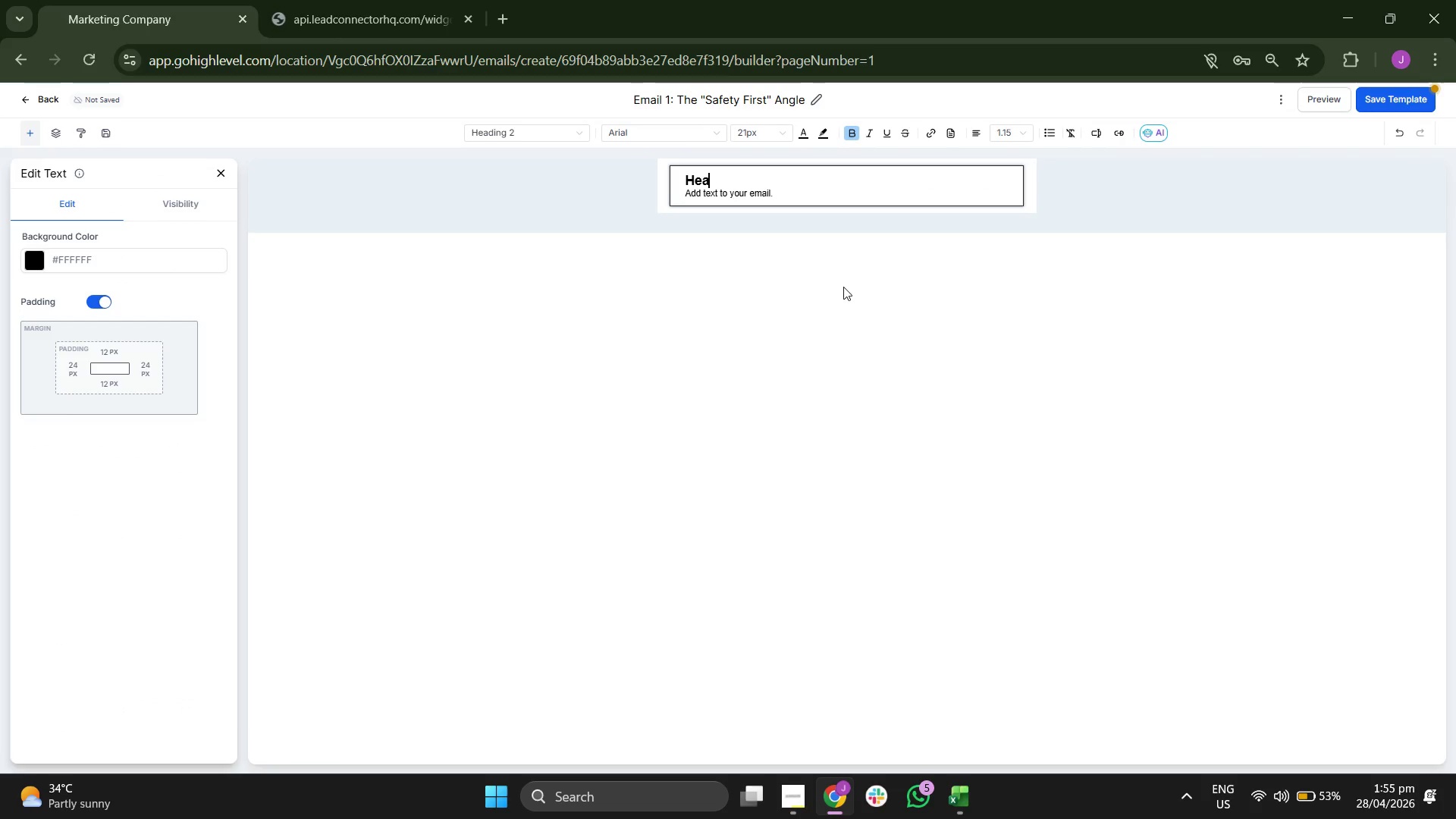 
key(Backspace)
 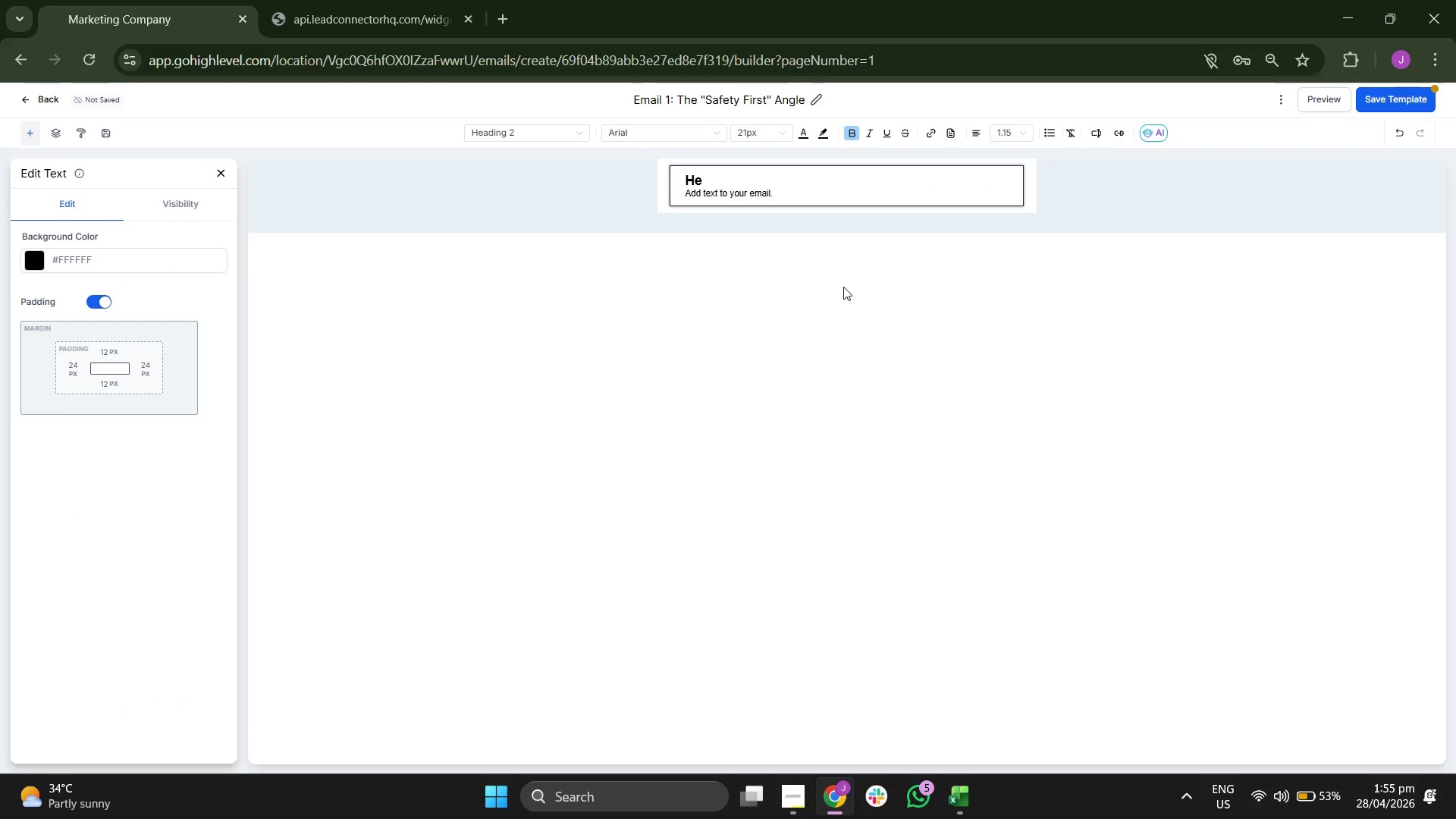 
key(Backspace)
 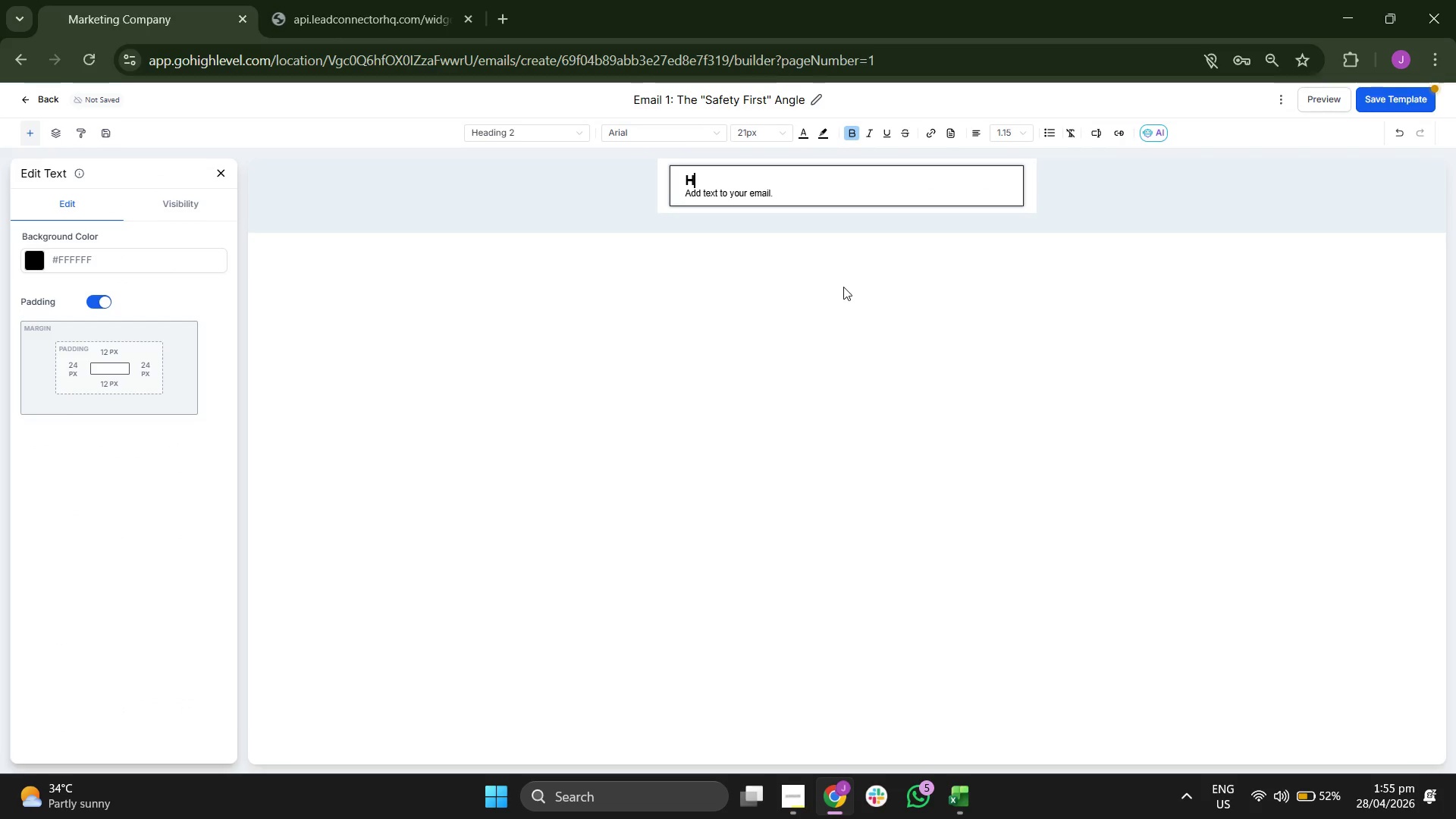 
key(Backspace)
 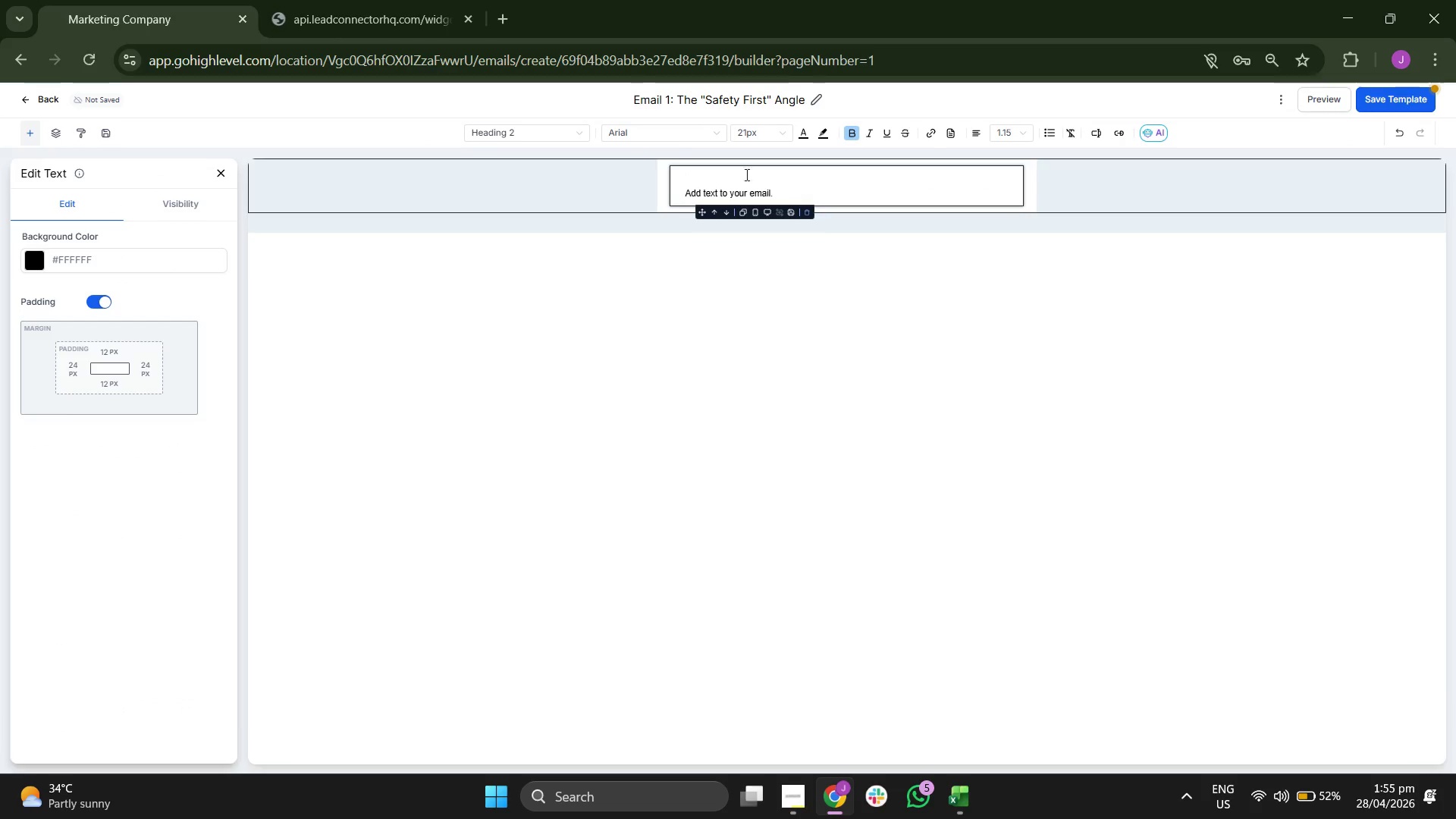 
left_click([671, 133])
 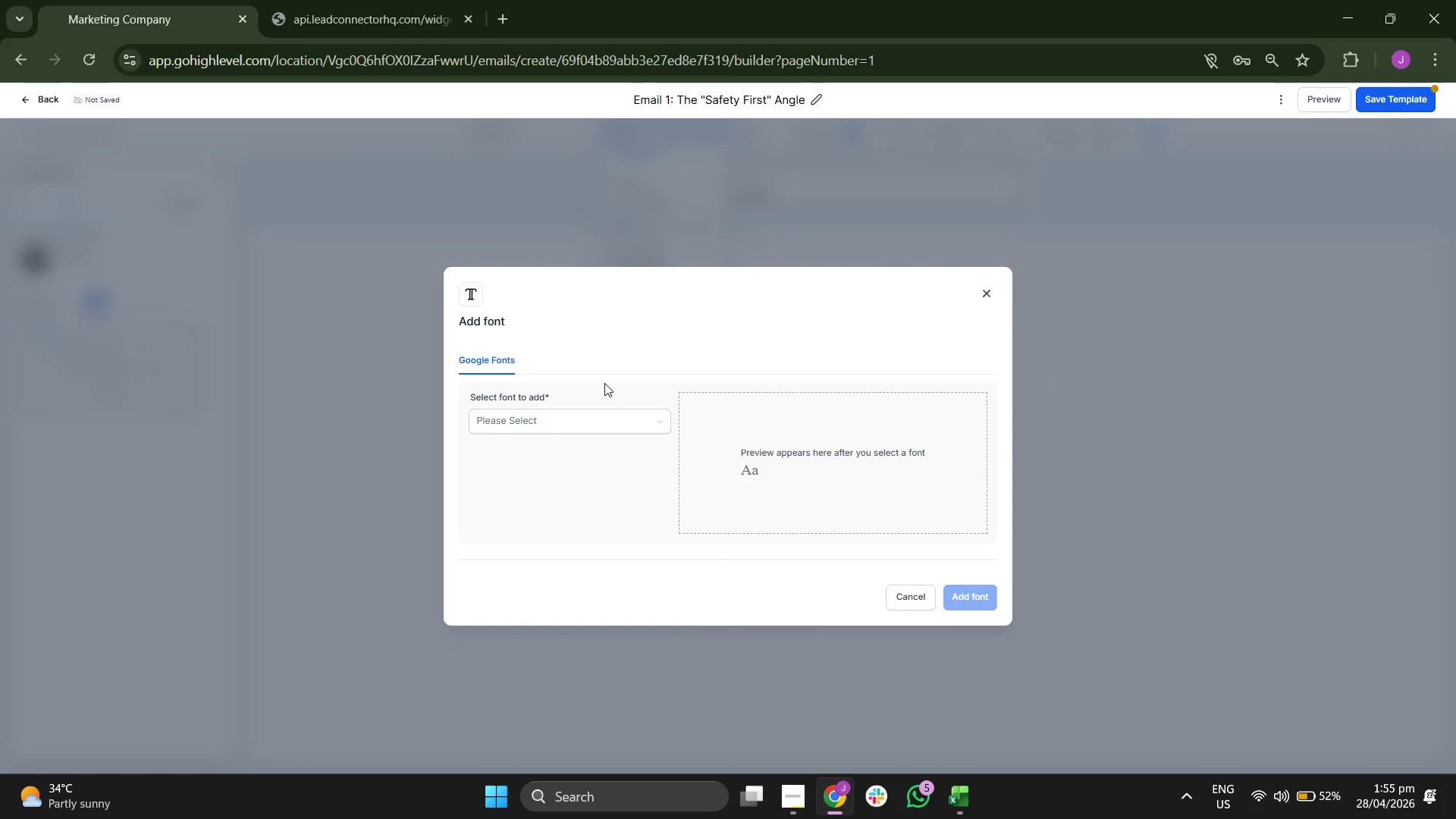 
wait(5.23)
 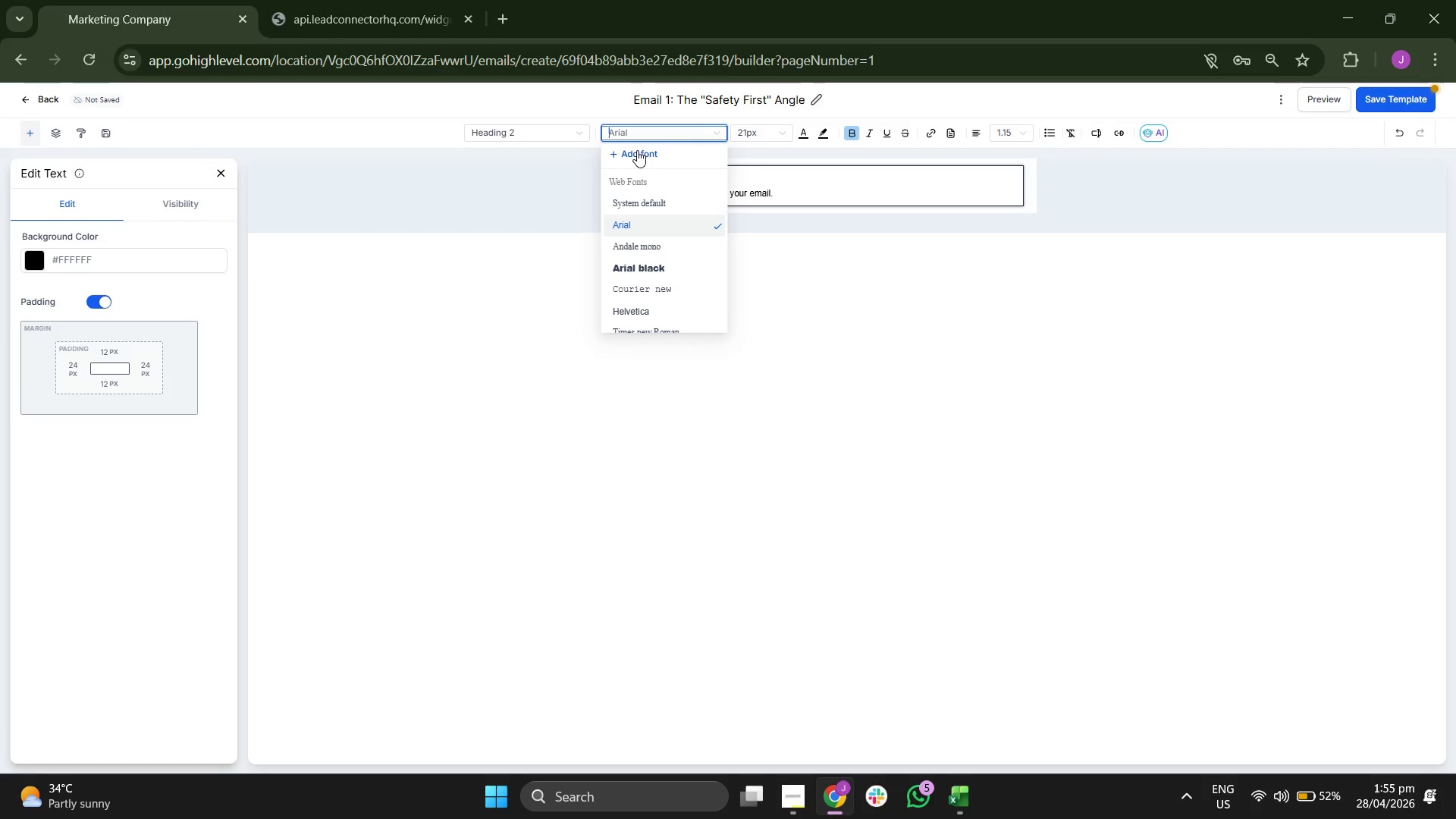 
scroll: coordinate [619, 480], scroll_direction: down, amount: 5.0
 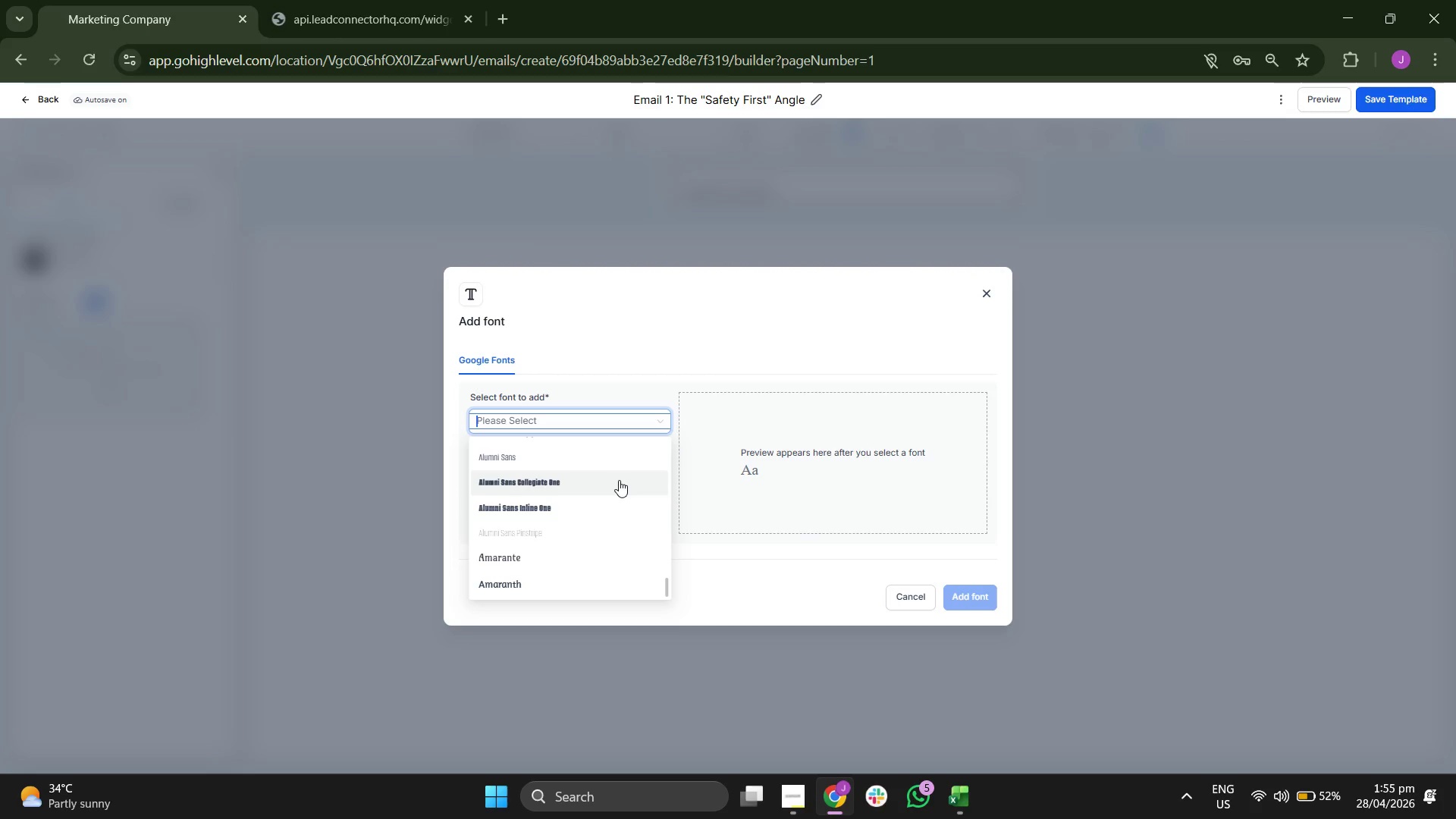 
scroll: coordinate [619, 480], scroll_direction: down, amount: 5.0
 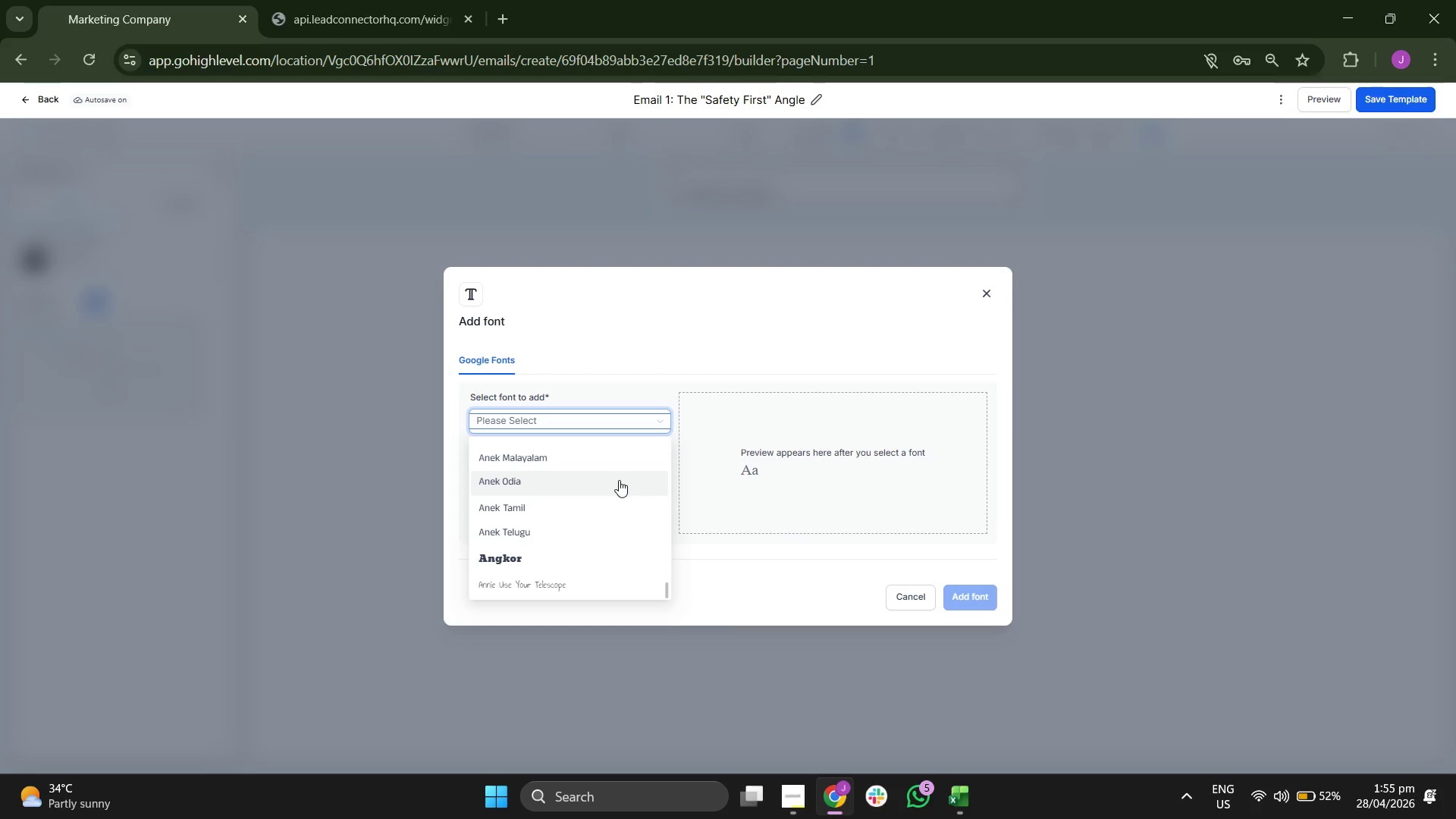 
scroll: coordinate [619, 480], scroll_direction: down, amount: 5.0
 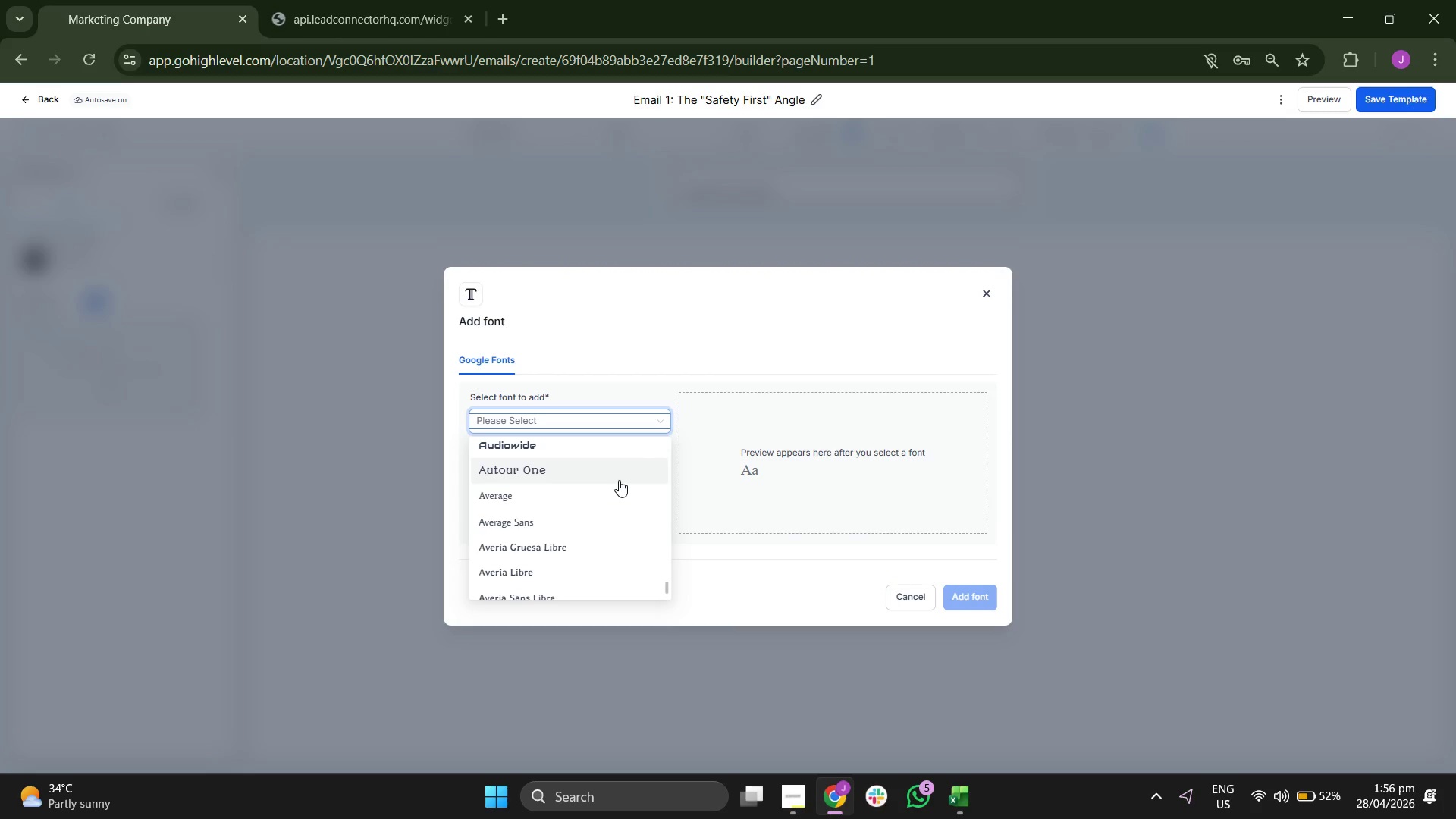 
scroll: coordinate [619, 480], scroll_direction: down, amount: 5.0
 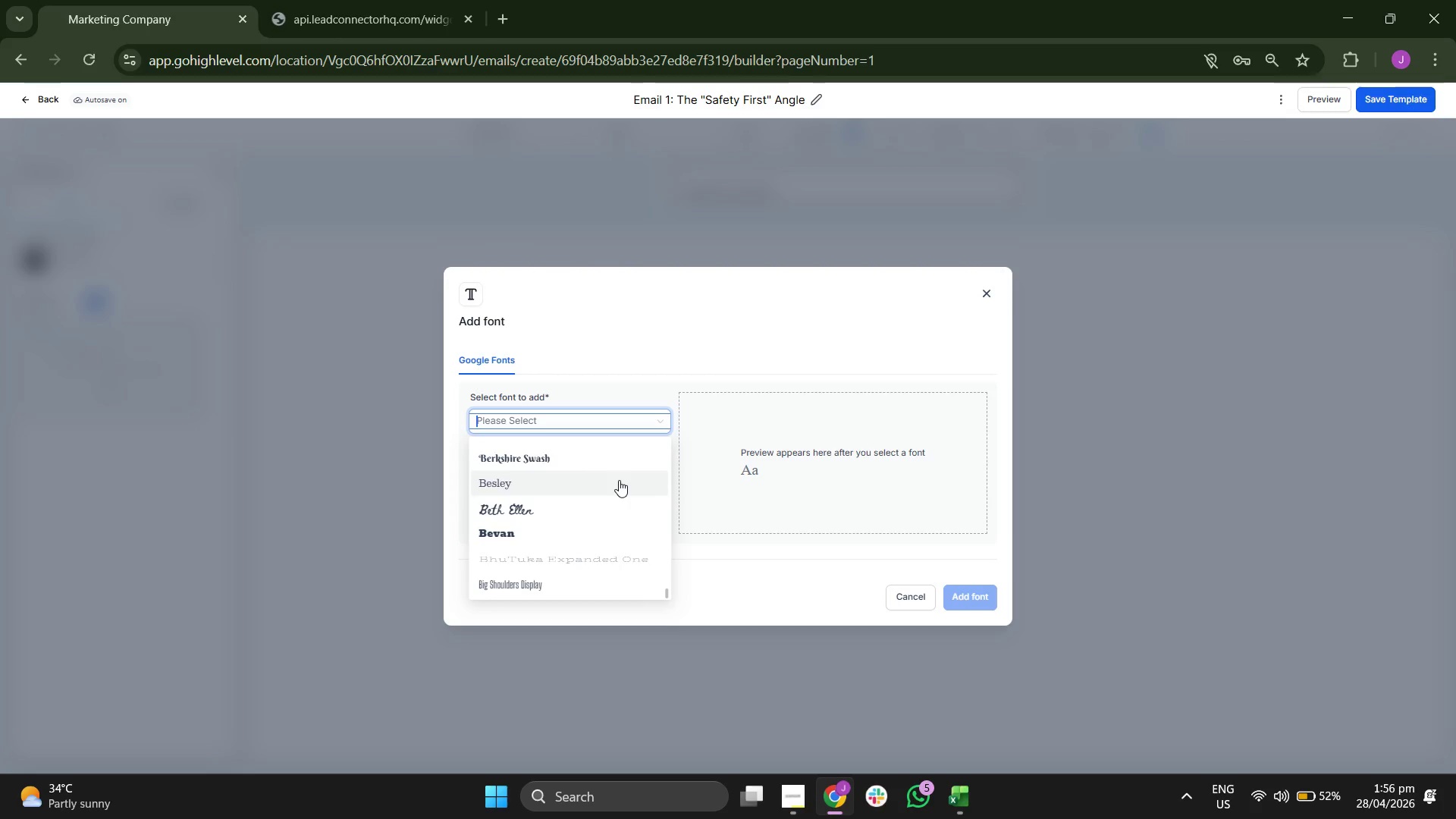 
scroll: coordinate [619, 480], scroll_direction: down, amount: 2.0
 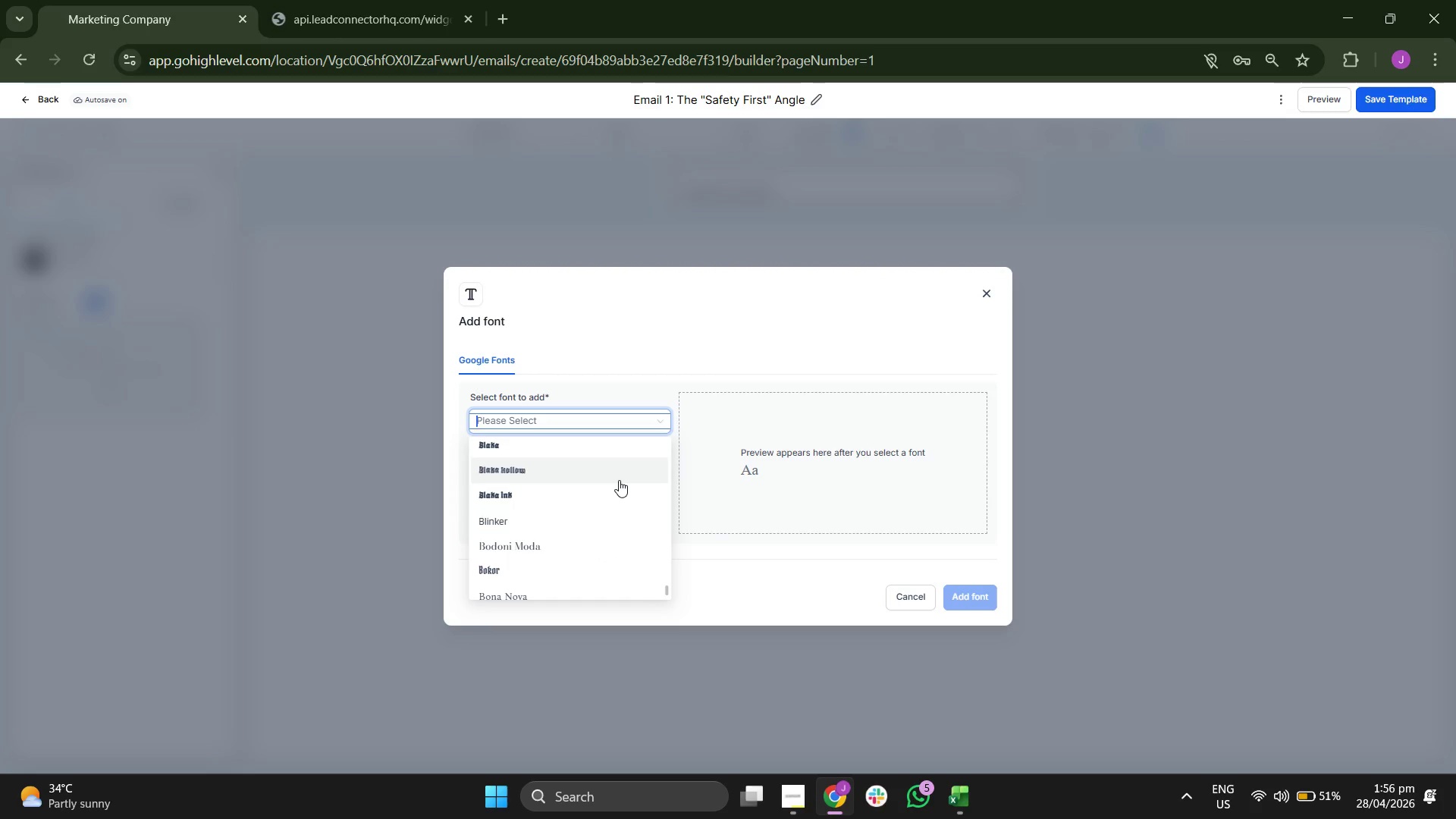 
scroll: coordinate [619, 480], scroll_direction: up, amount: 1.0
 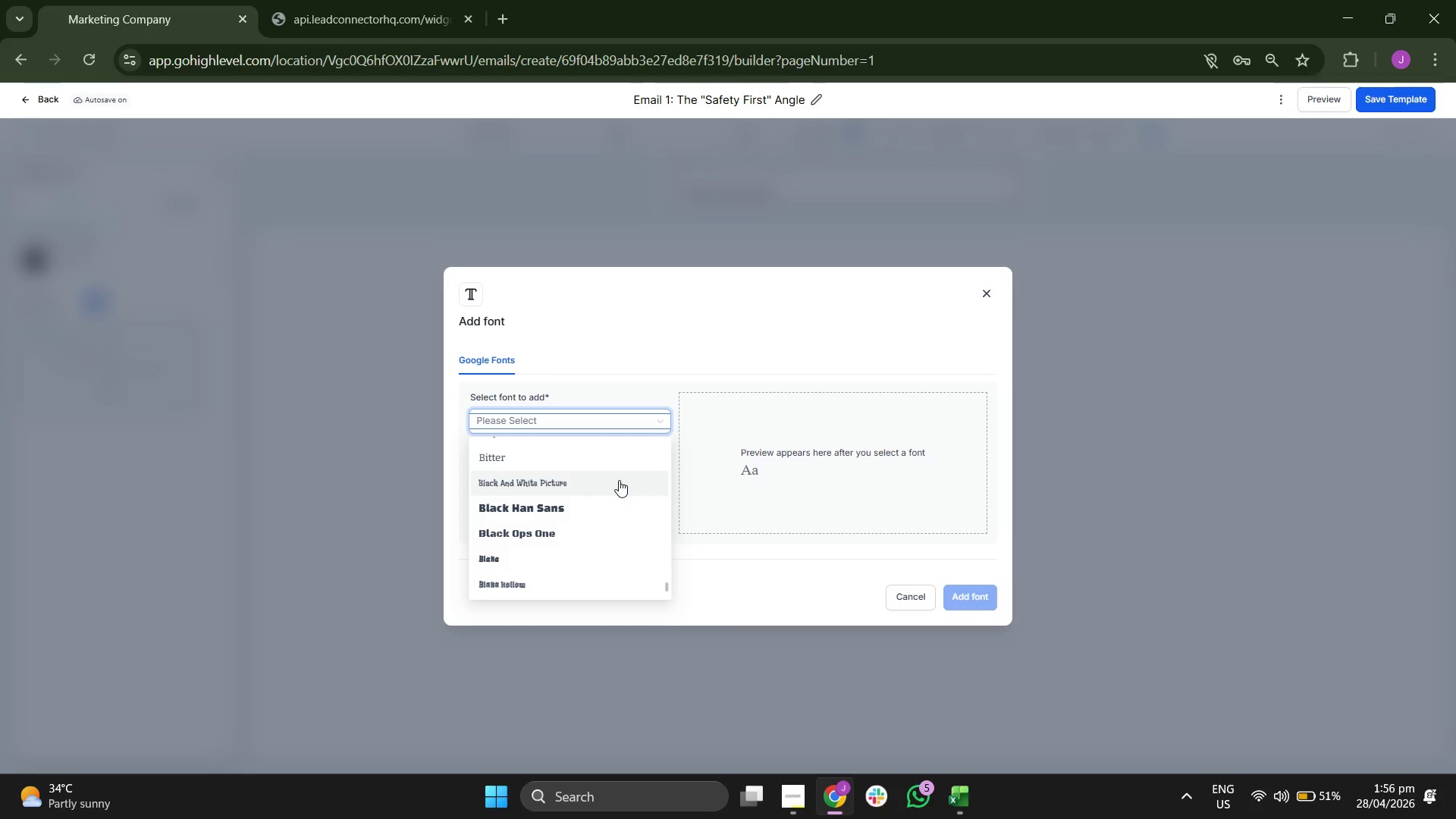 
scroll: coordinate [619, 480], scroll_direction: down, amount: 4.0
 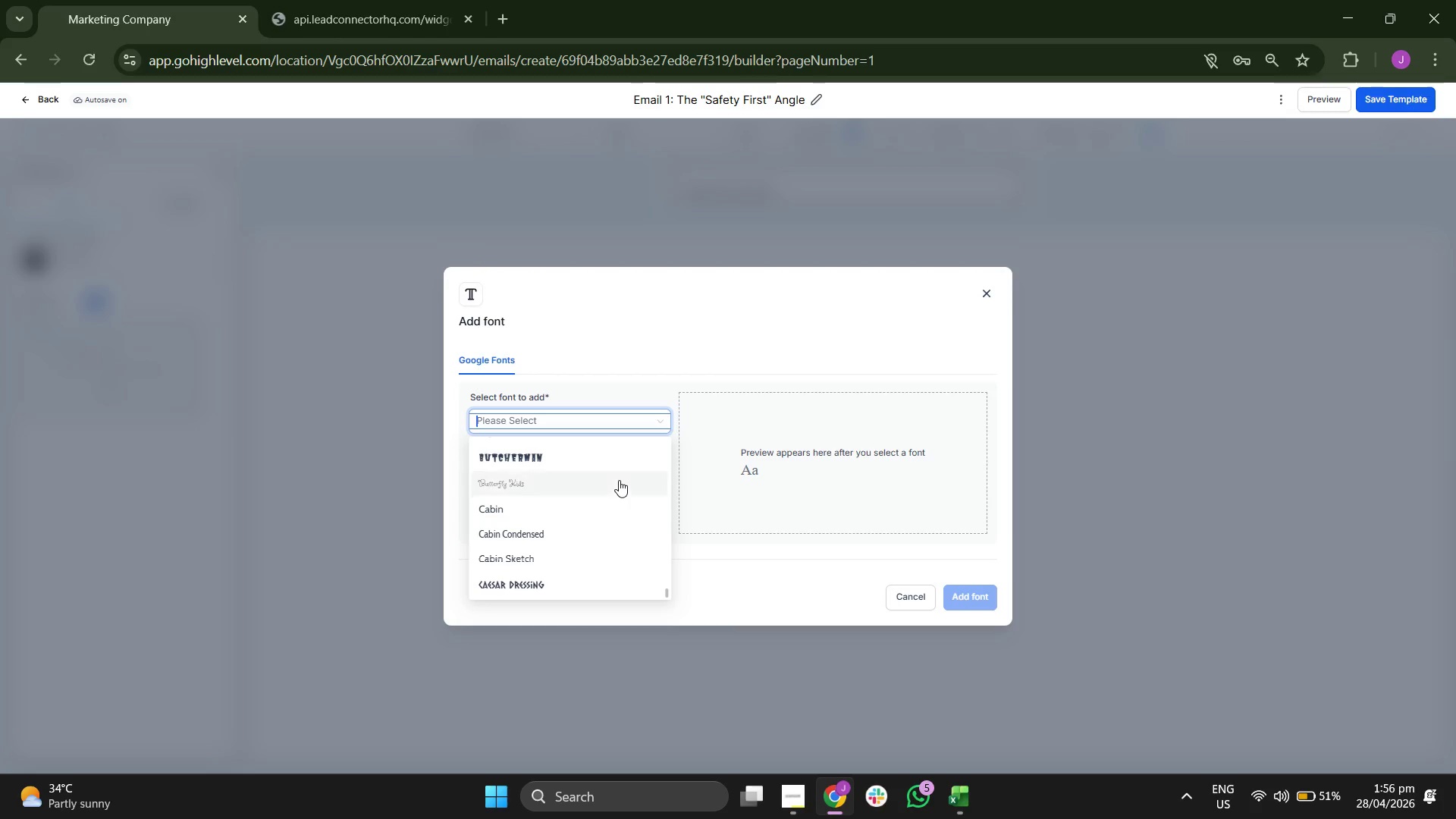 
scroll: coordinate [619, 480], scroll_direction: up, amount: 2.0
 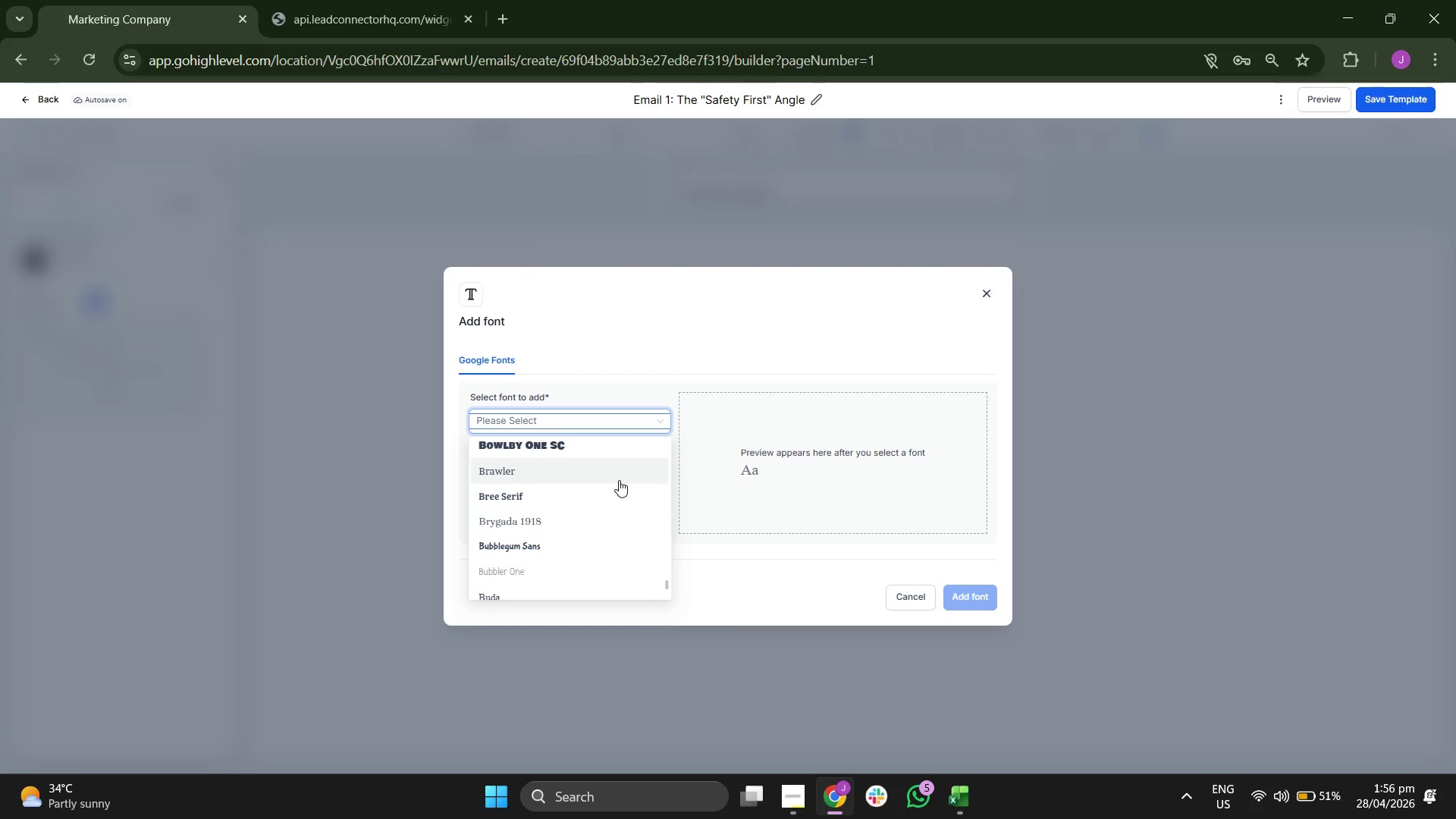 
scroll: coordinate [619, 480], scroll_direction: down, amount: 1.0
 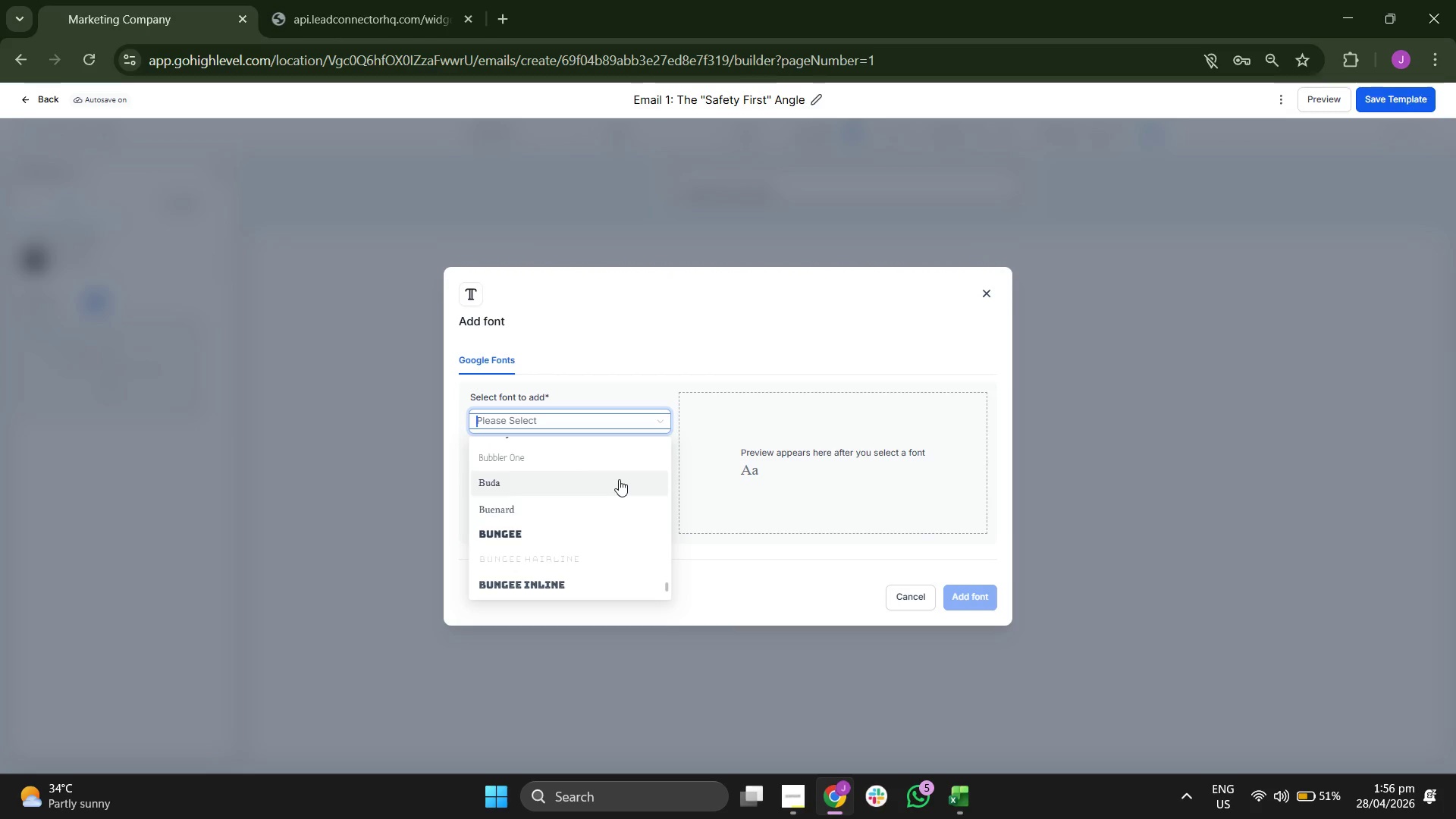 
type(play)
 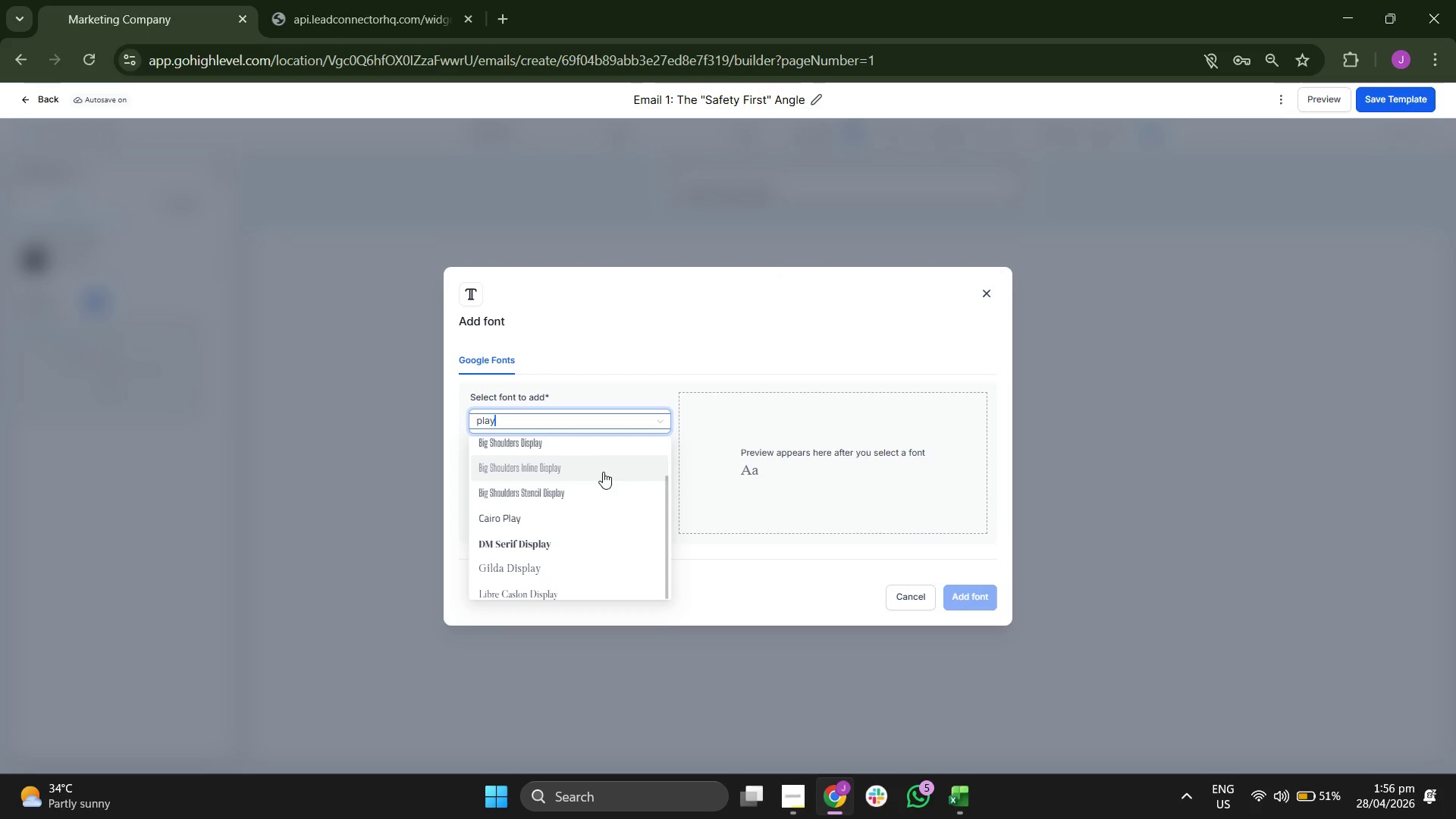 
scroll: coordinate [581, 520], scroll_direction: up, amount: 1.0
 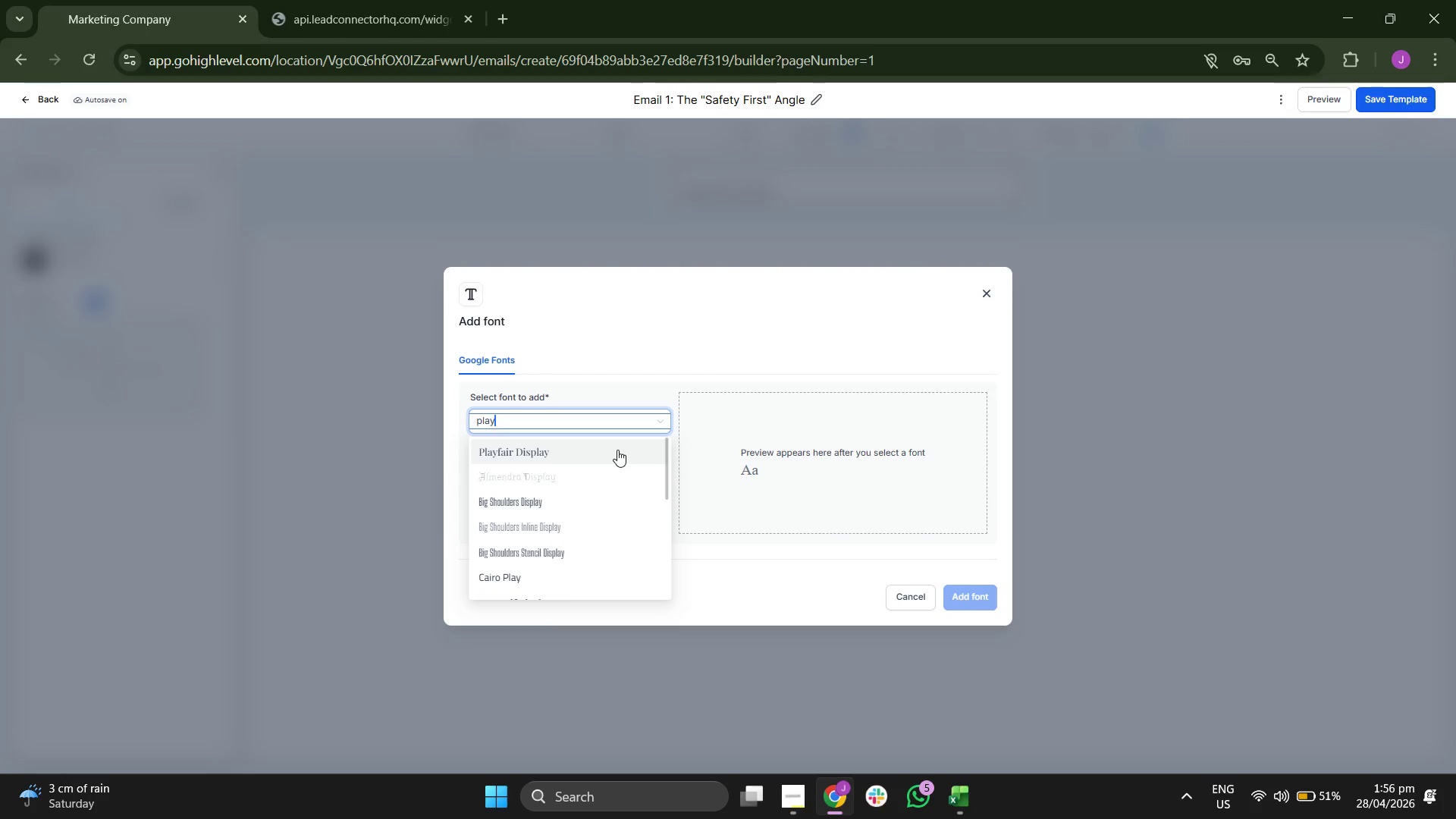 
left_click([617, 450])
 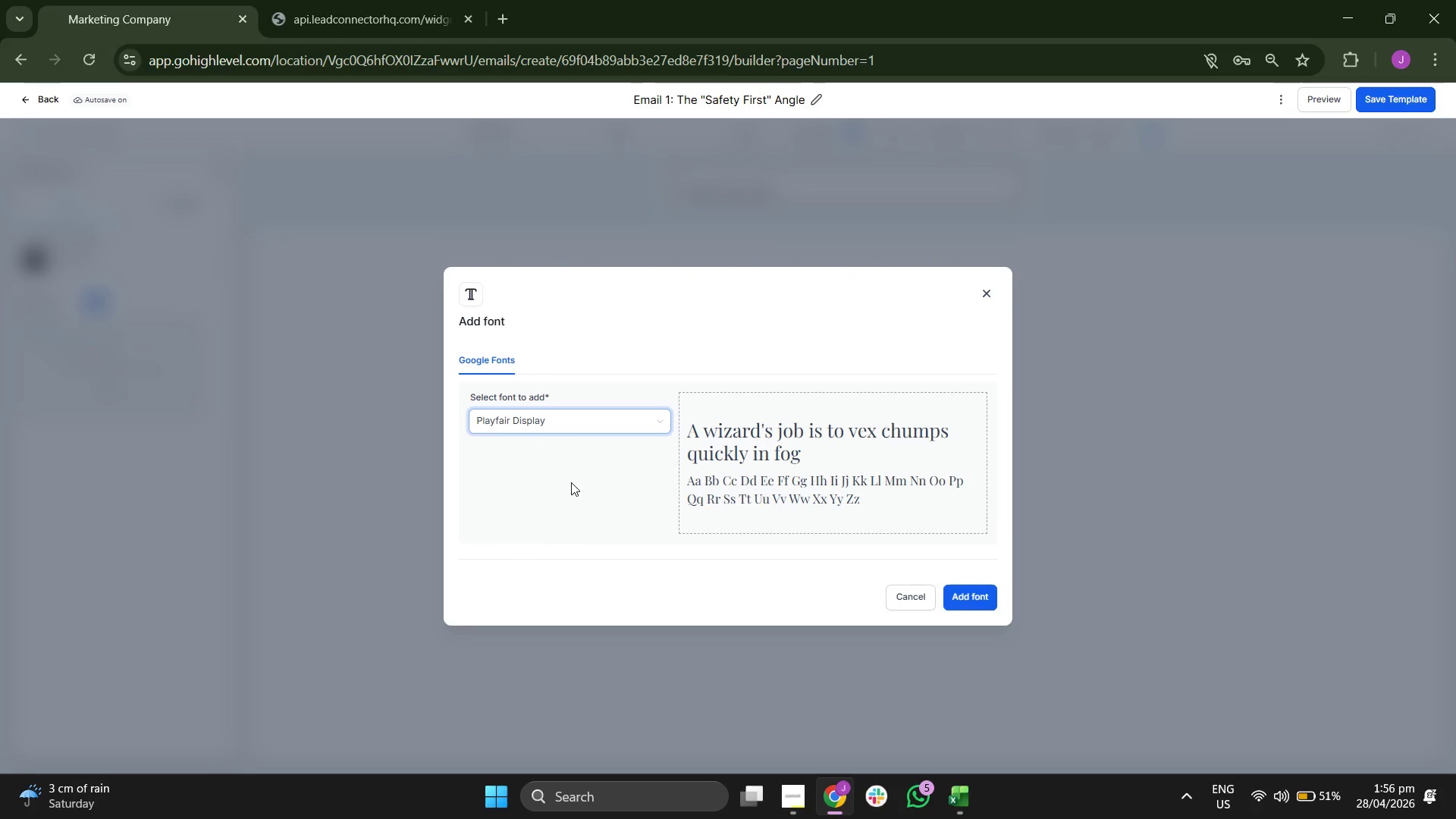 
left_click([571, 482])
 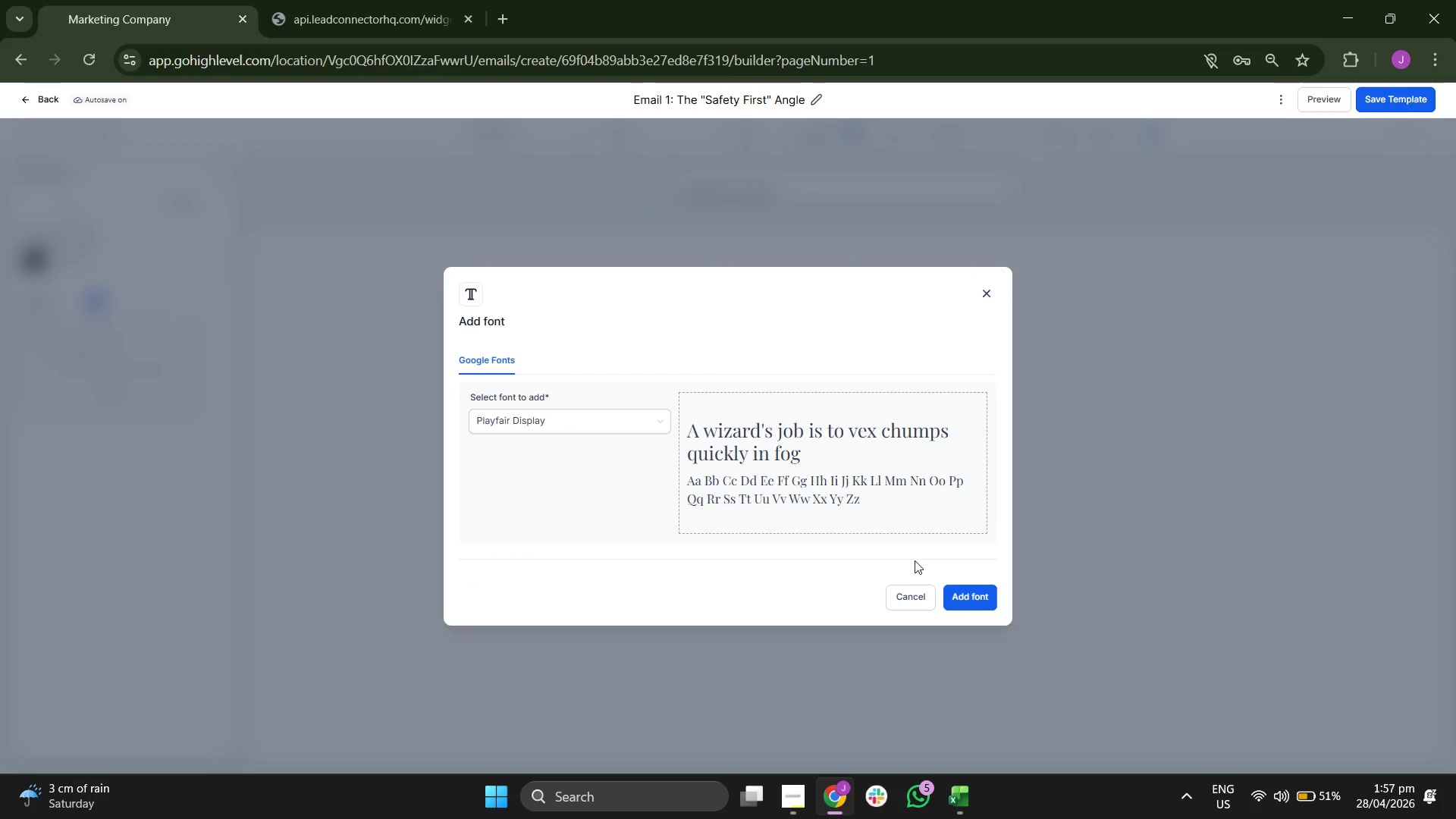 
left_click([965, 595])
 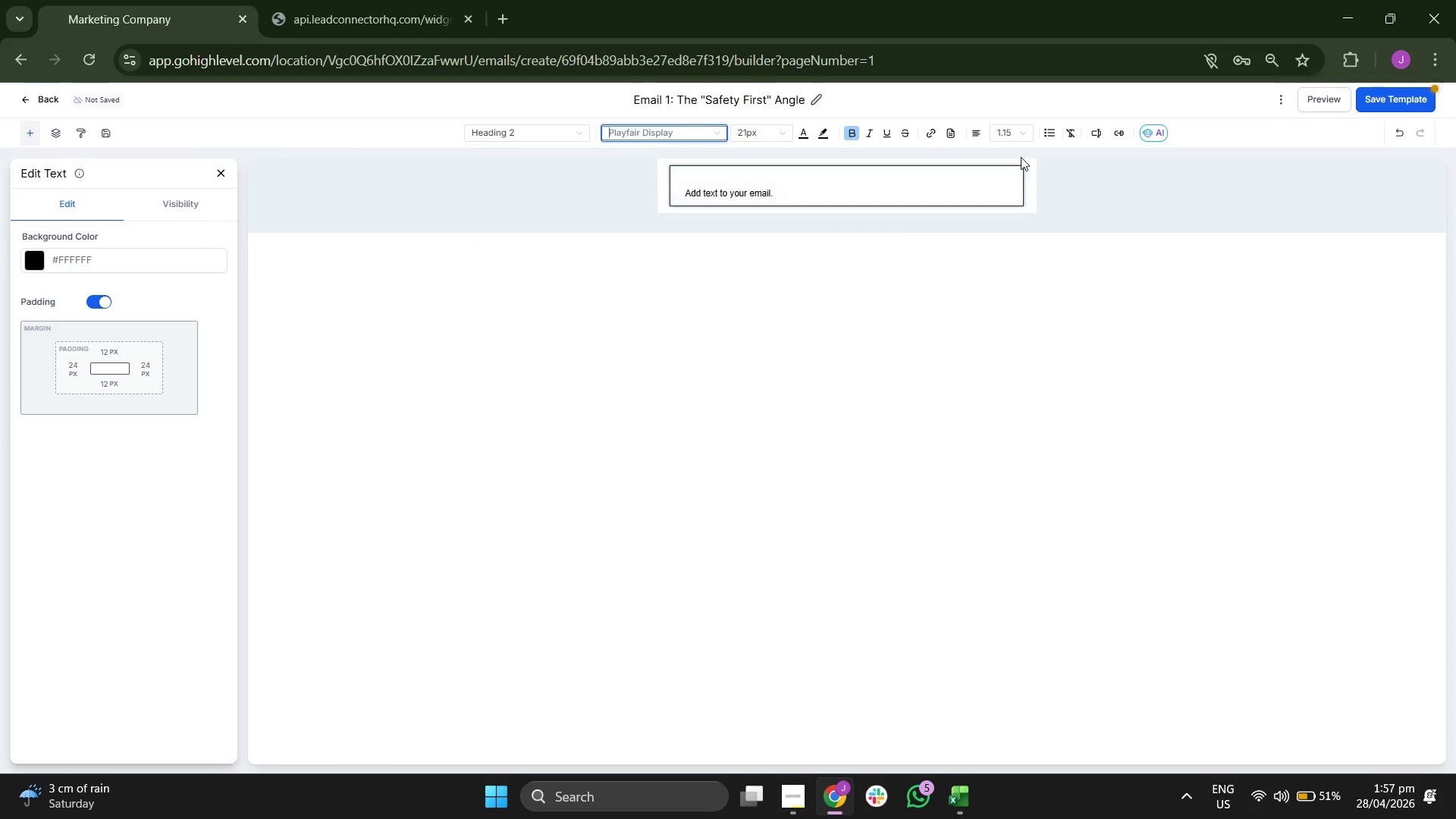 
wait(5.61)
 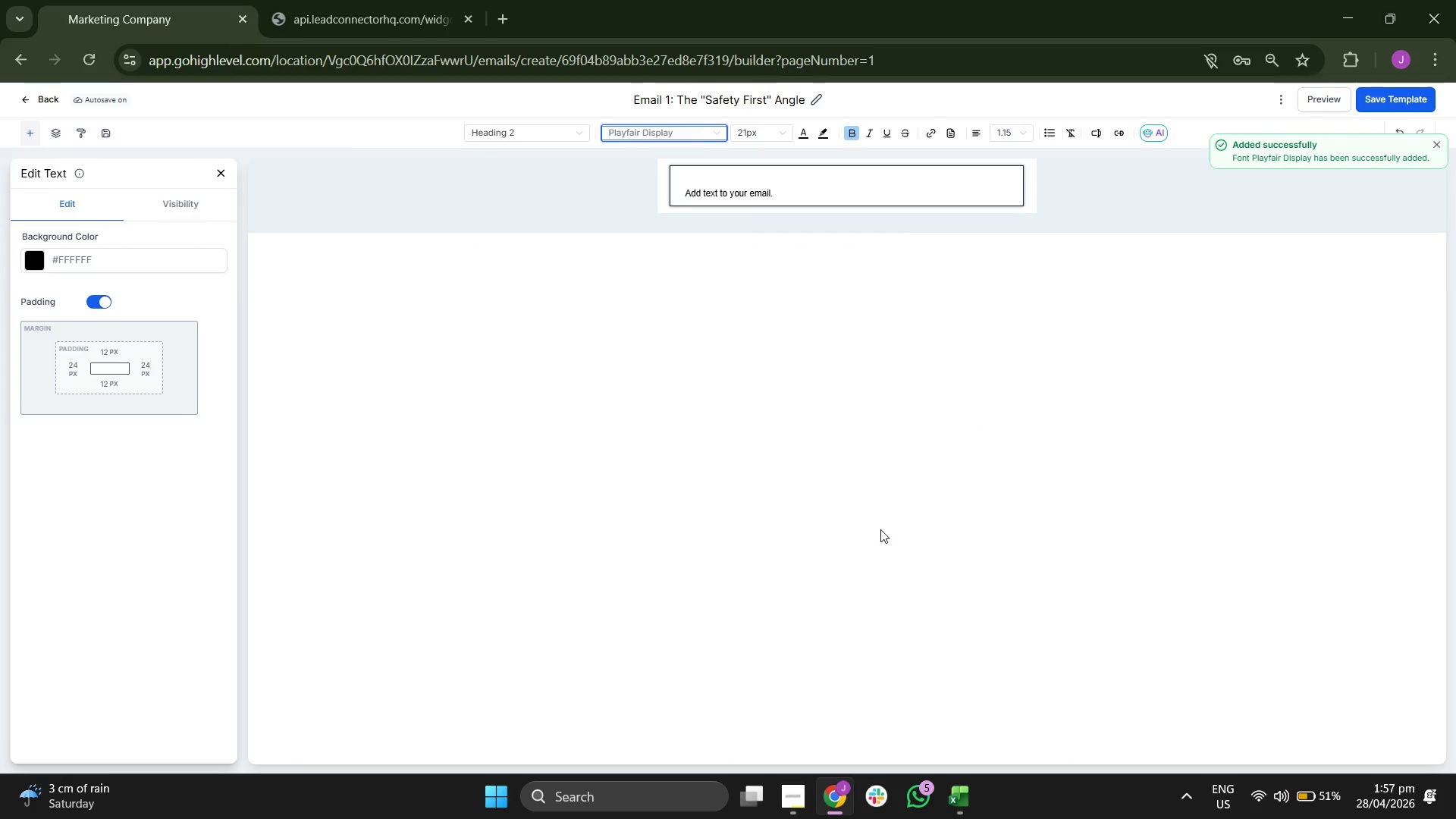 
left_click([1011, 130])
 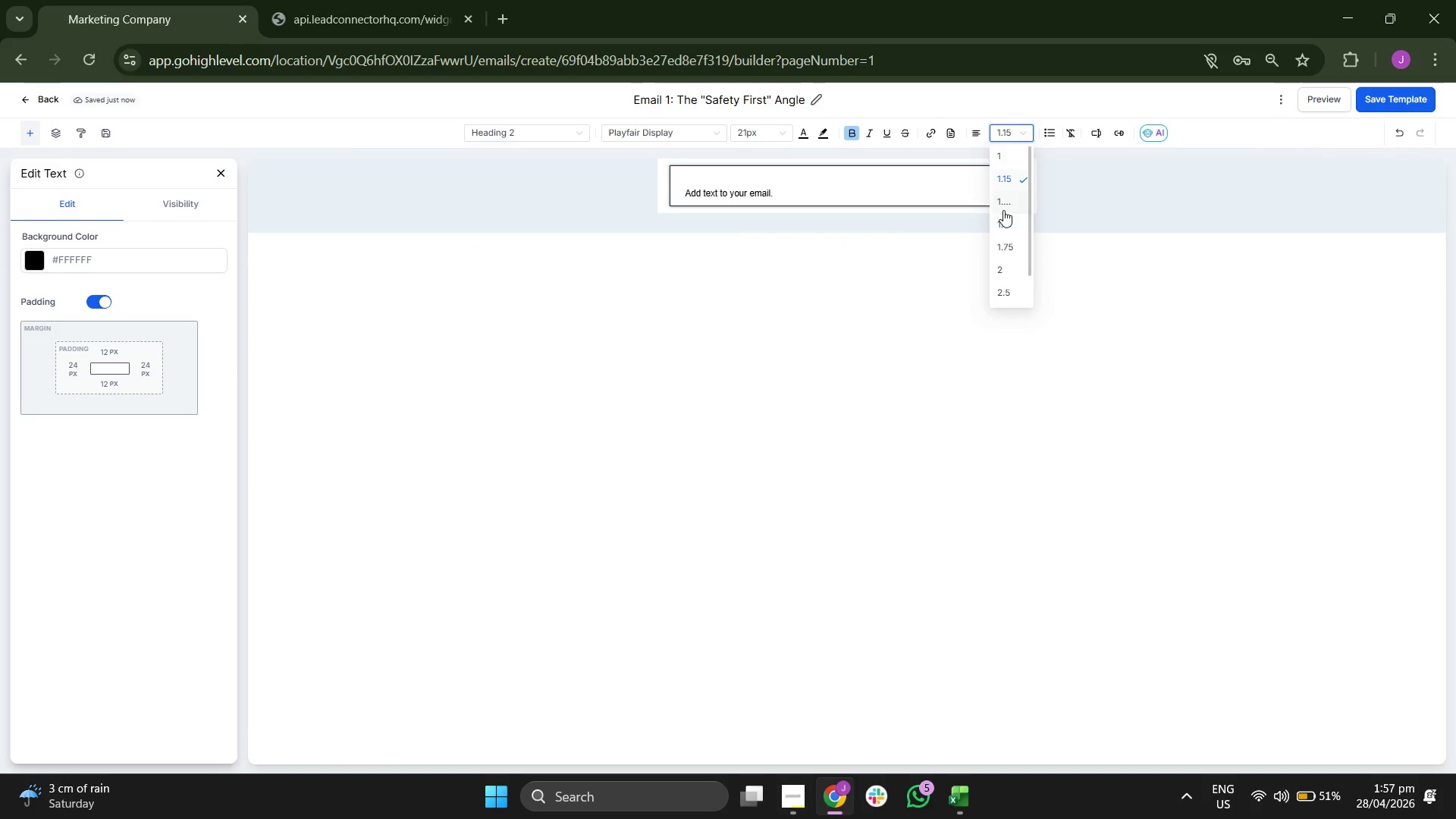 
left_click([1003, 226])
 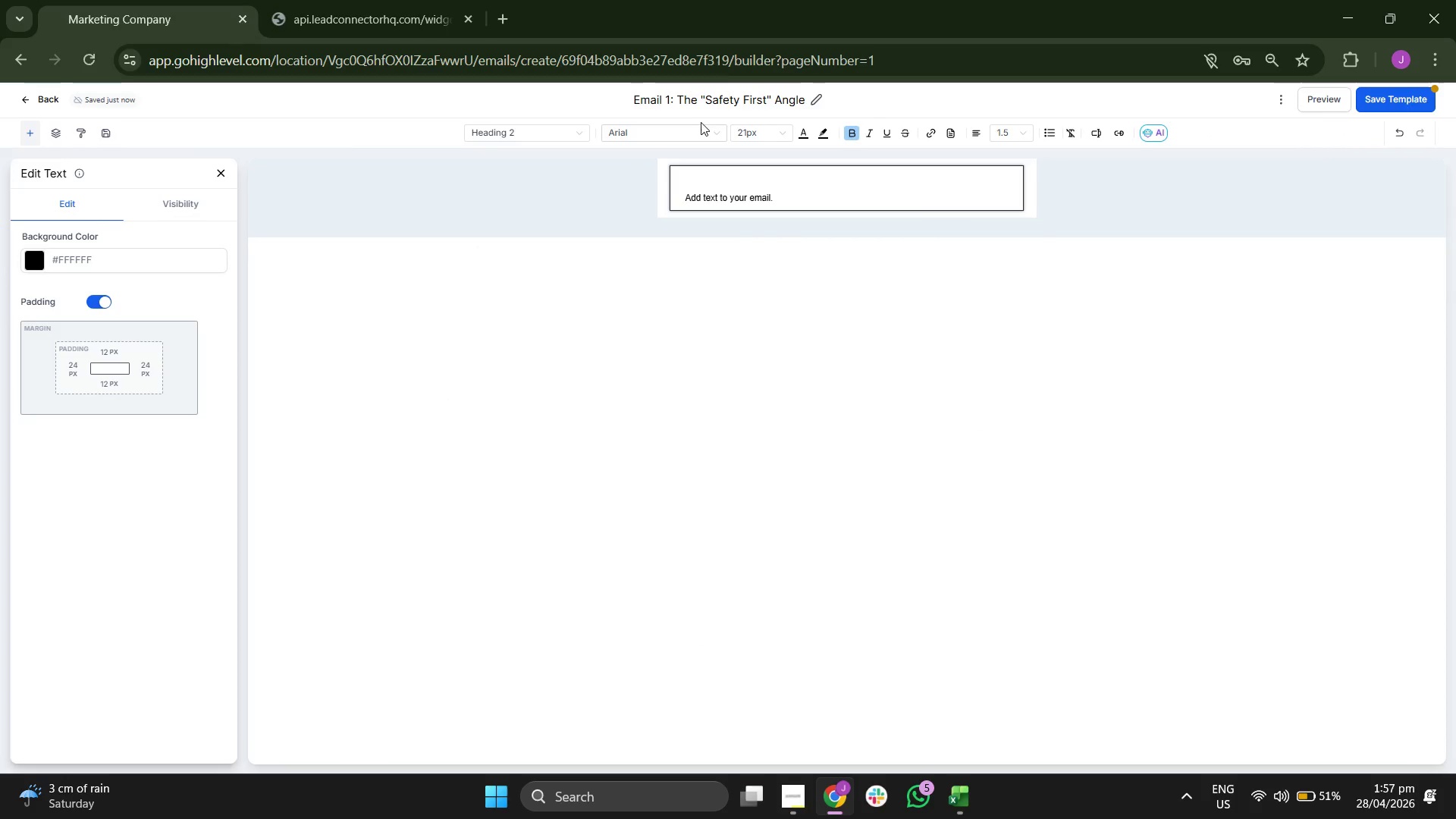 
left_click([663, 132])
 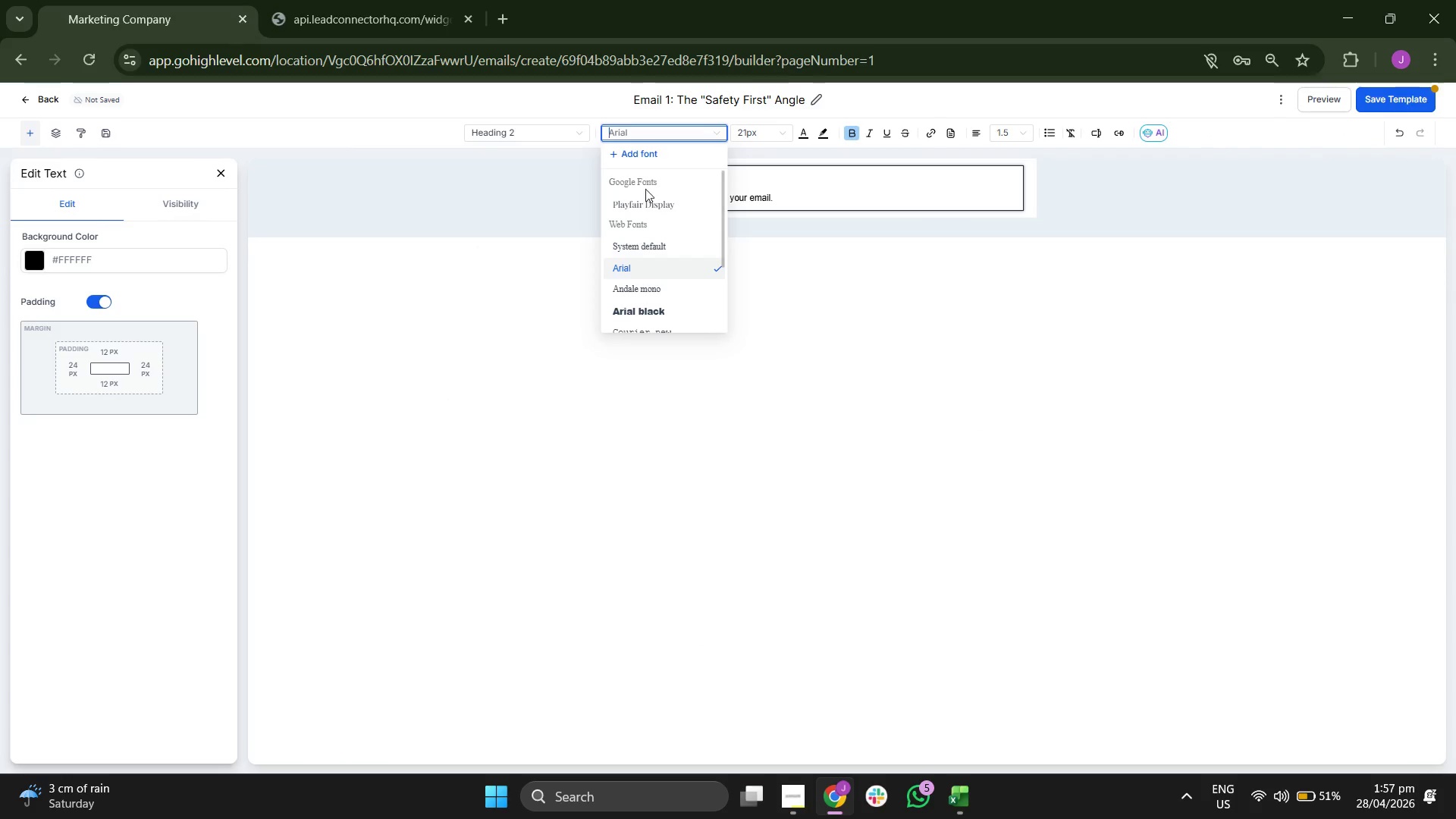 
left_click([640, 214])
 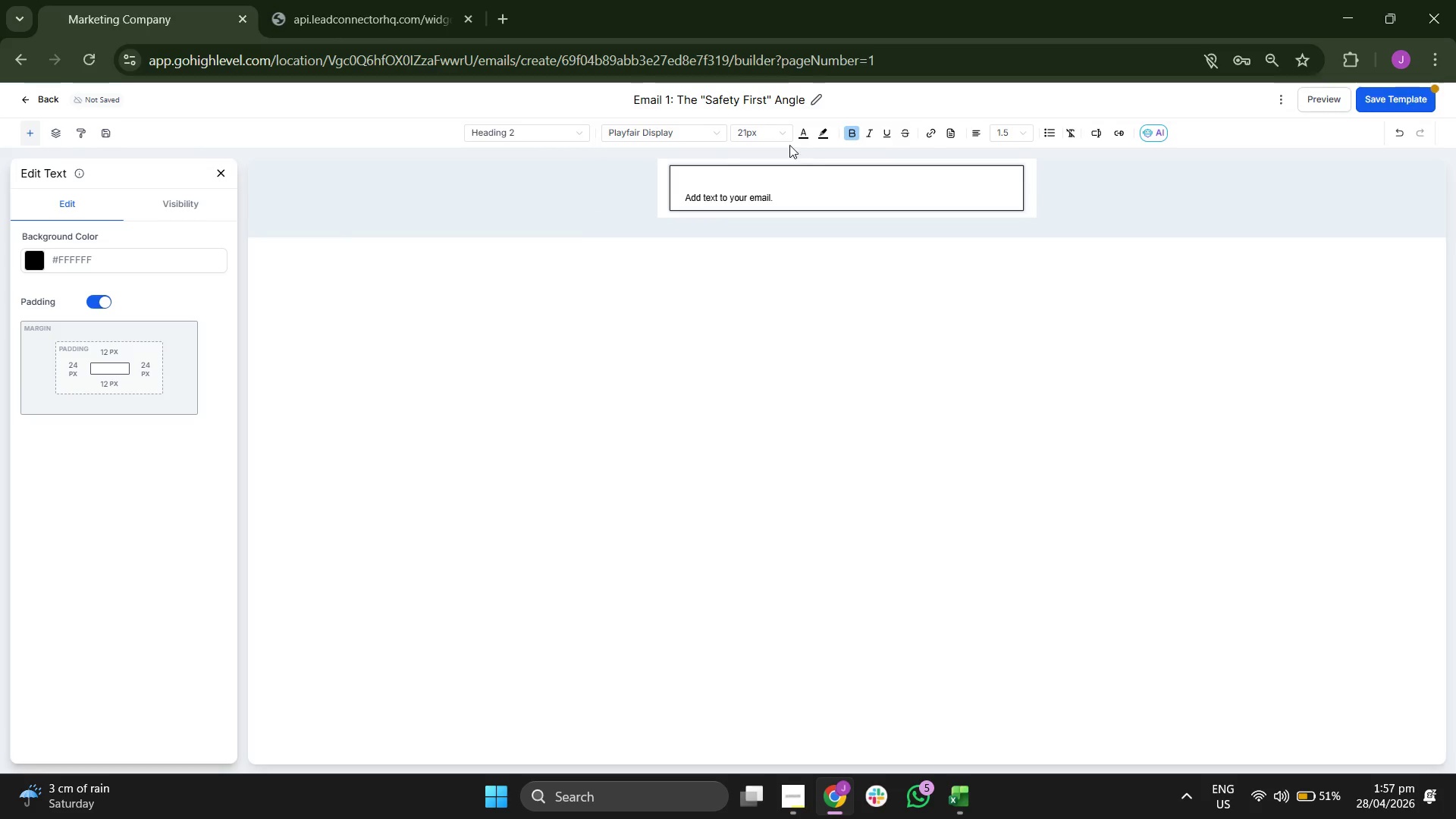 
left_click([780, 140])
 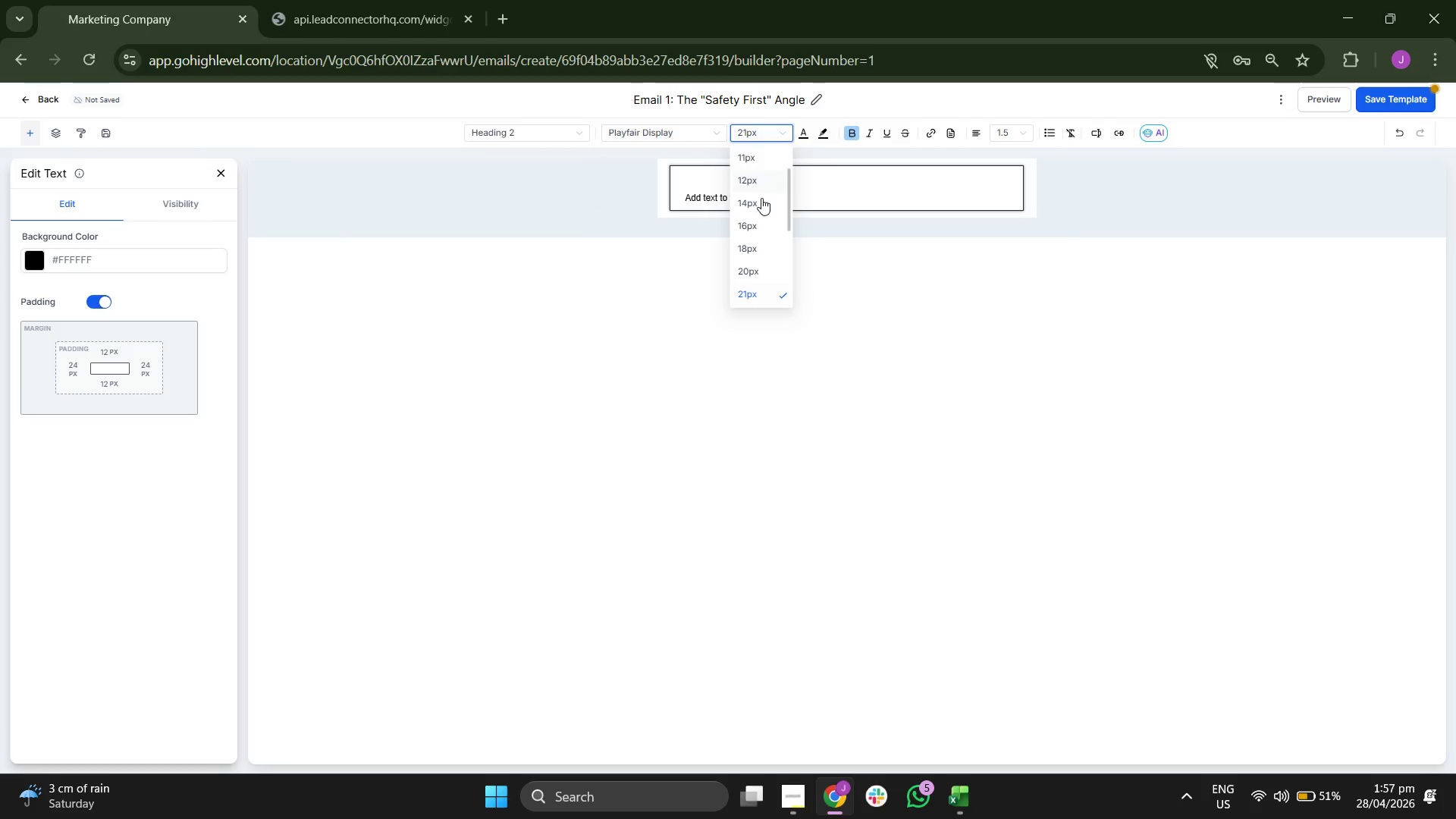 
scroll: coordinate [761, 198], scroll_direction: down, amount: 1.0
 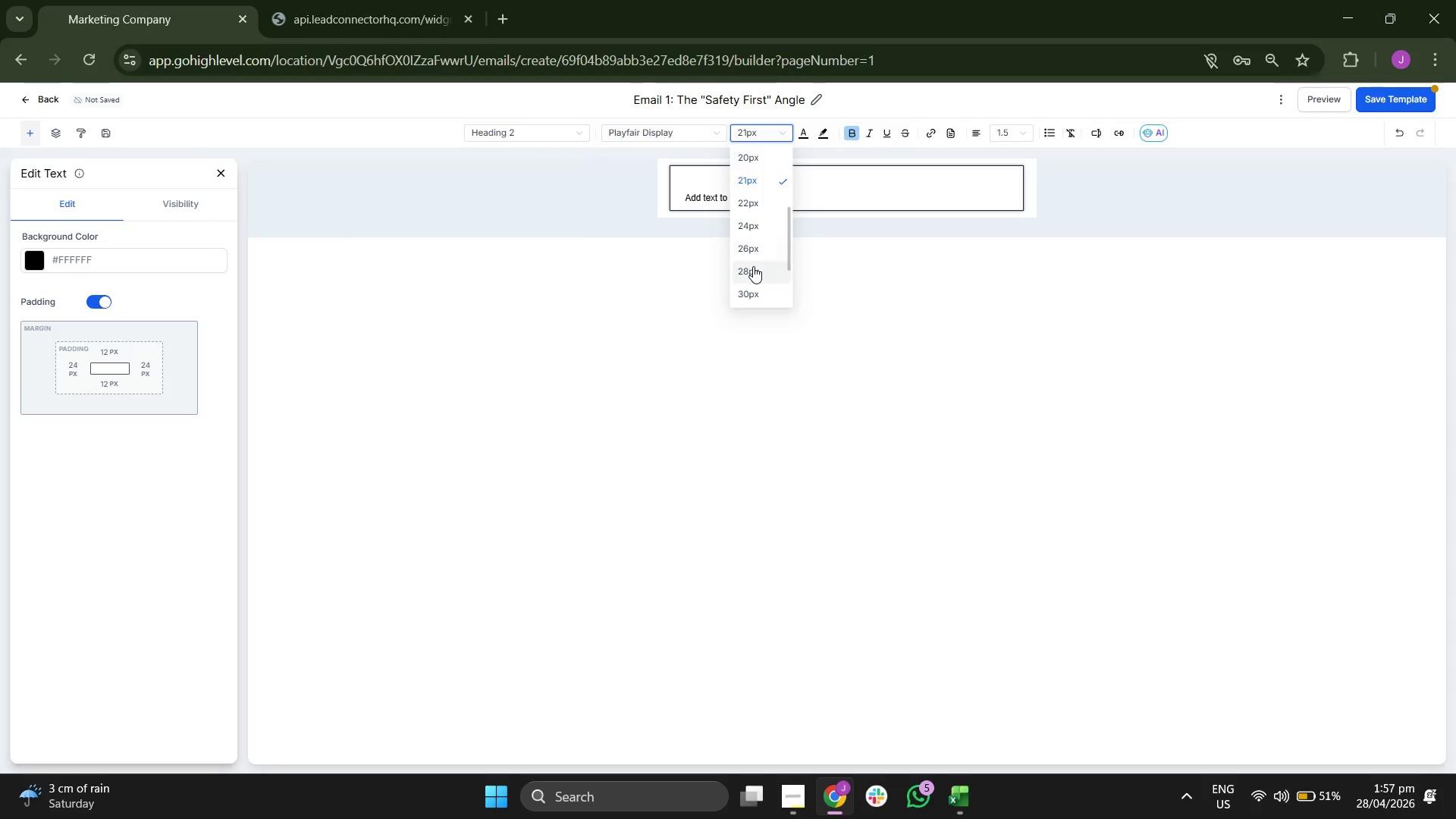 
scroll: coordinate [753, 266], scroll_direction: up, amount: 1.0
 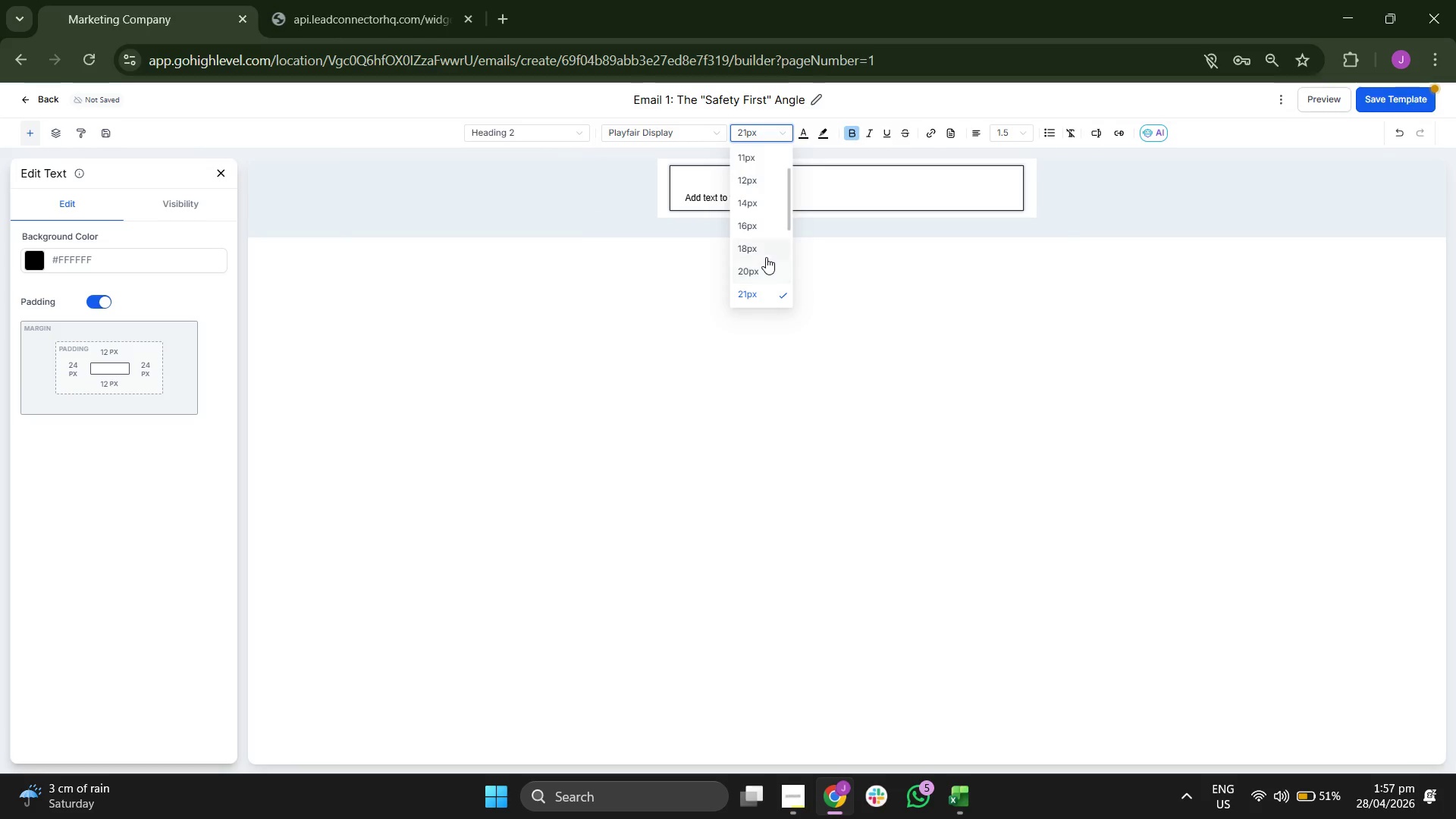 
scroll: coordinate [766, 257], scroll_direction: down, amount: 1.0
 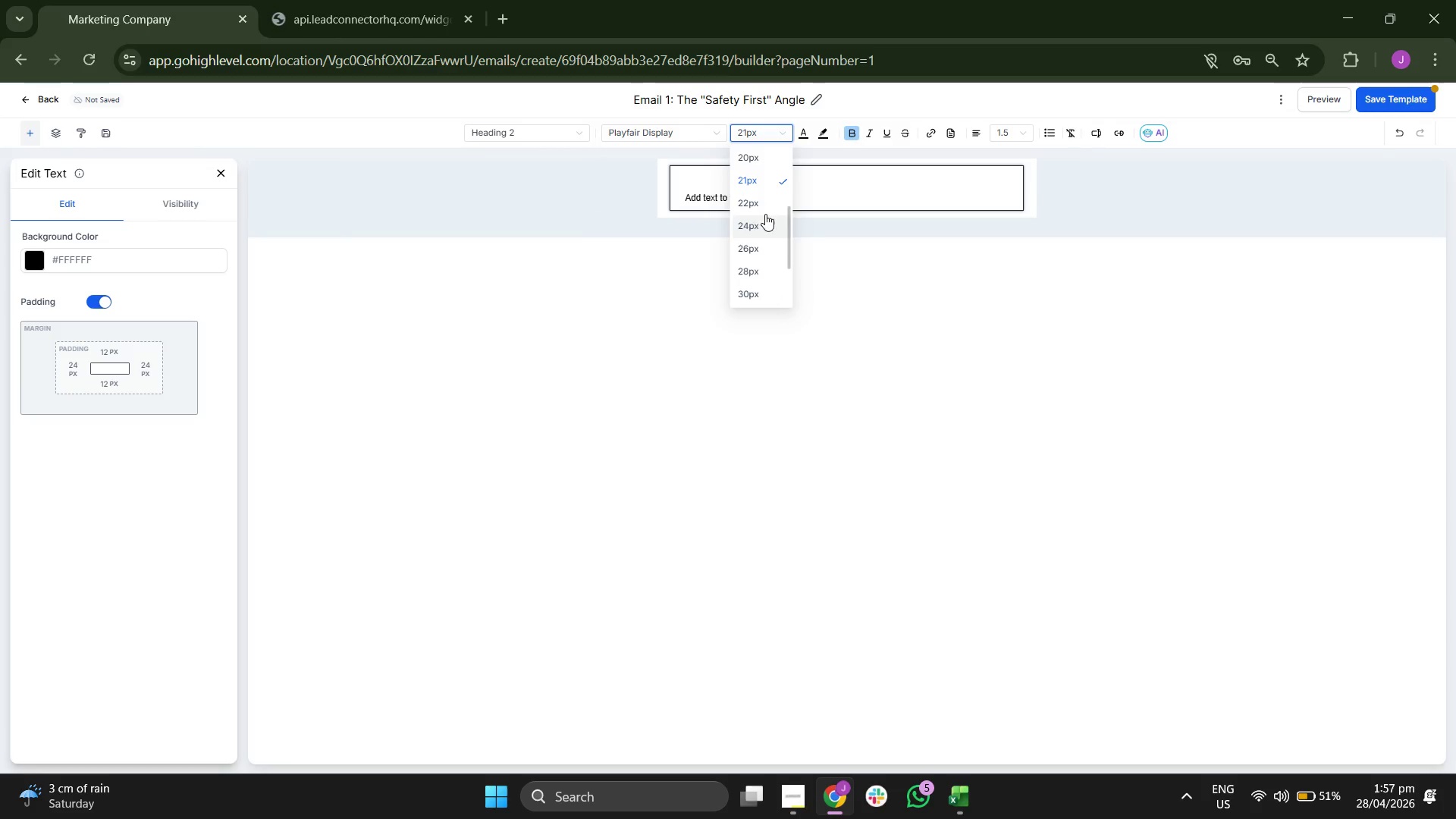 
left_click([765, 210])
 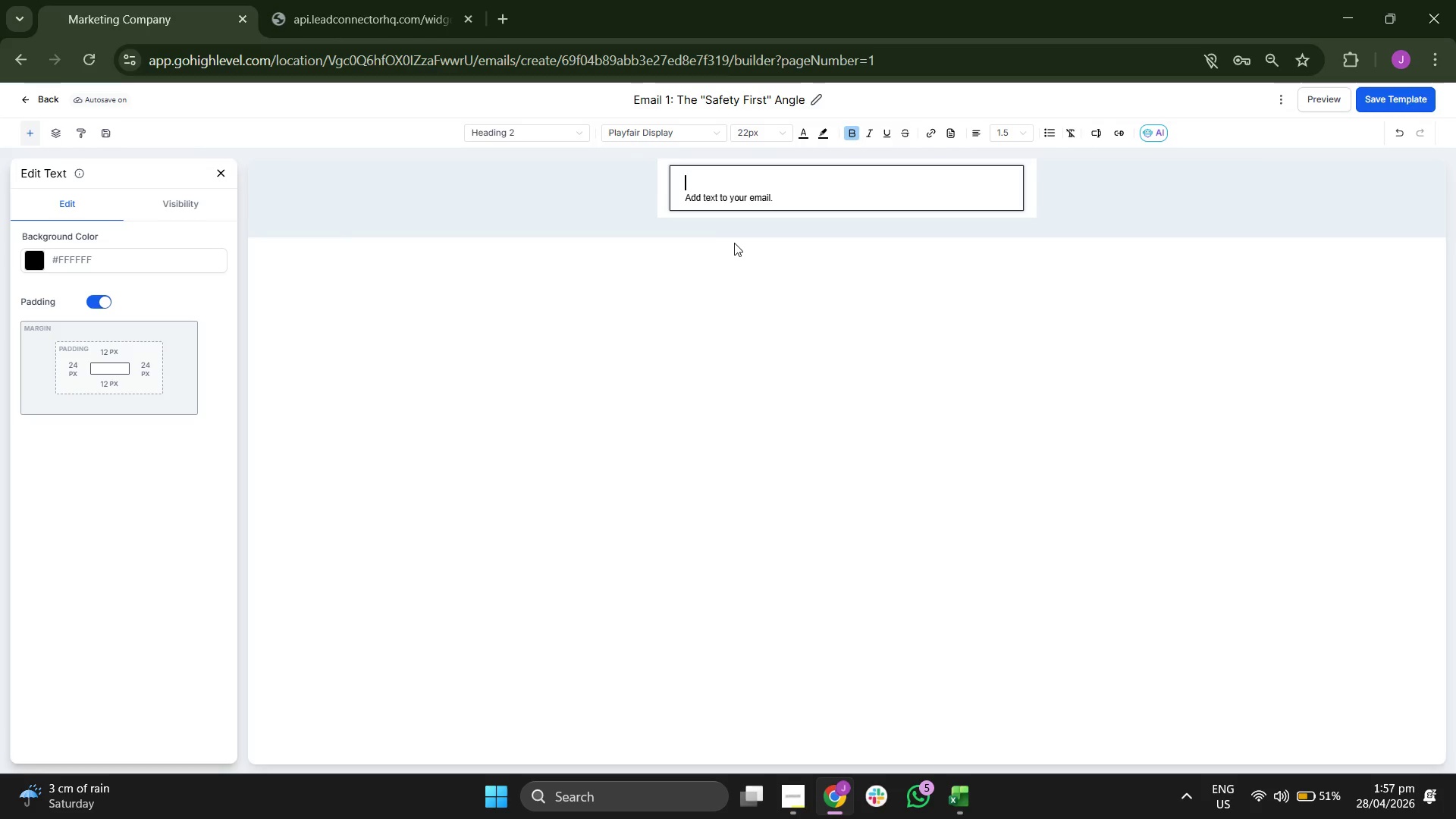 
wait(7.22)
 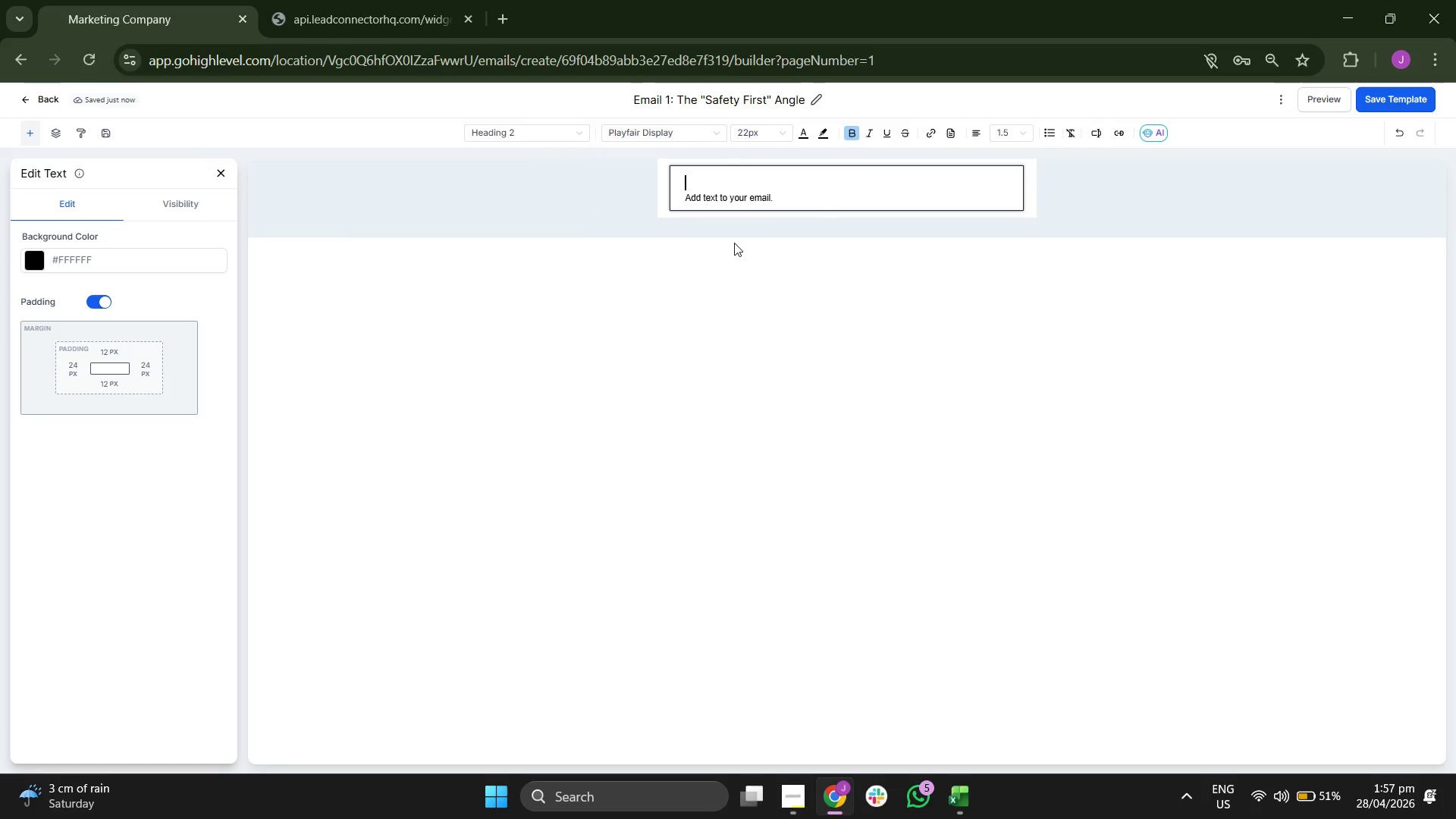 
key(CapsLock)
 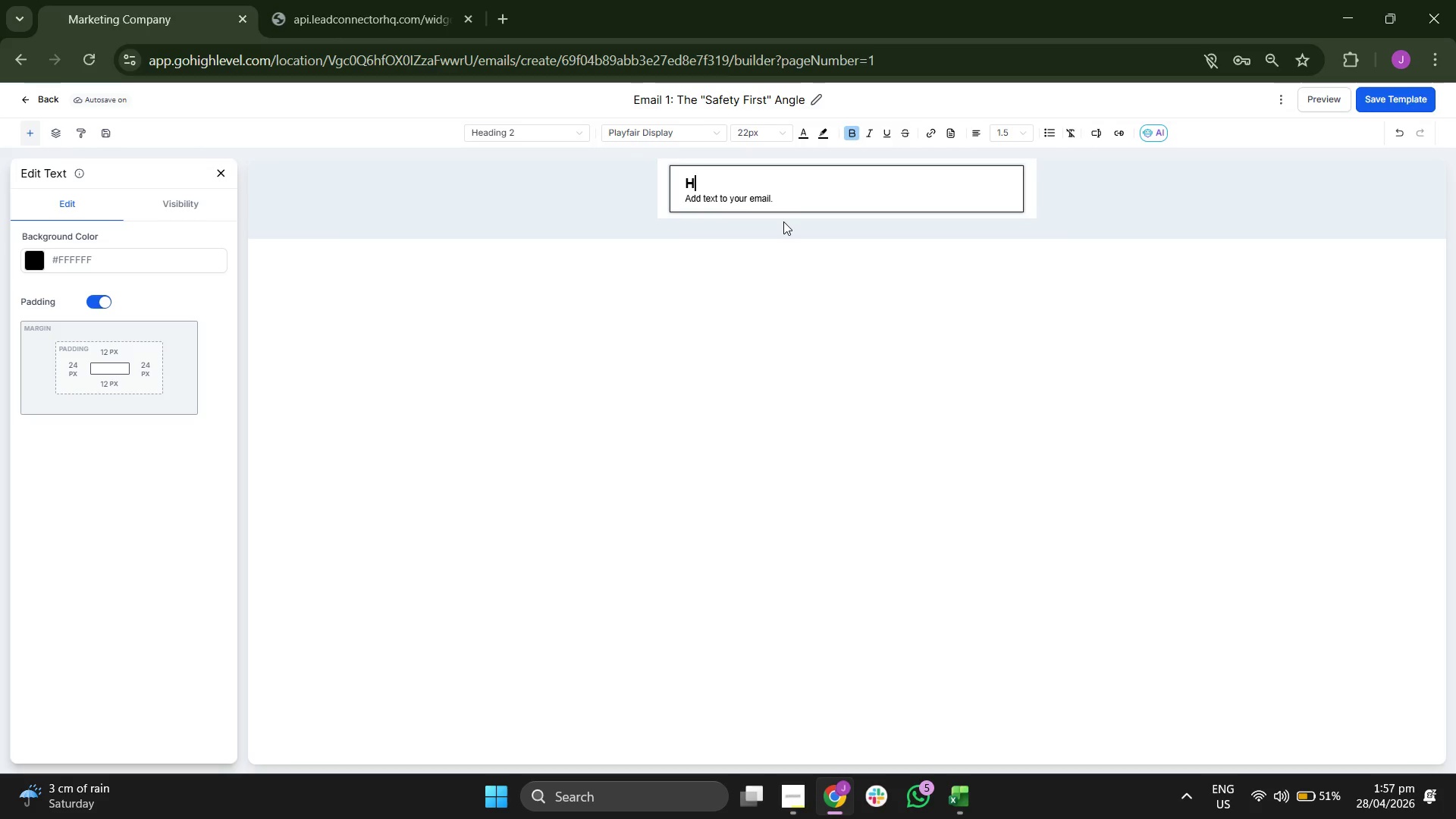 
key(H)
 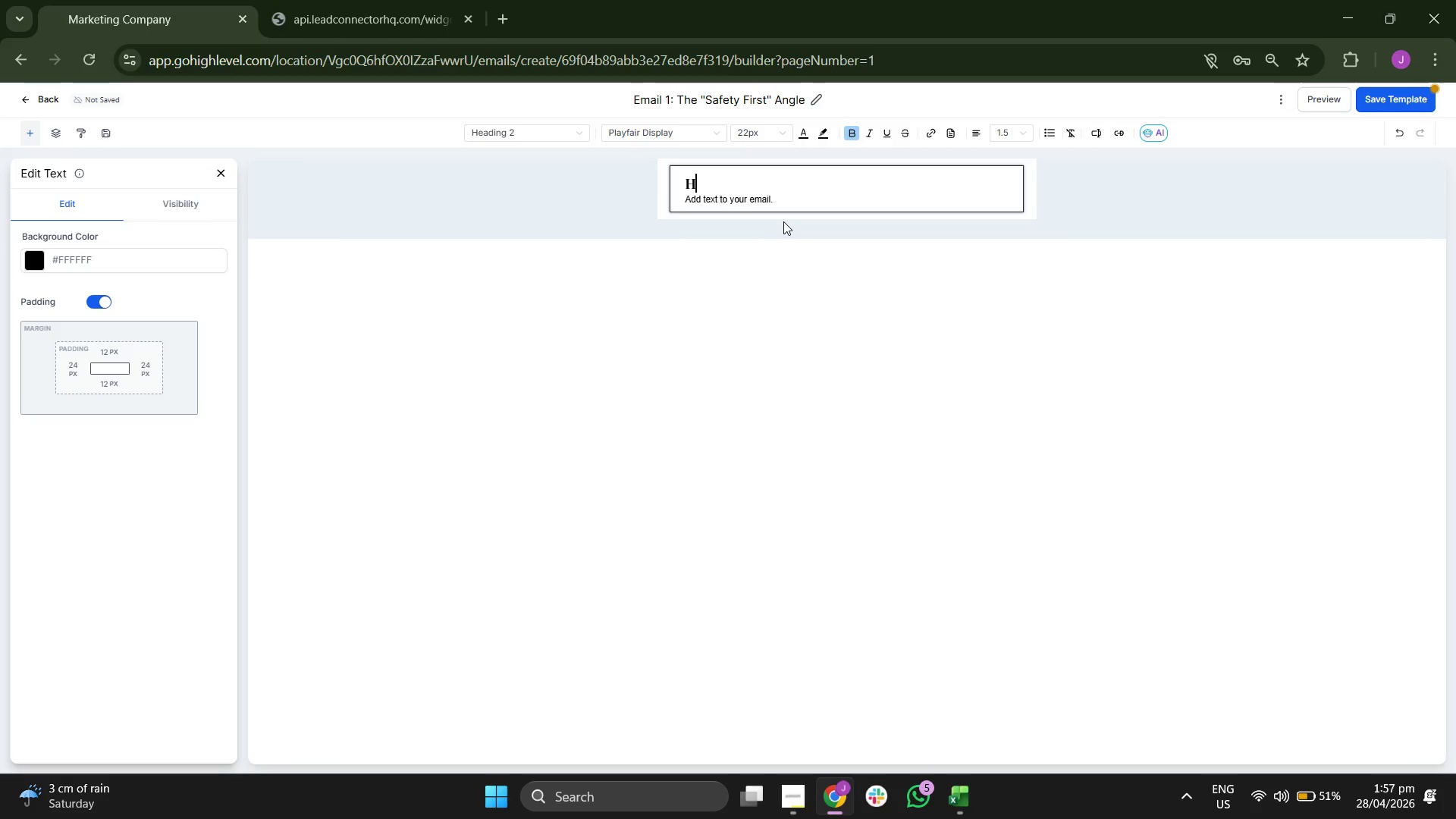 
key(CapsLock)
 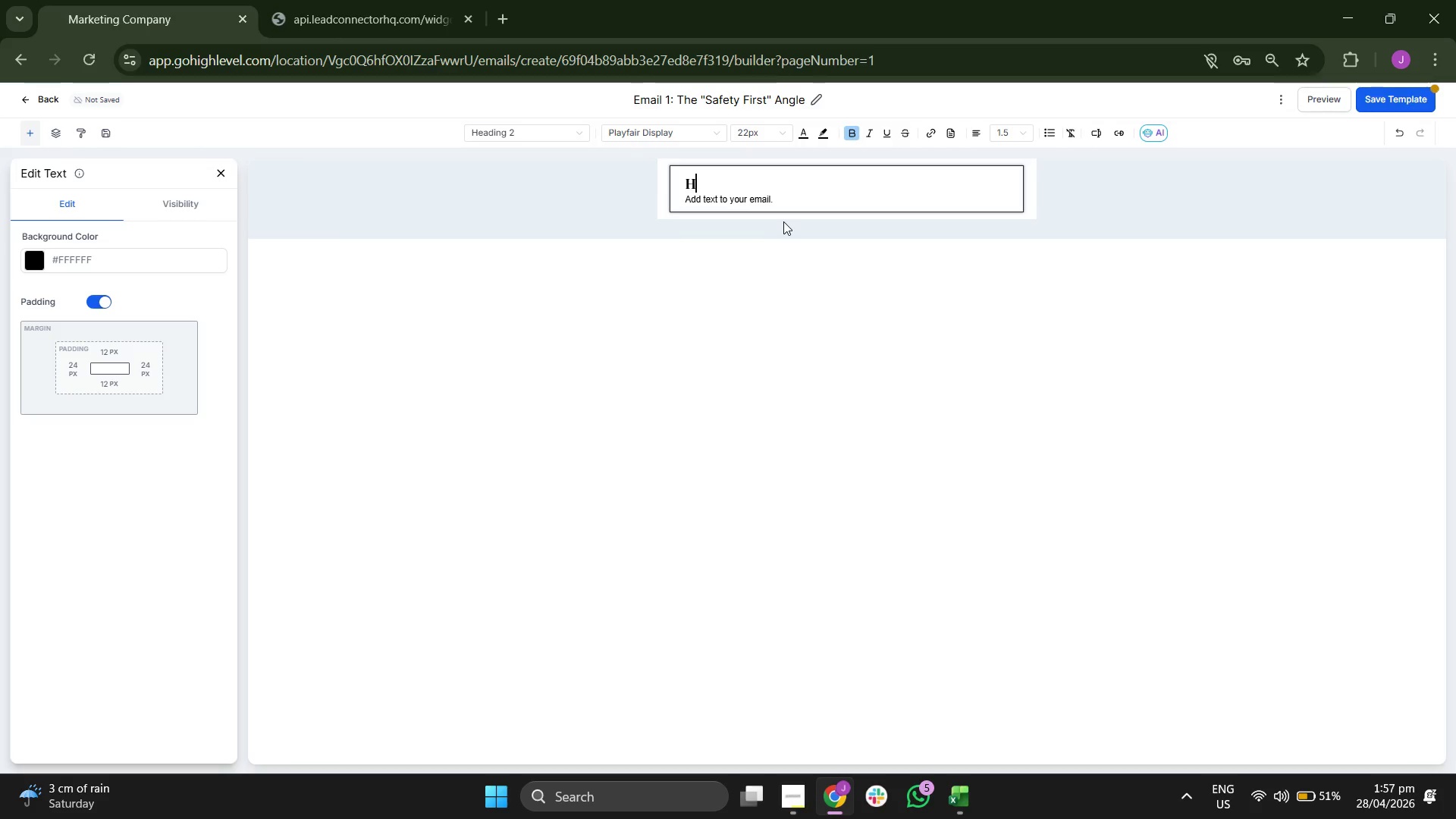 
key(I)
 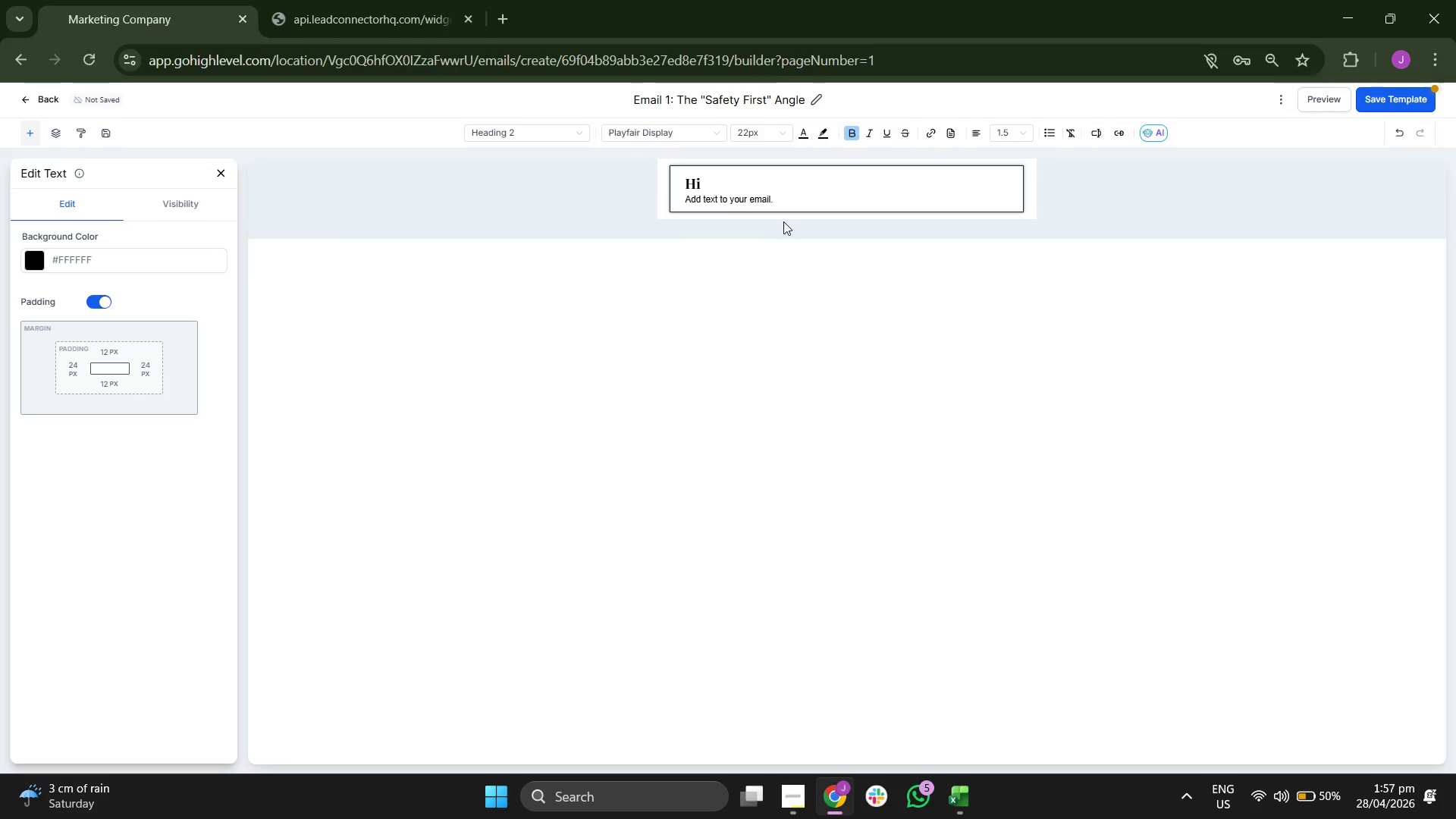 
wait(5.45)
 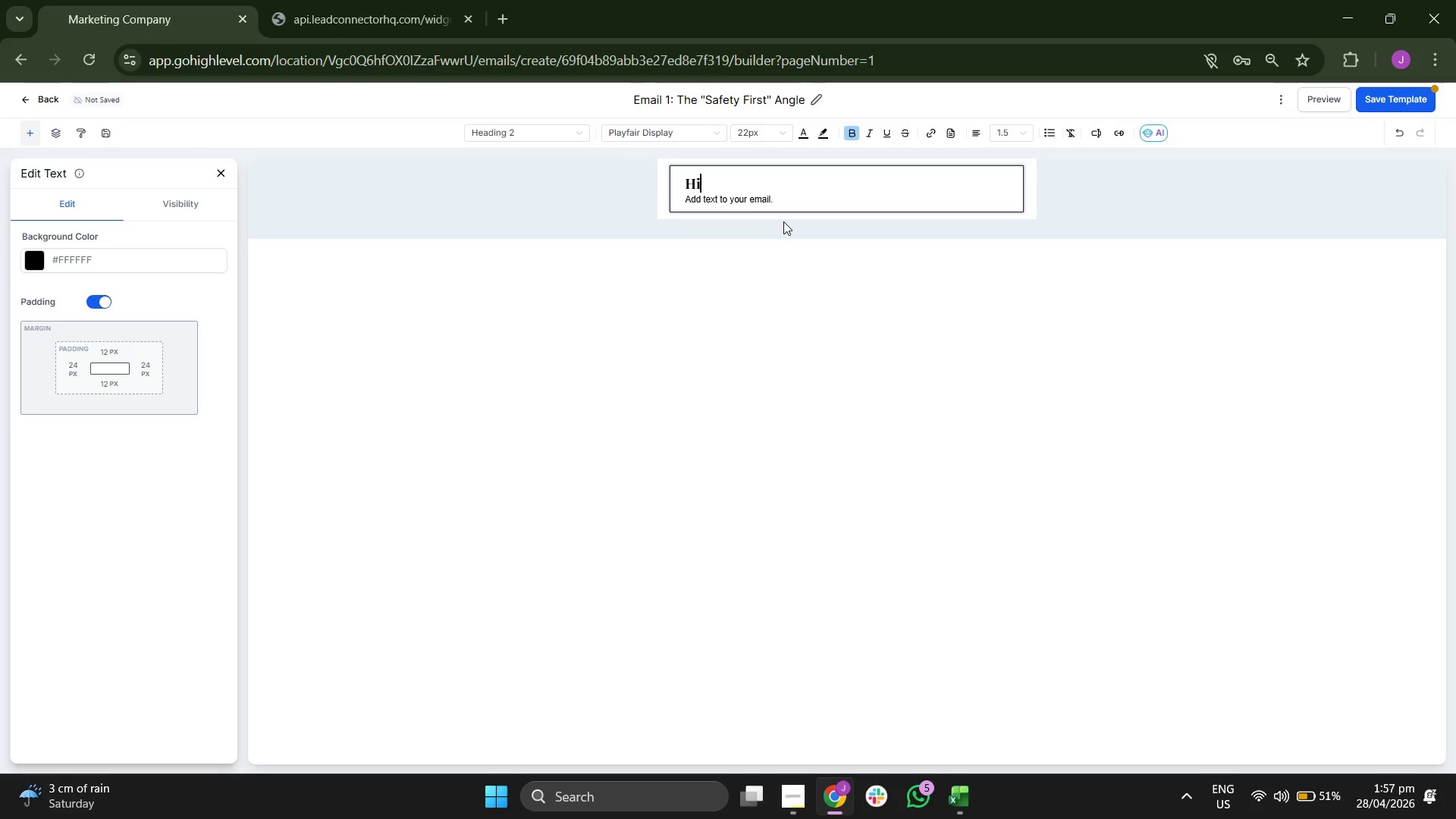 
key(Space)
 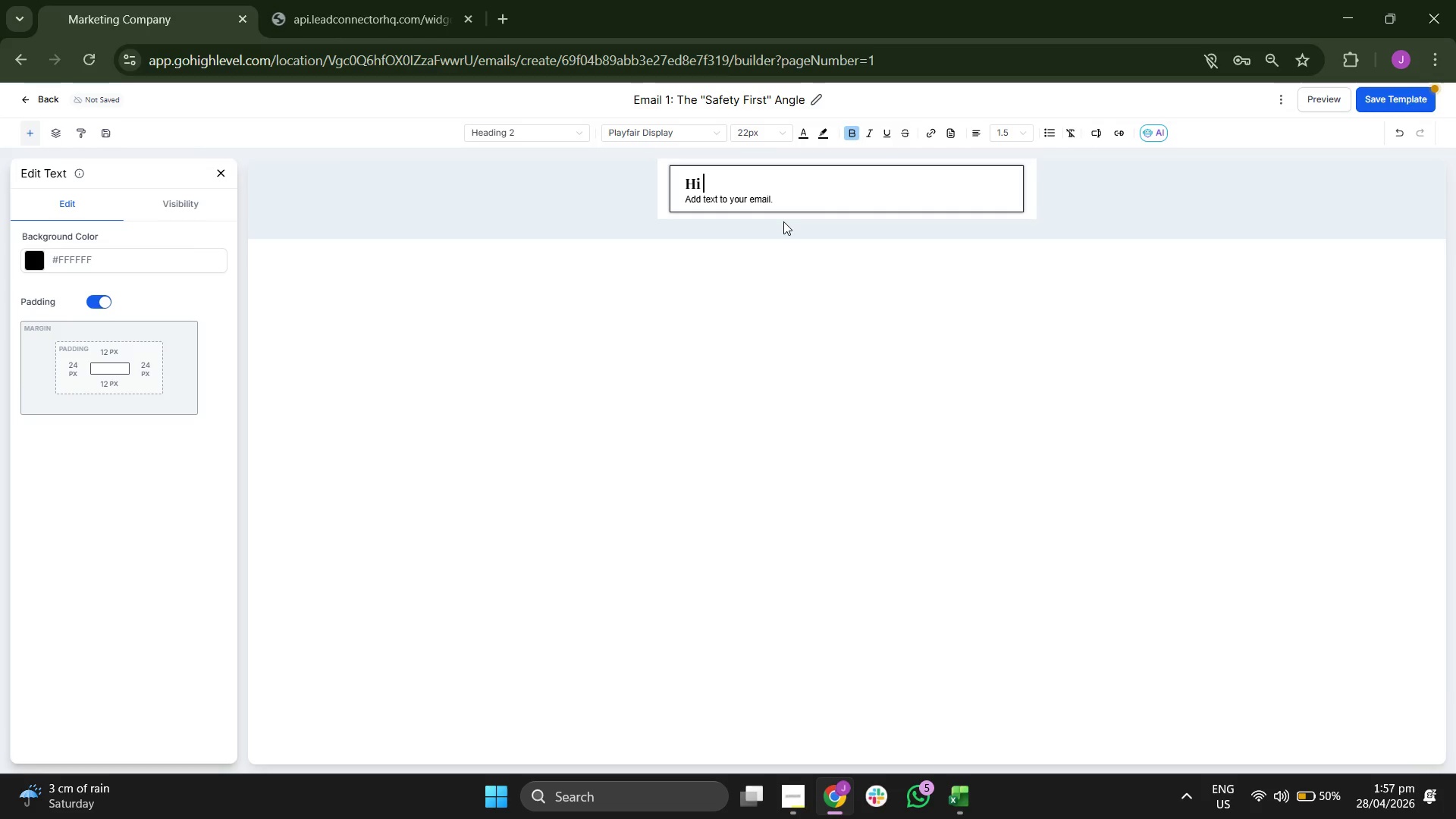 
key(Backspace)
 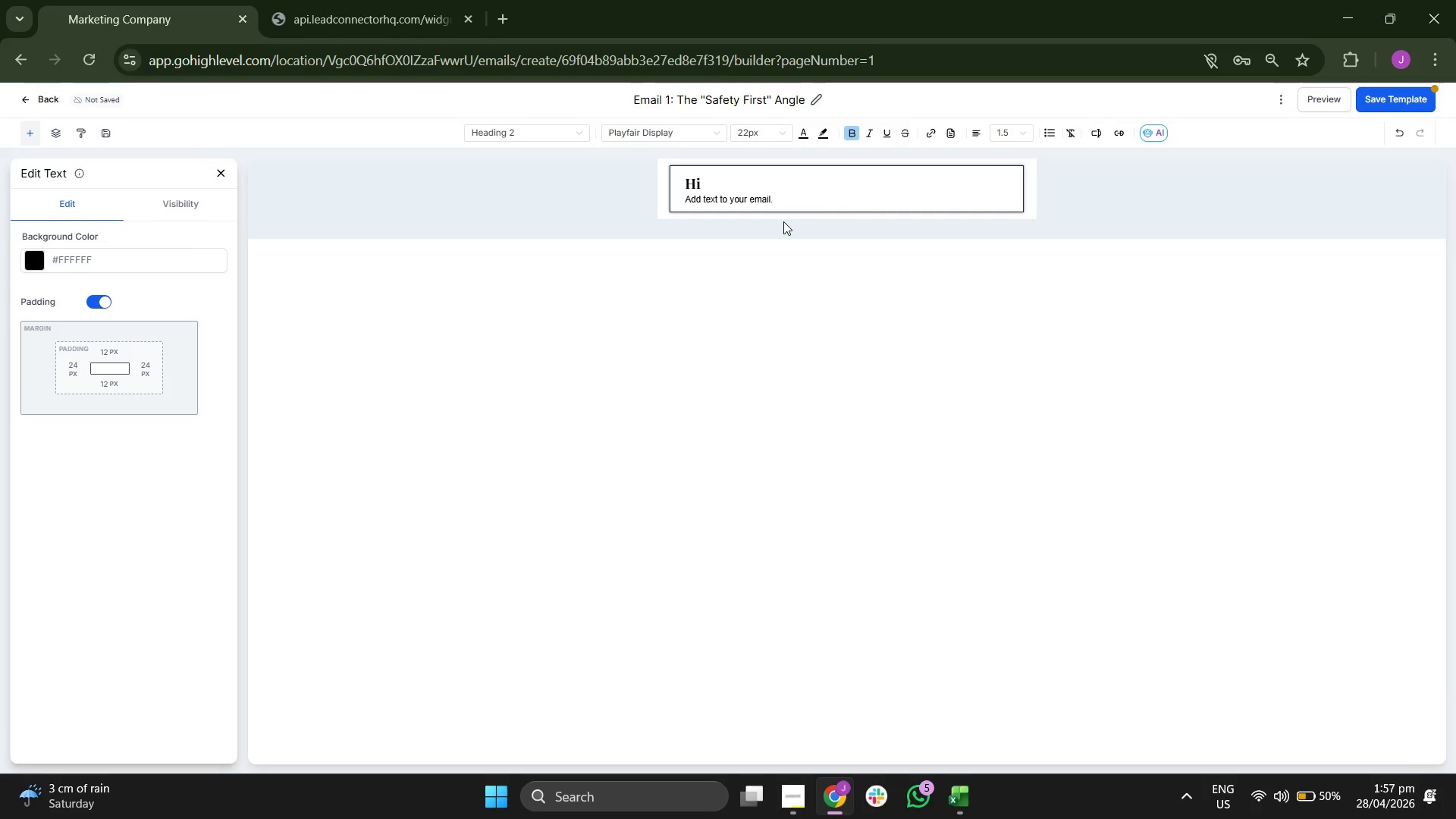 
key(Space)
 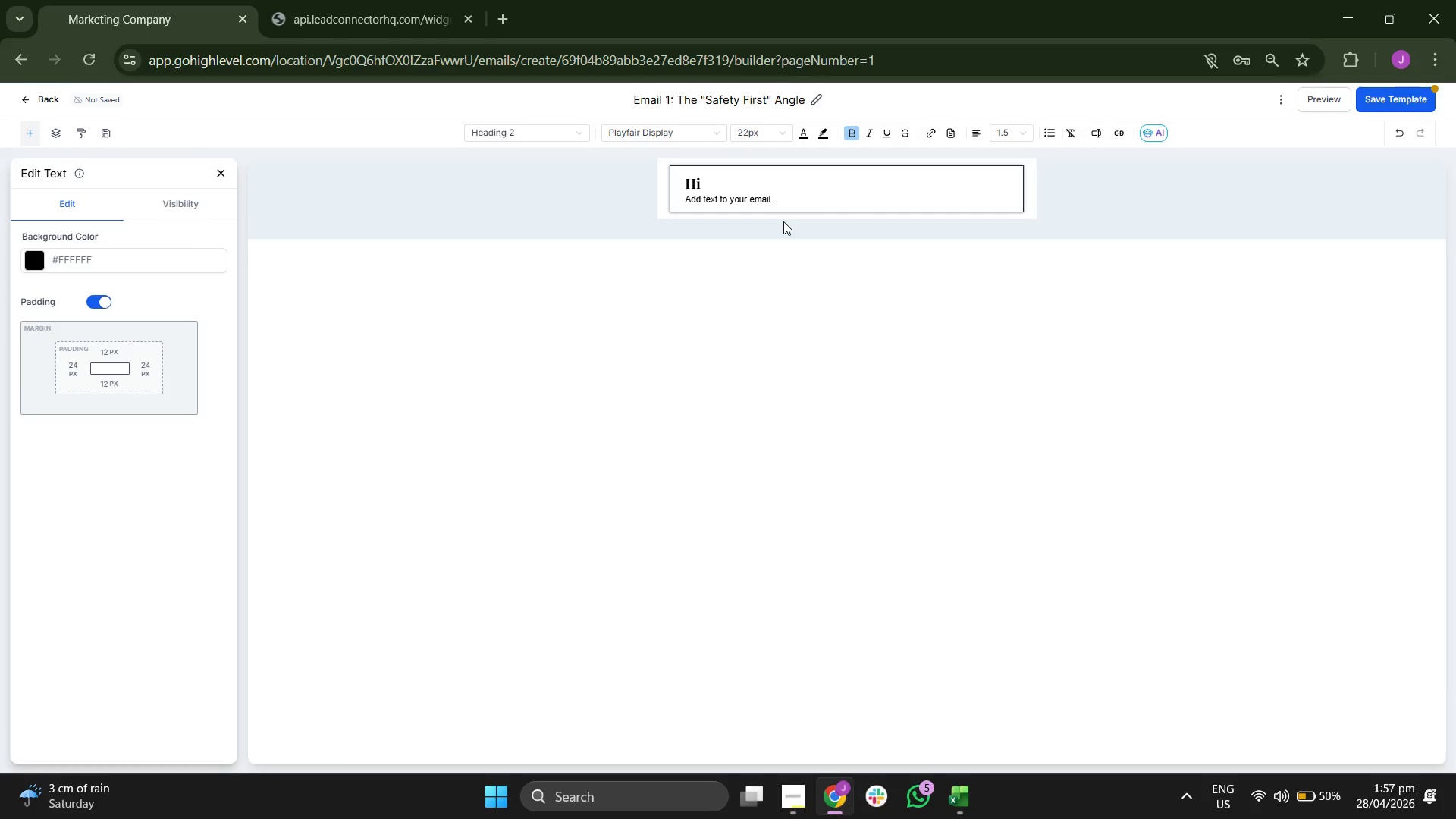 
key(Shift+BracketLeft)
 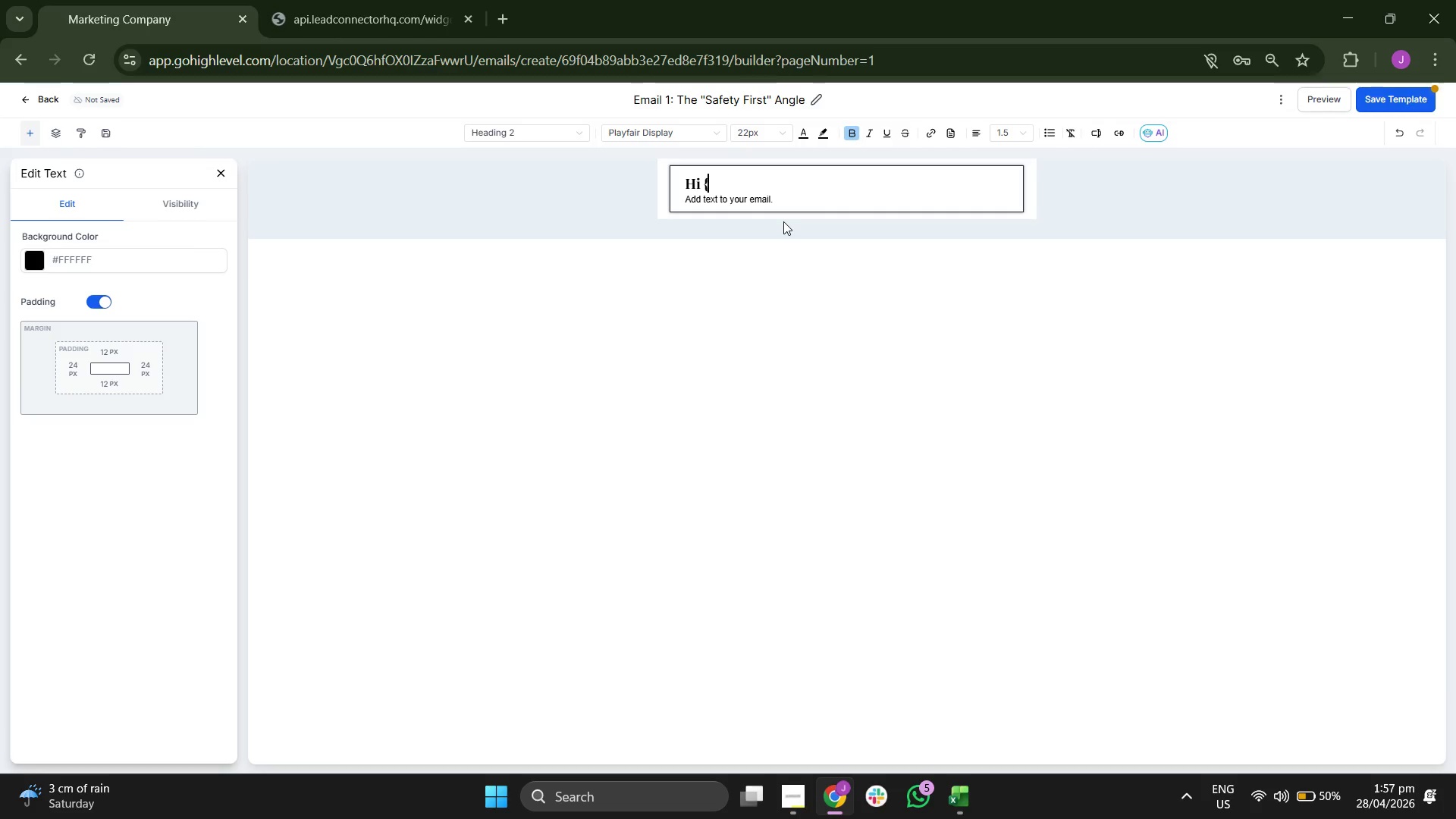 
key(Shift+BracketLeft)
 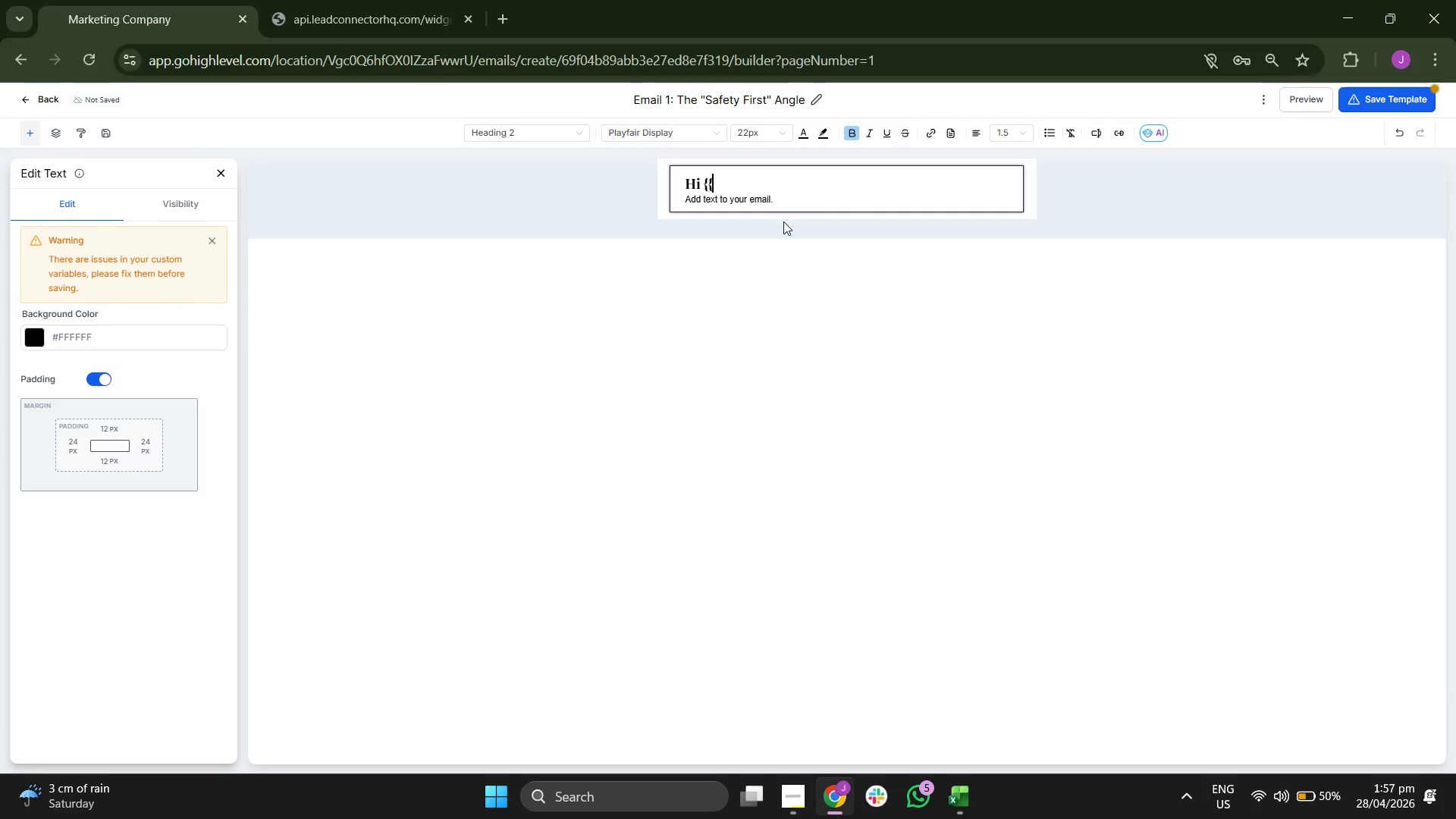 
type(w)
key(Backspace)
type(contact)
 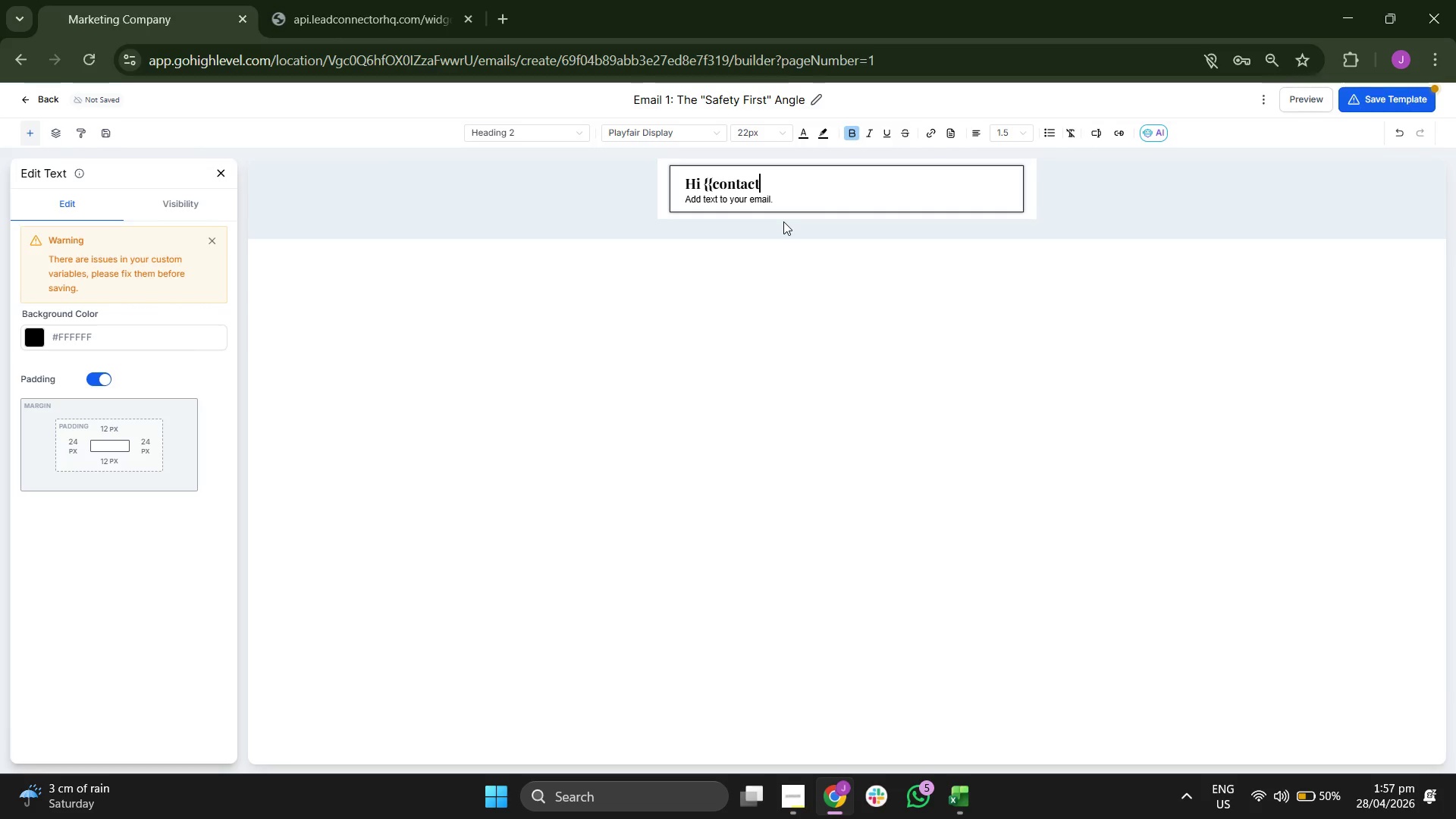 
type( )
key(Backspace)
type(.com)
key(Backspace)
key(Backspace)
key(Backspace)
type(first_name}},)
 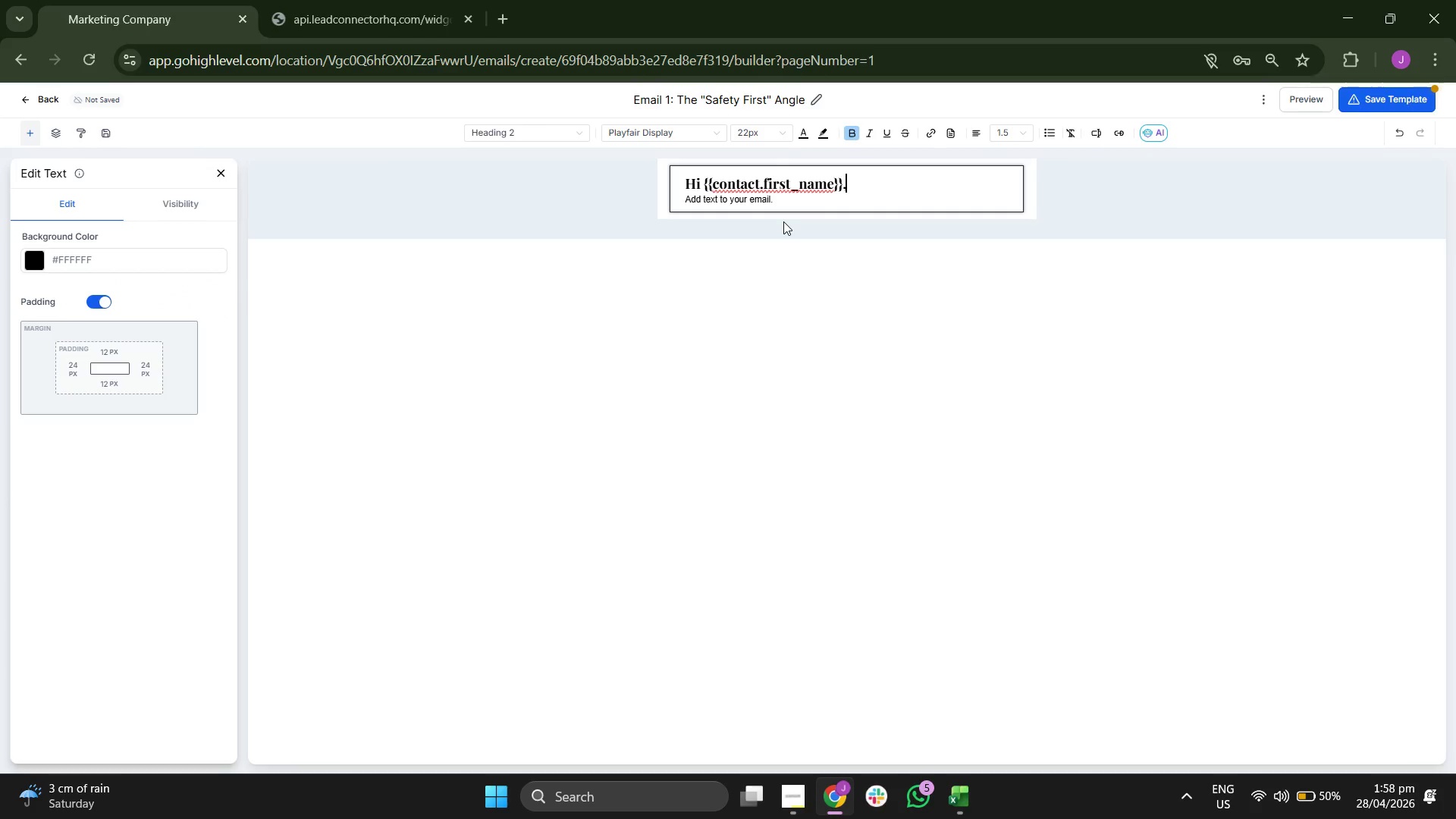 
key(ArrowDown)
 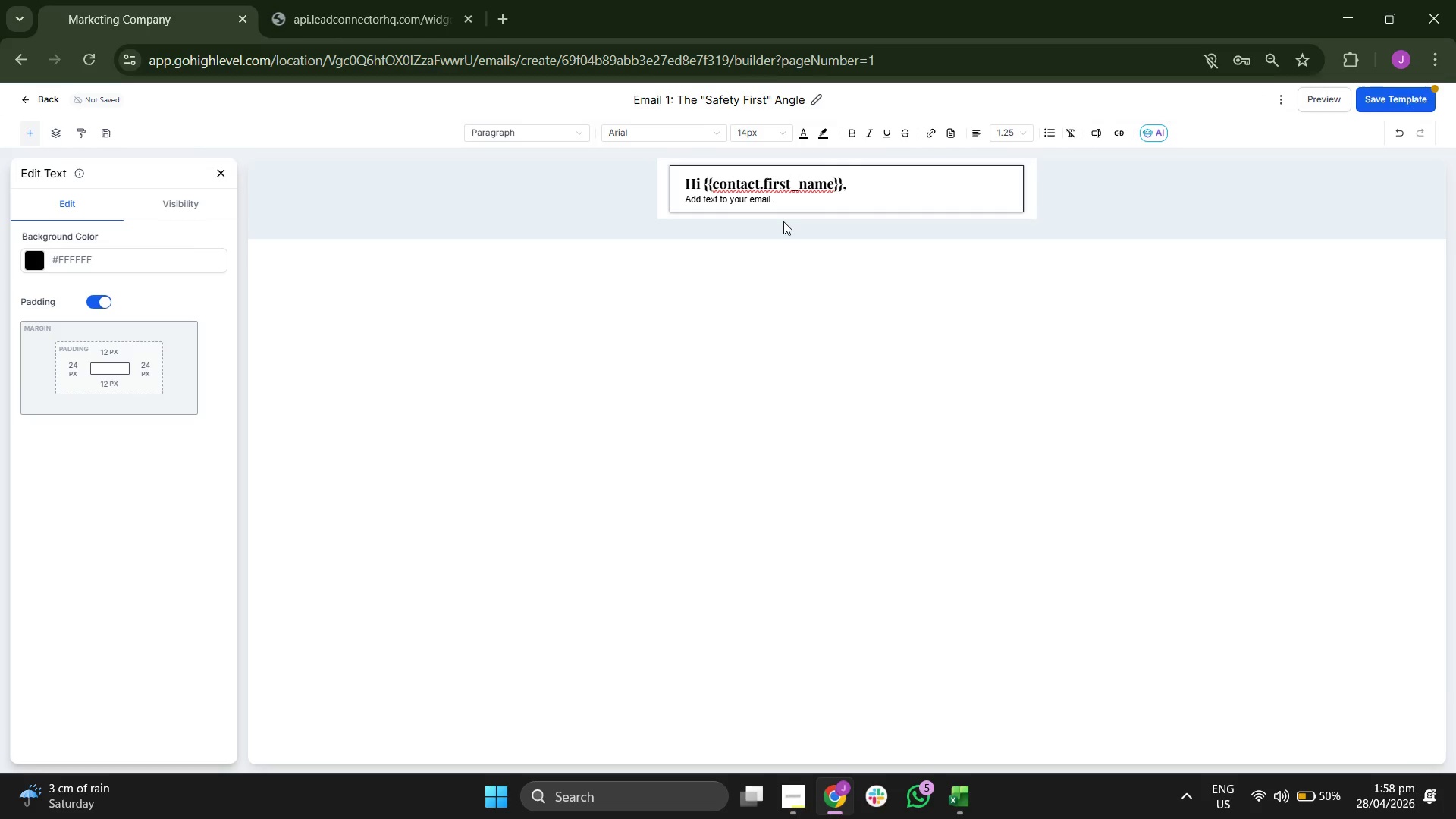 
key(Backspace)
 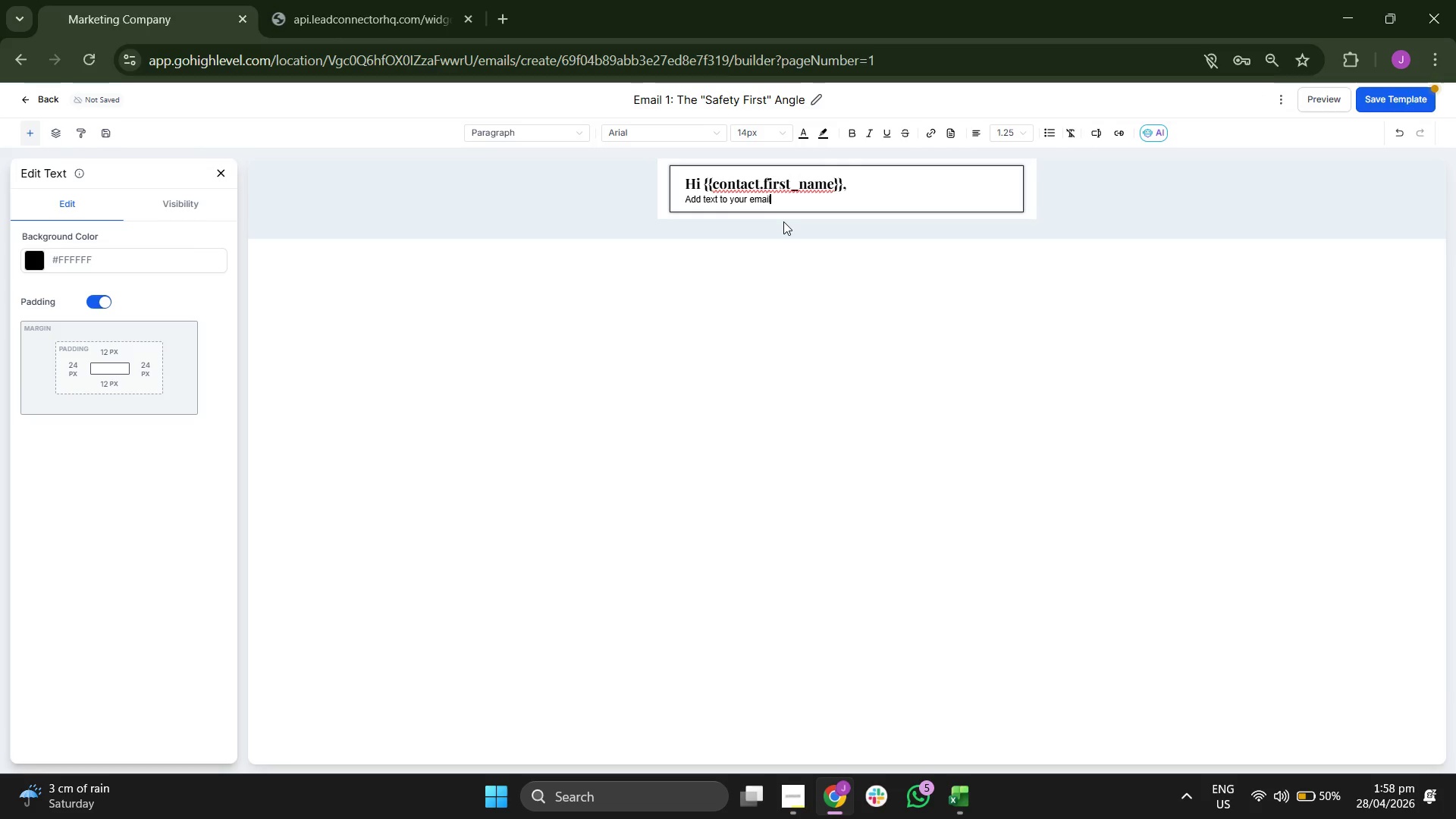 
key(Backspace)
 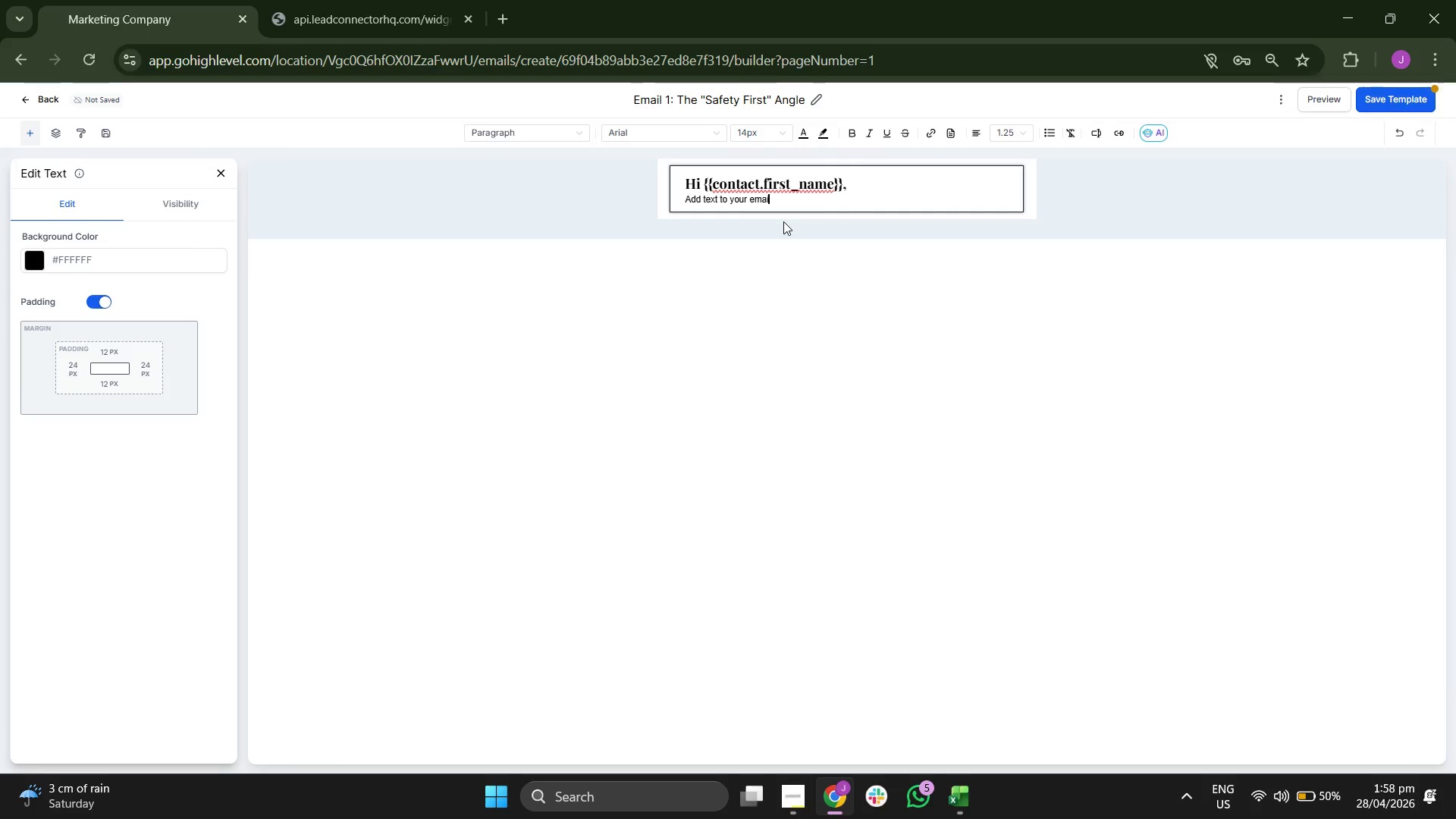 
key(Backspace)
 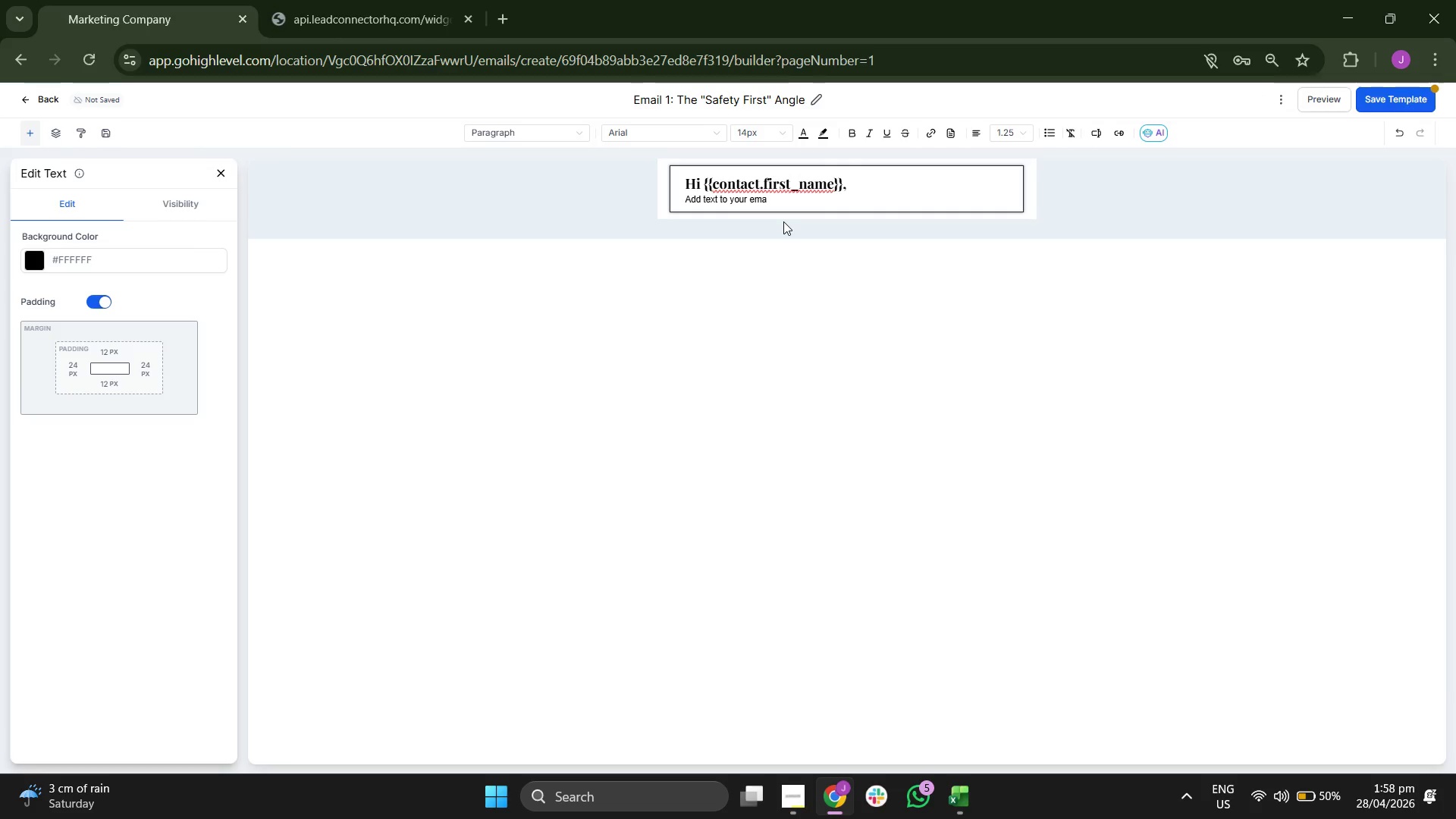 
key(Backspace)
 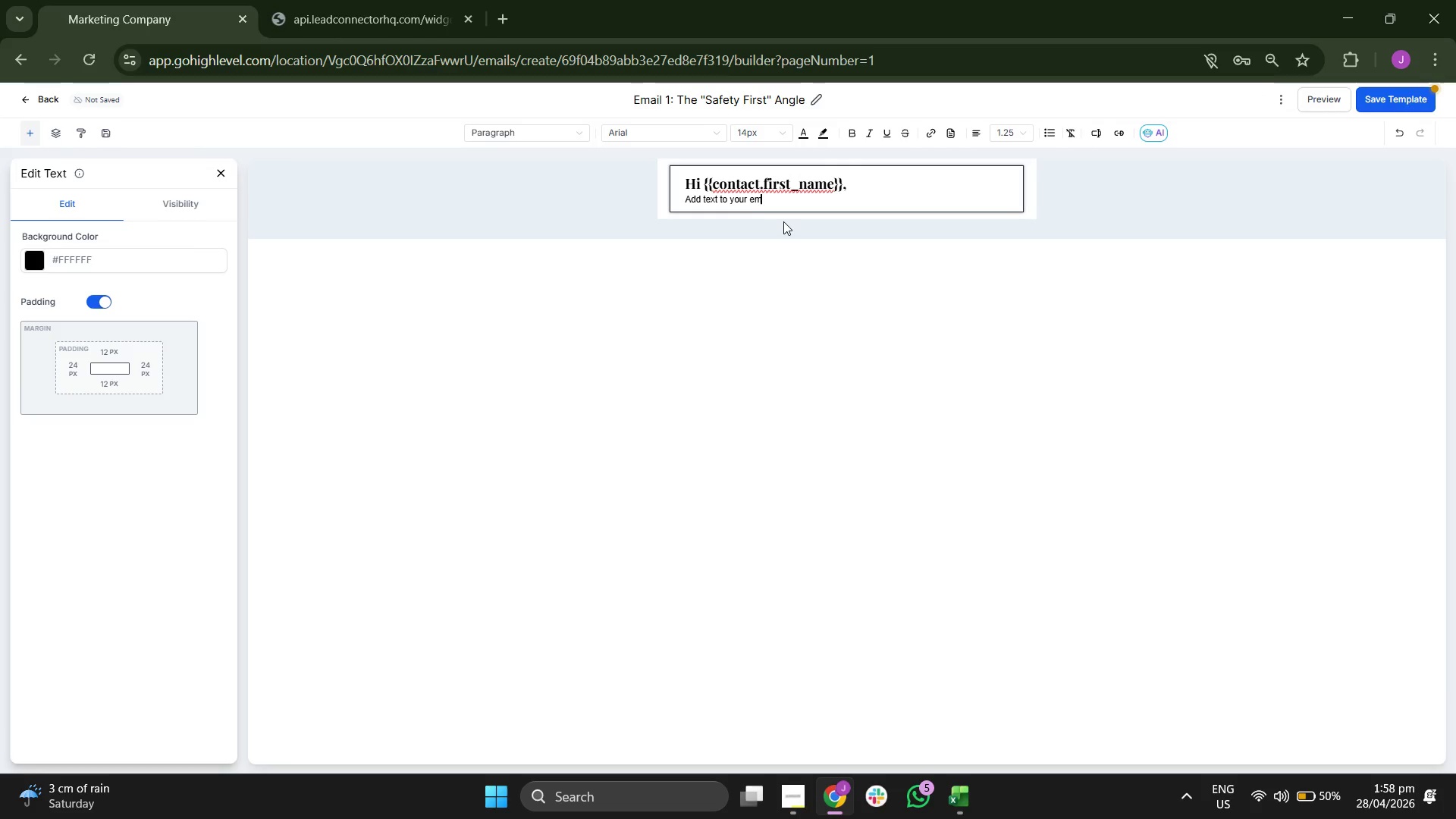 
key(Backspace)
 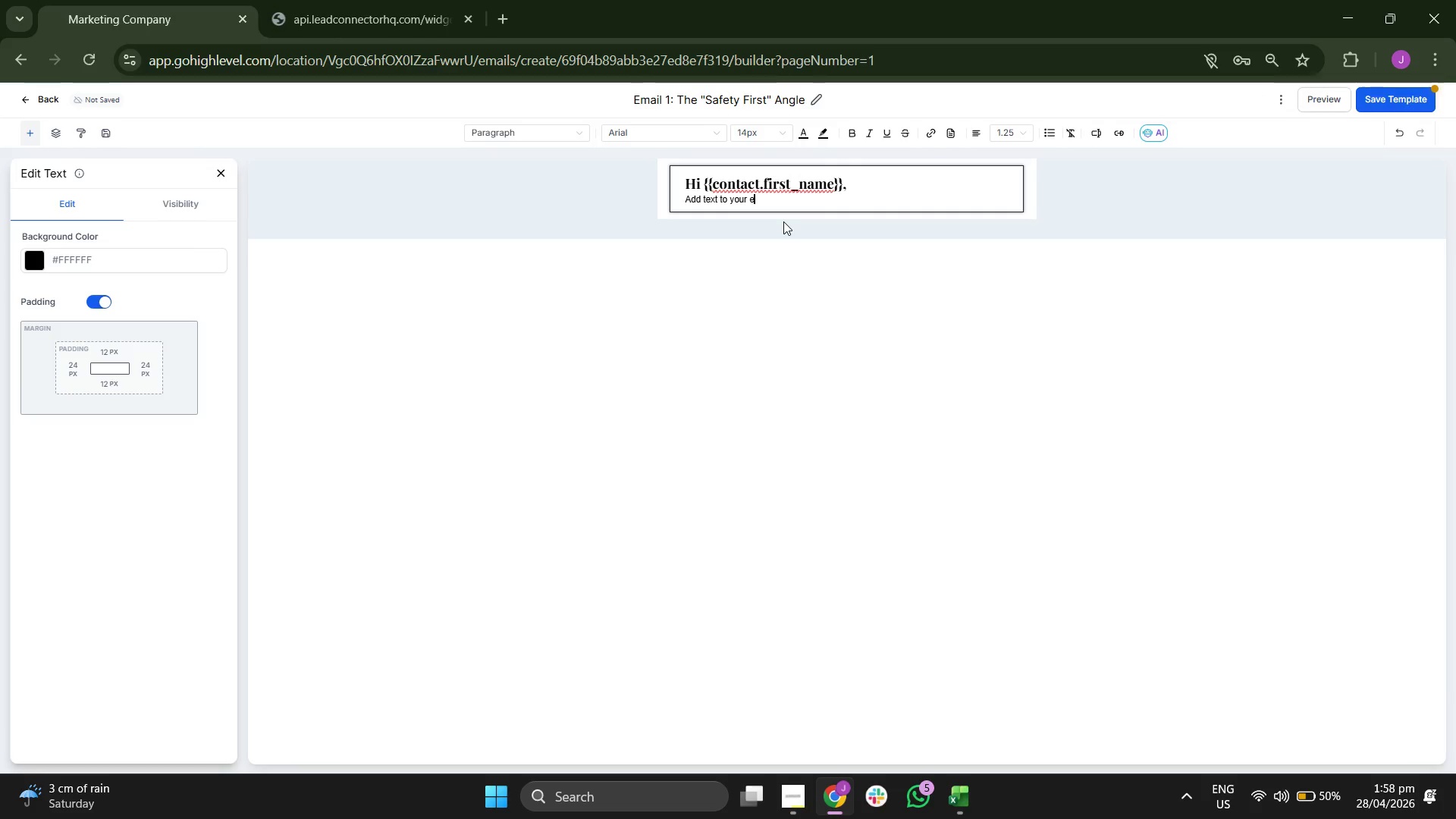 
key(Backspace)
 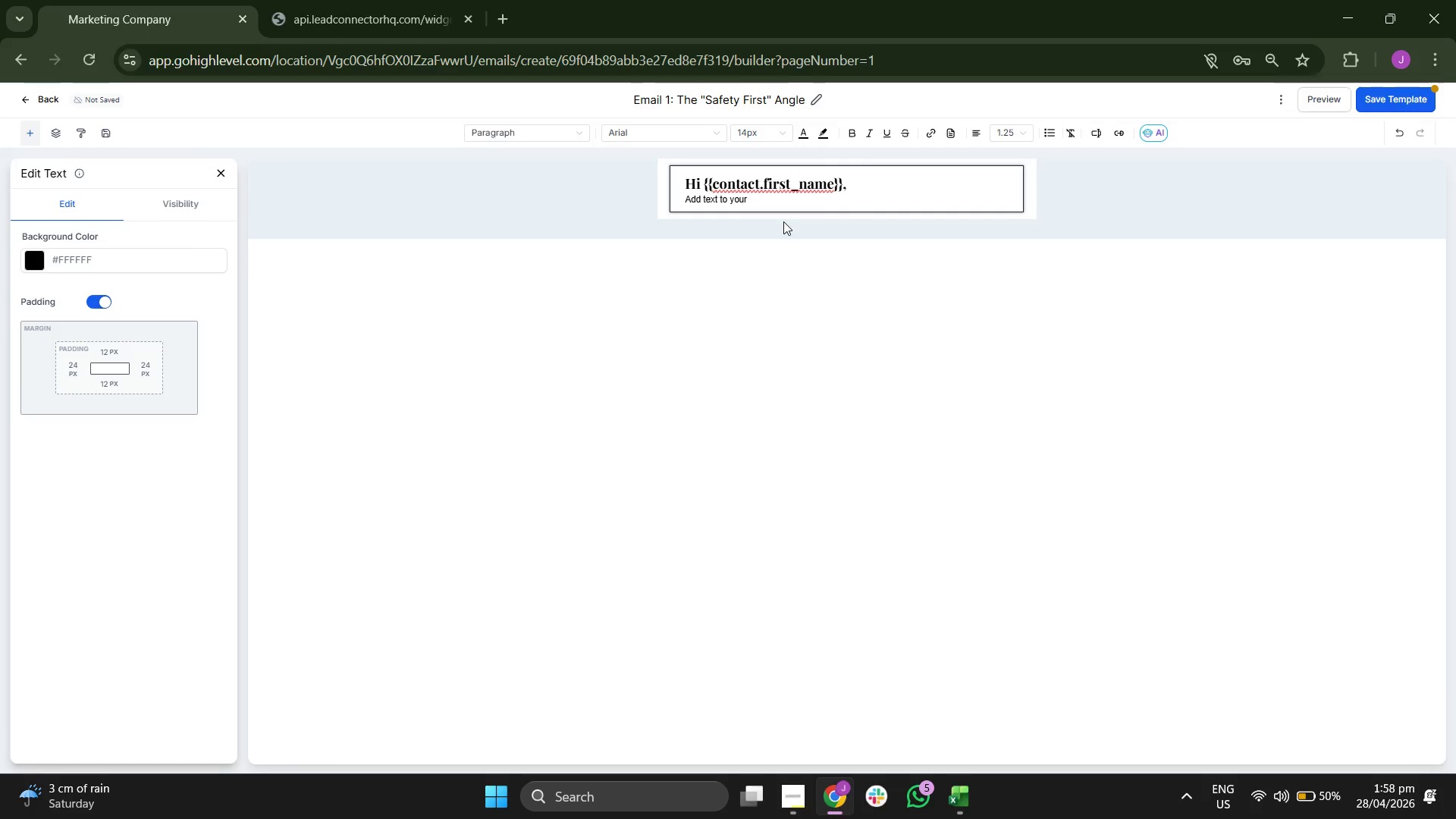 
key(Backspace)
 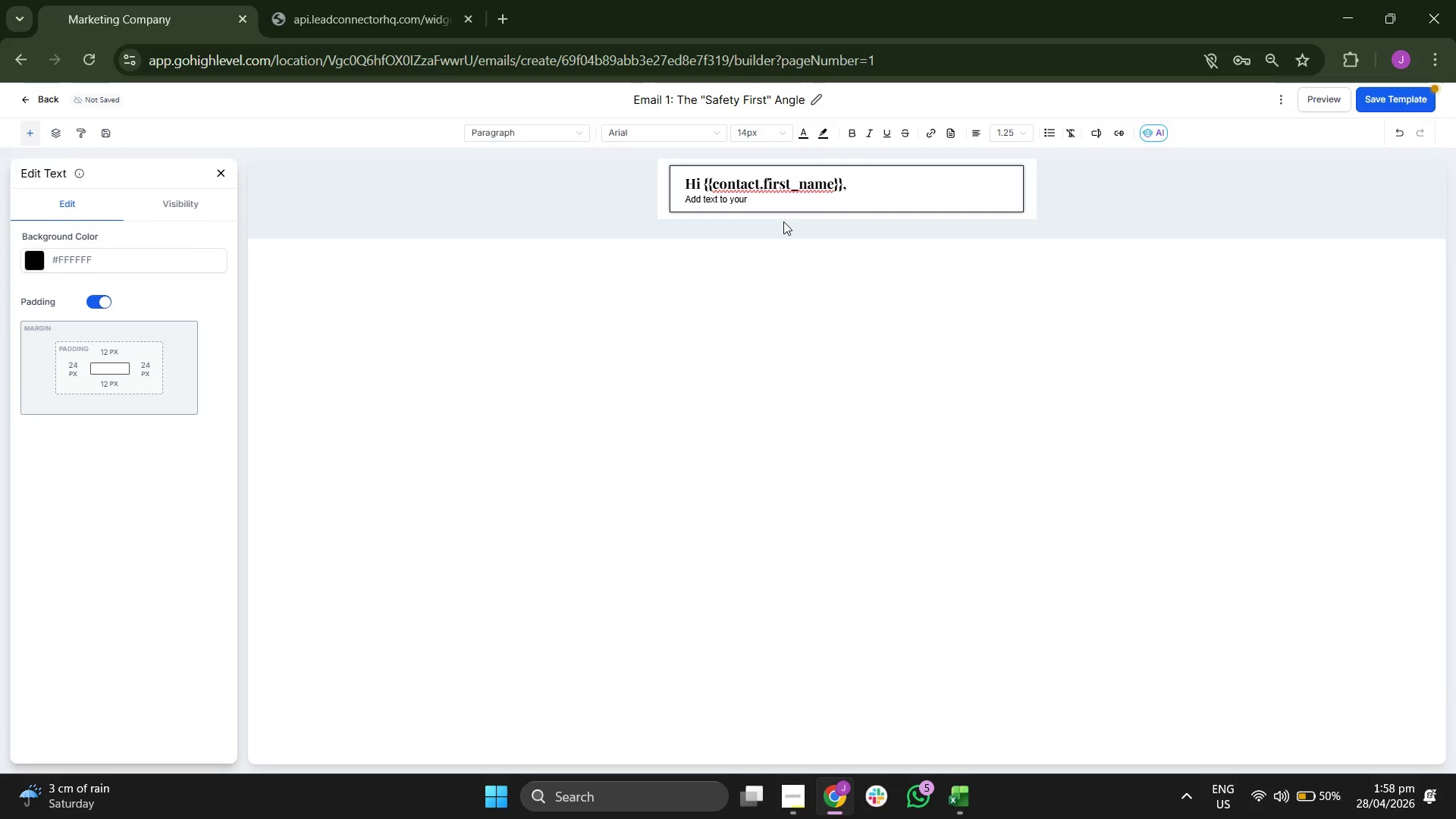 
key(Backspace)
 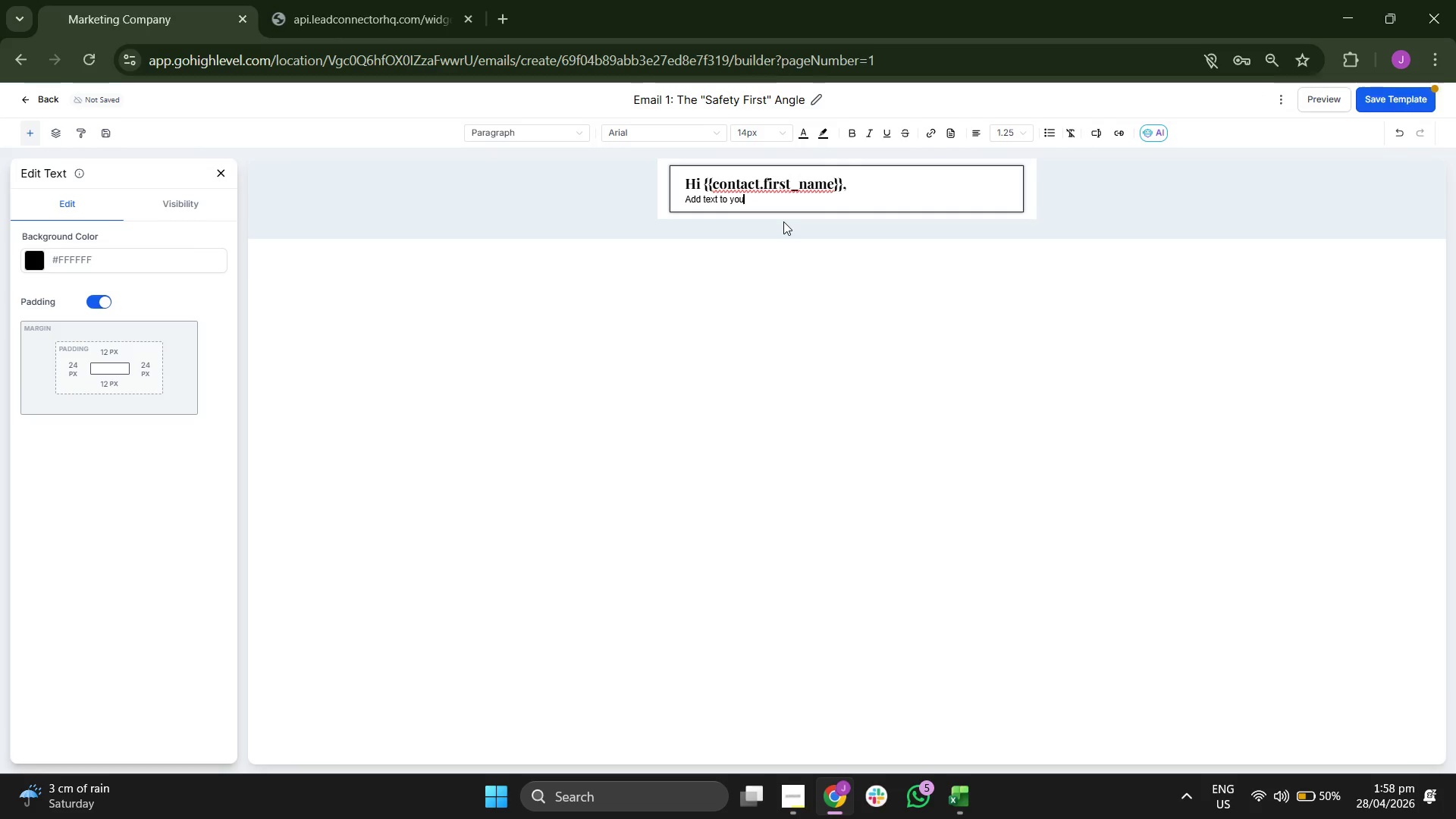 
key(Backspace)
 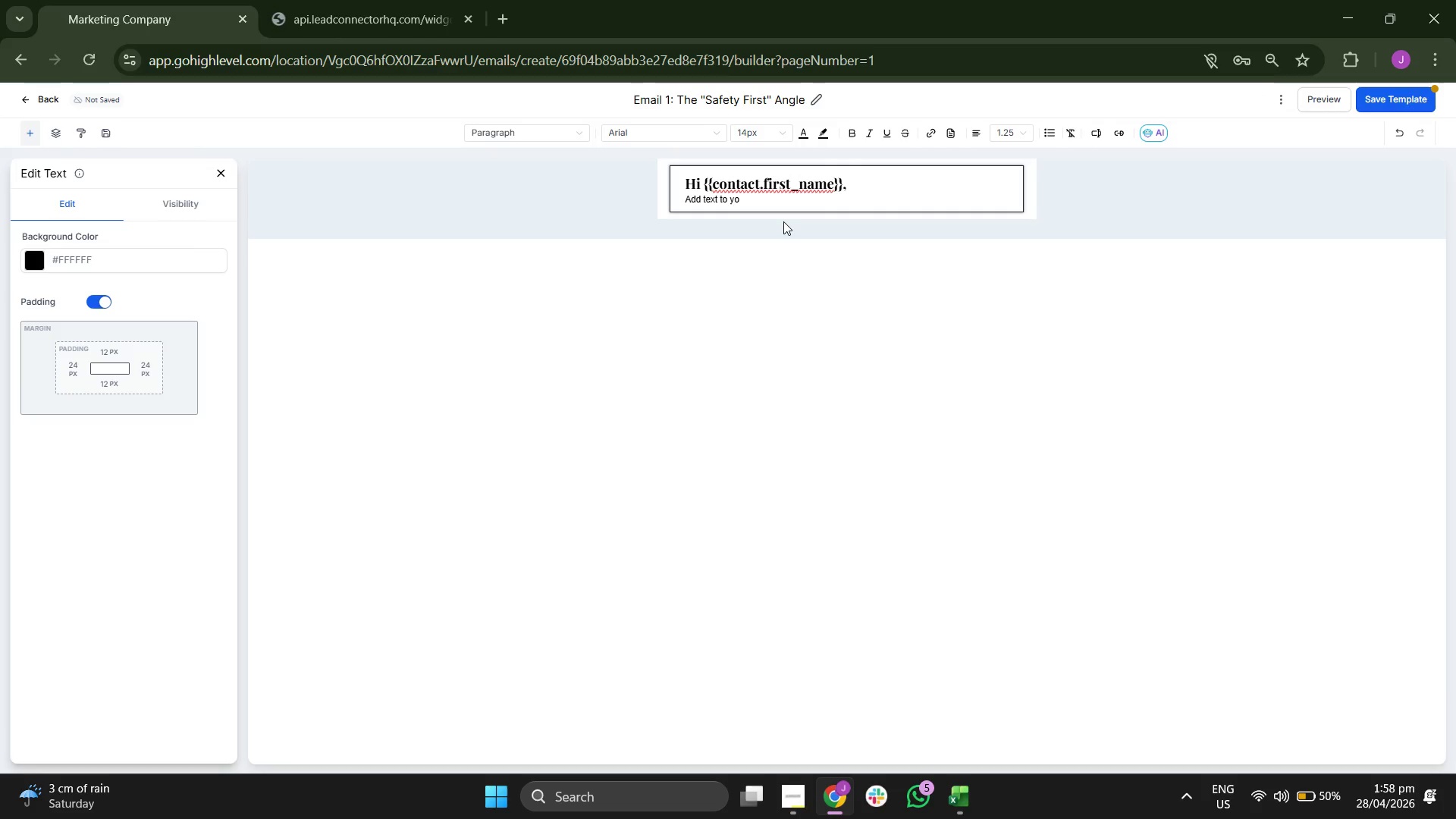 
key(Backspace)
 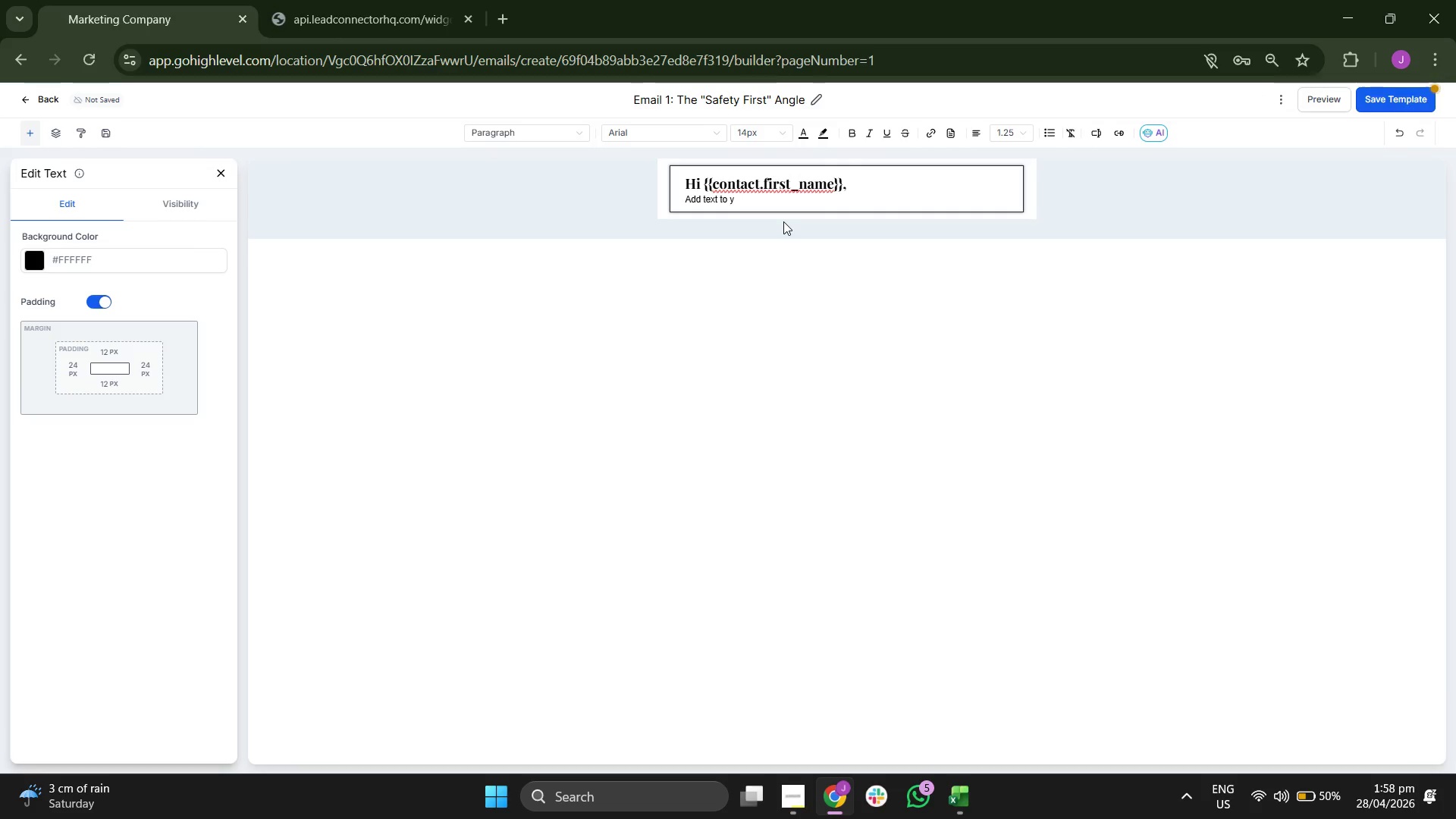 
key(Backspace)
 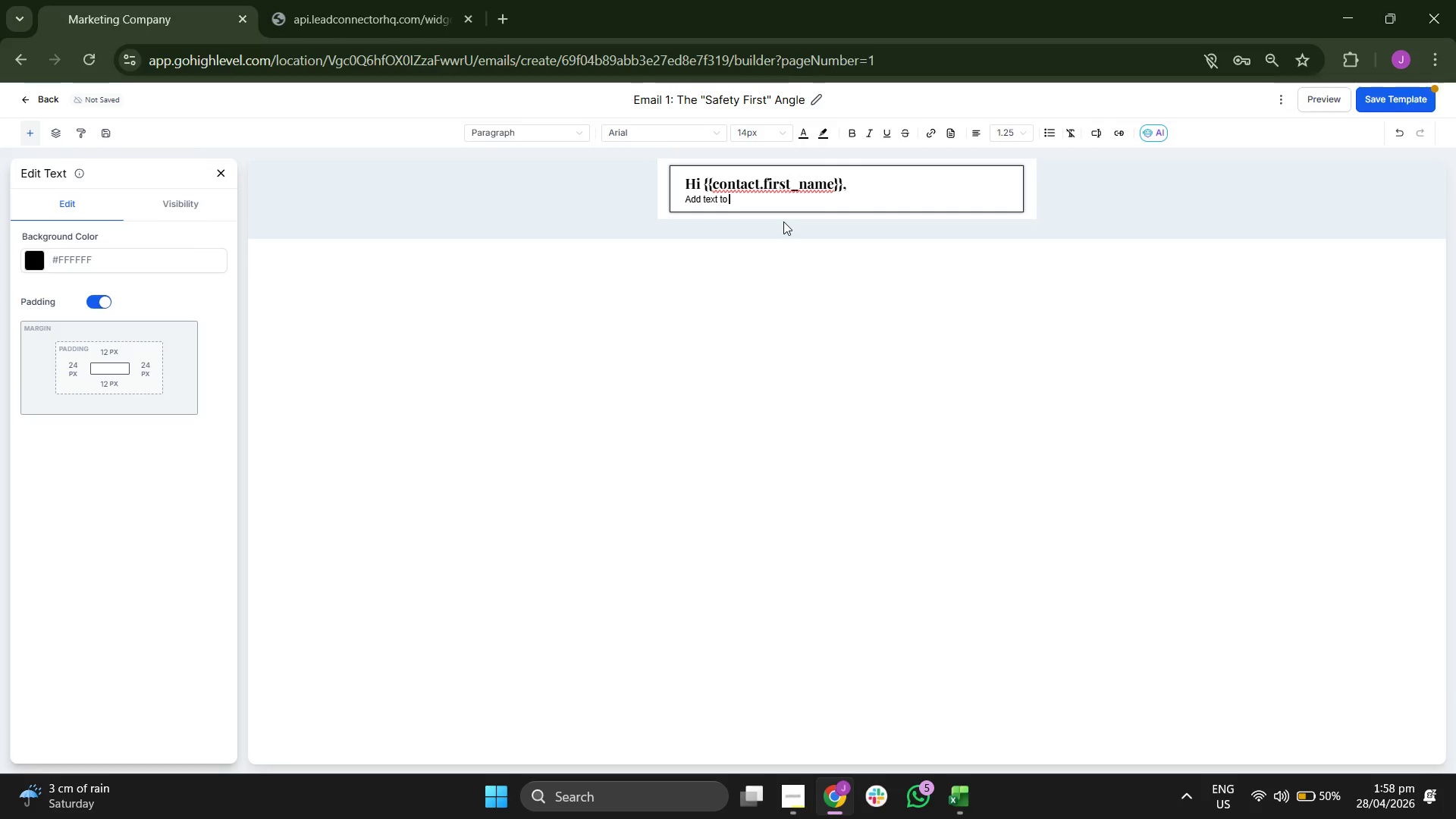 
key(Backspace)
 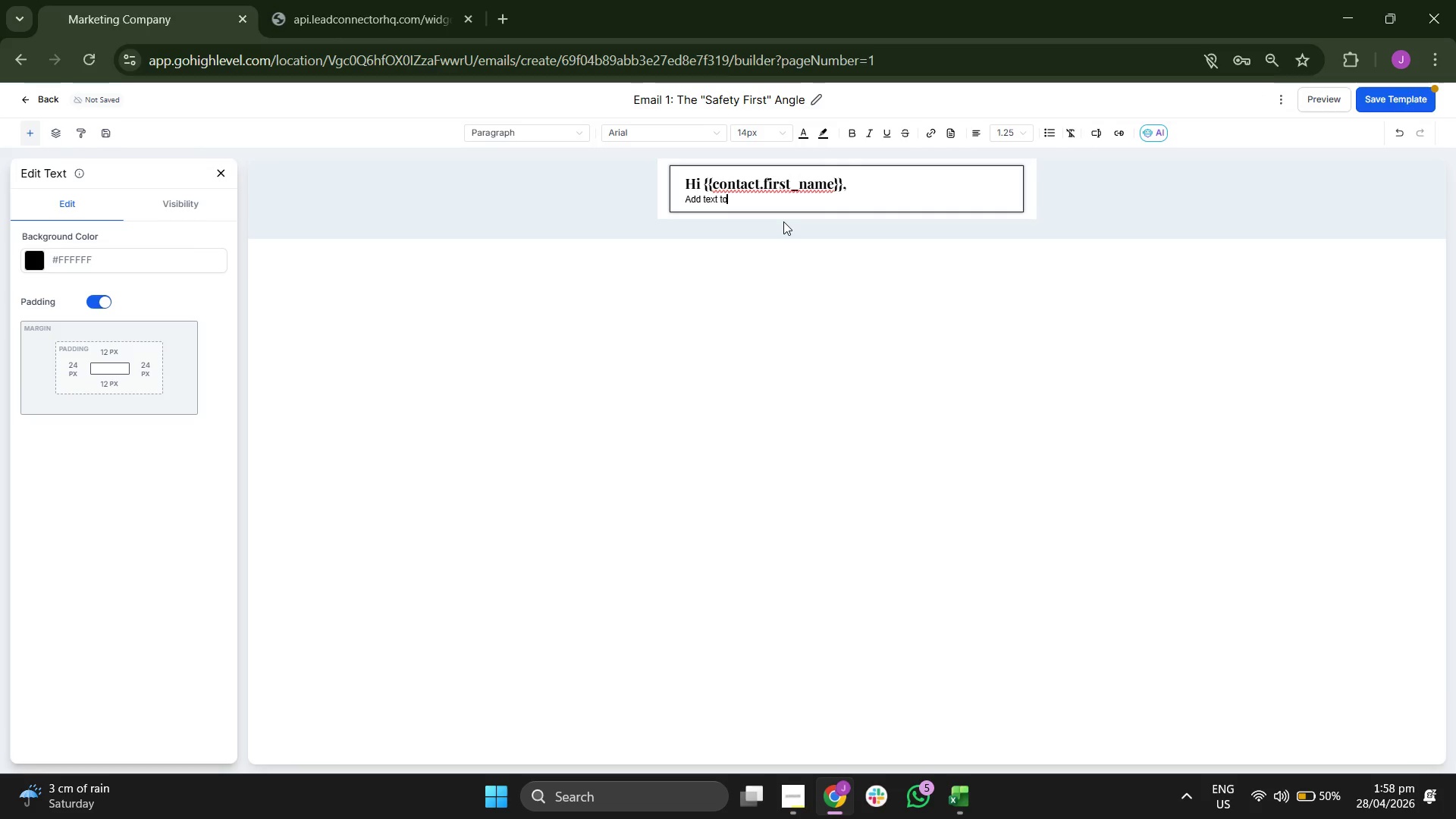 
key(Backspace)
 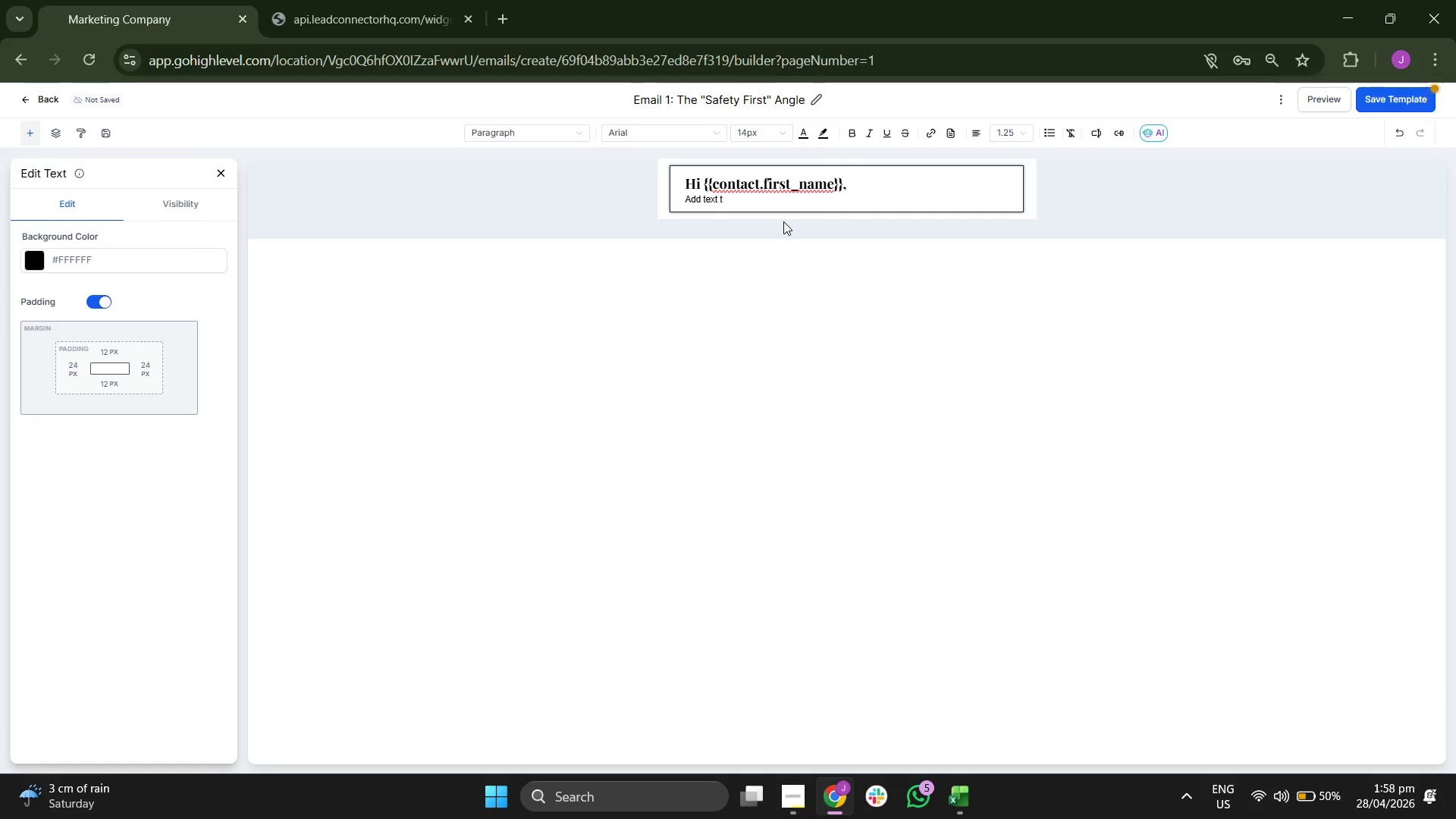 
key(Backspace)
 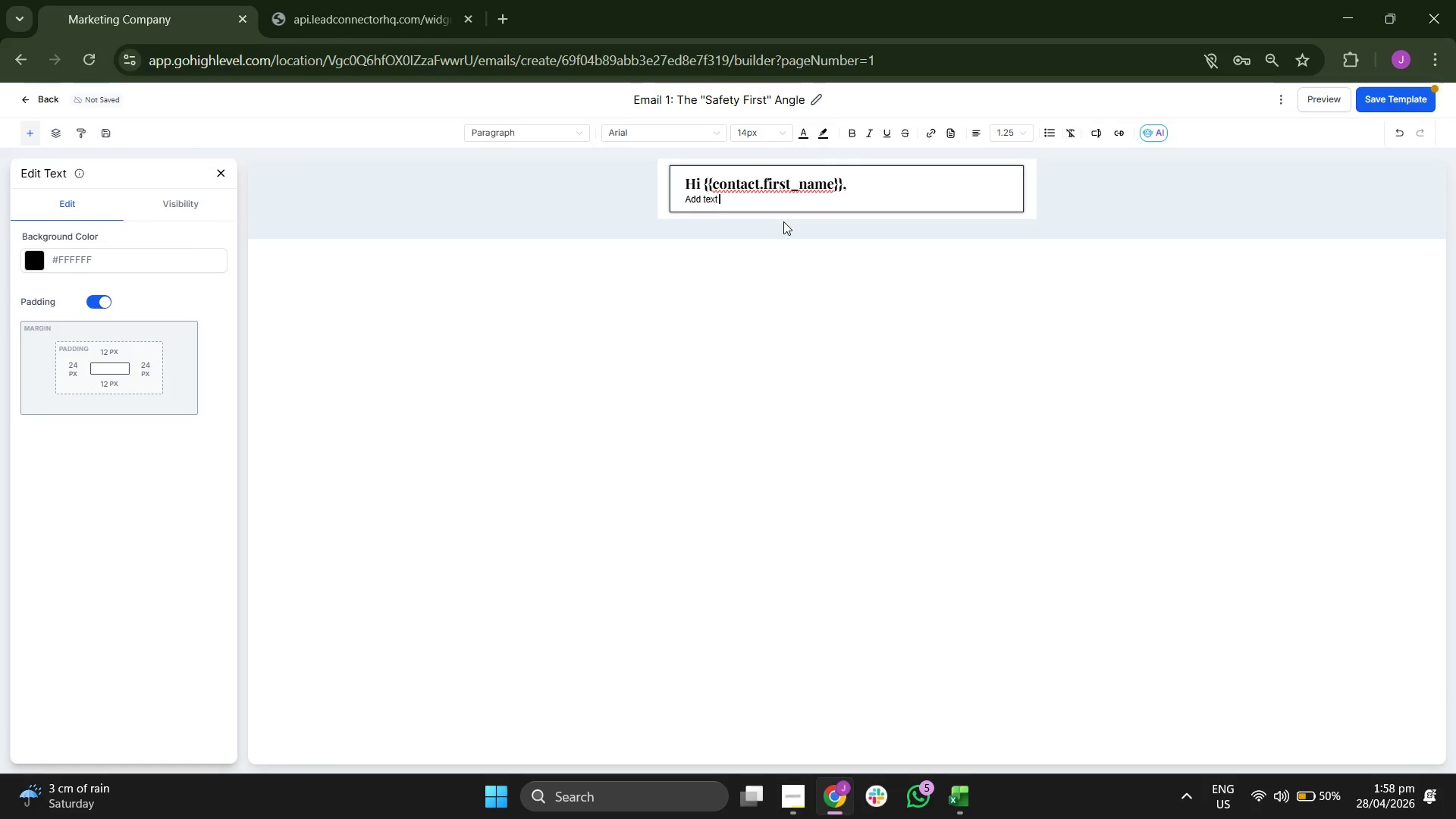 
key(Backspace)
 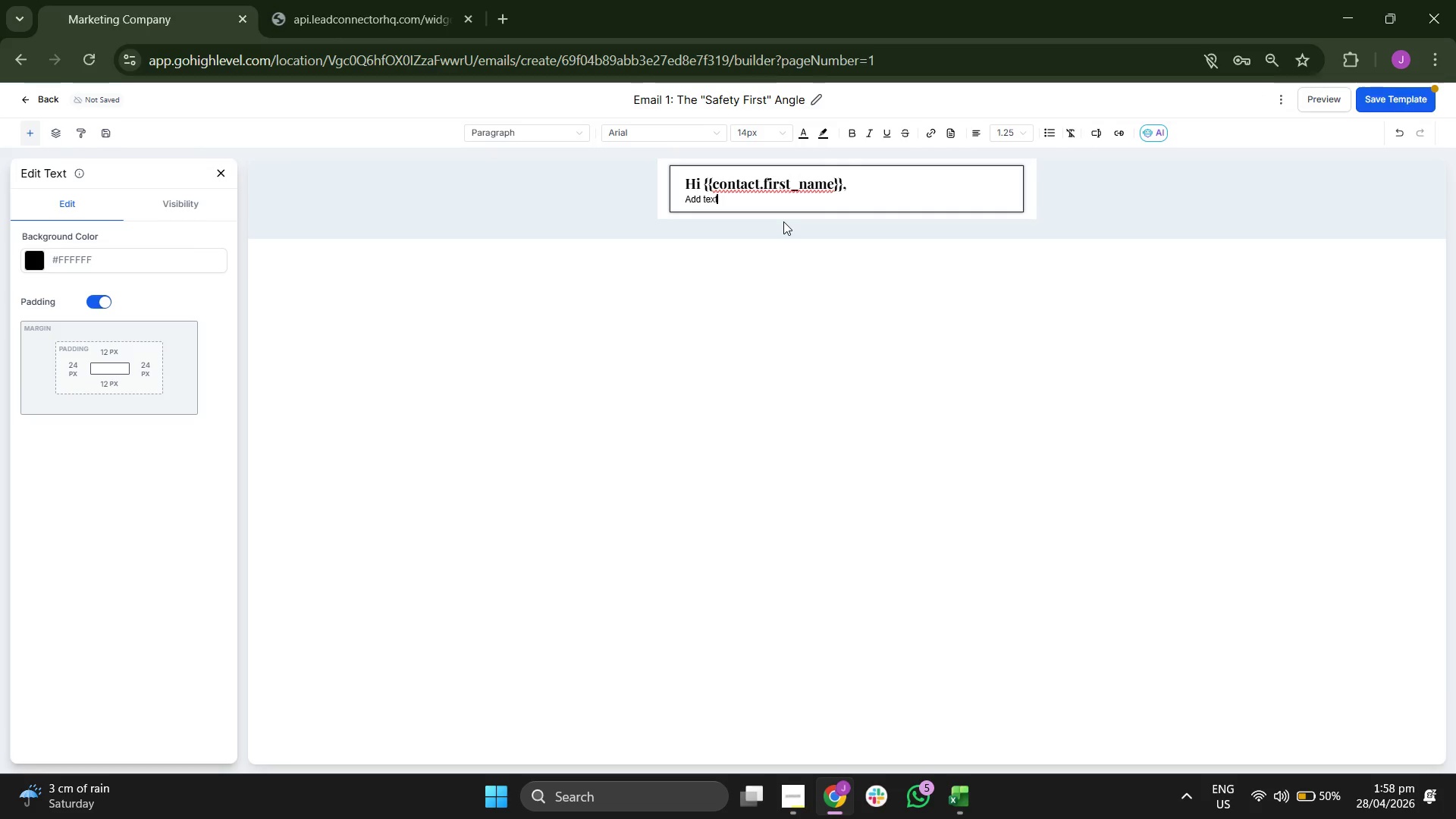 
key(Backspace)
 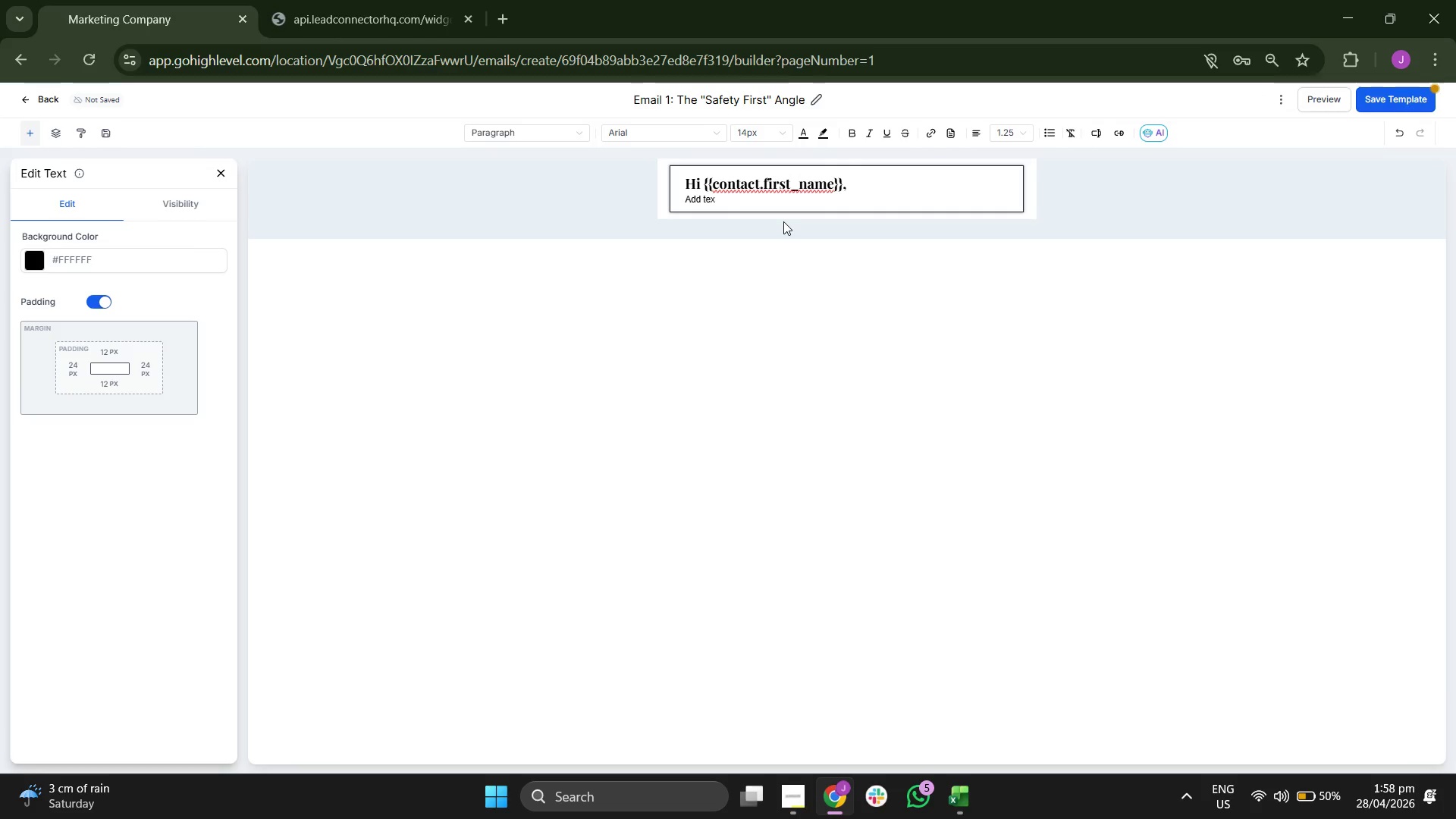 
key(Backspace)
 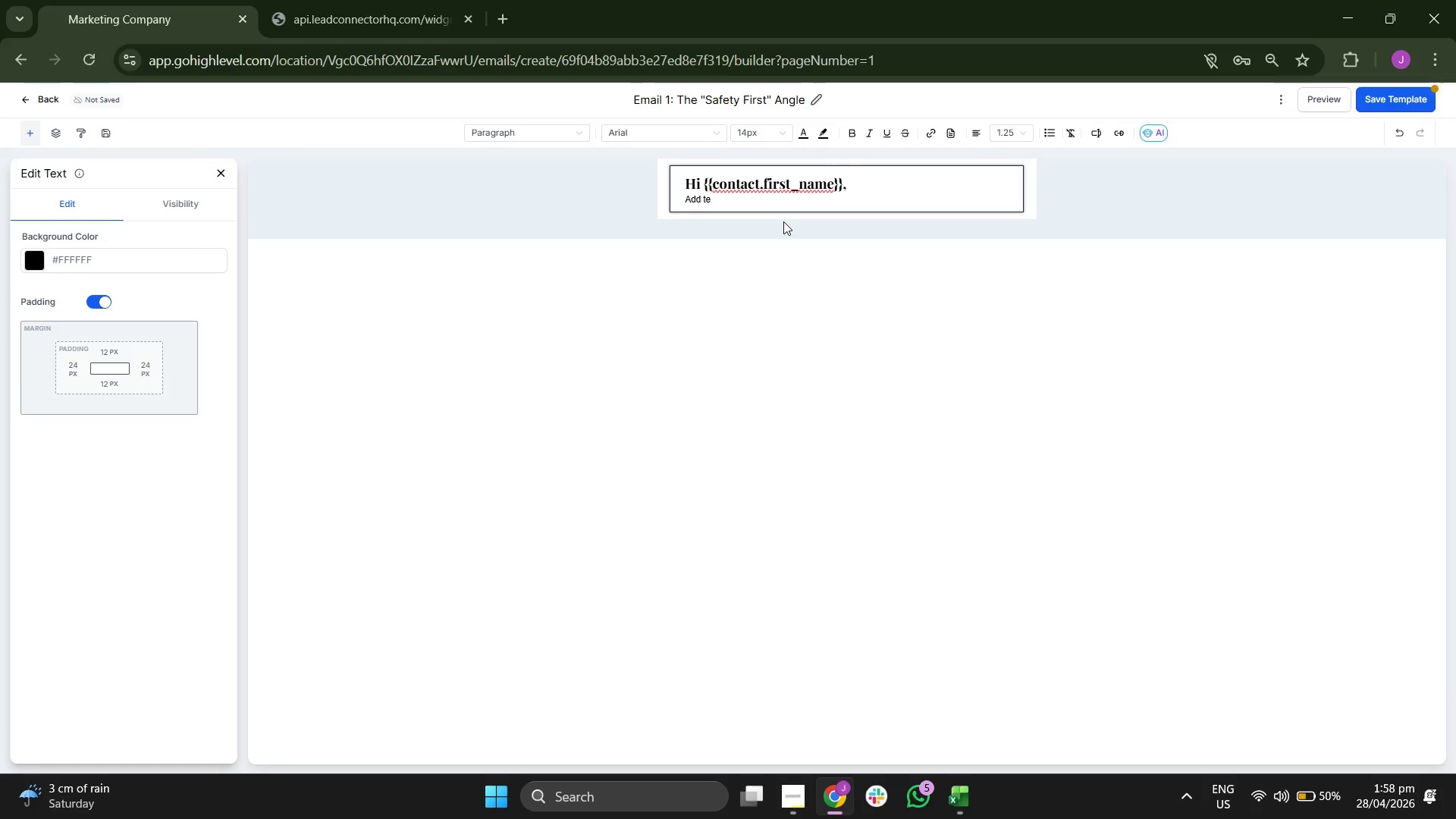 
key(Backspace)
 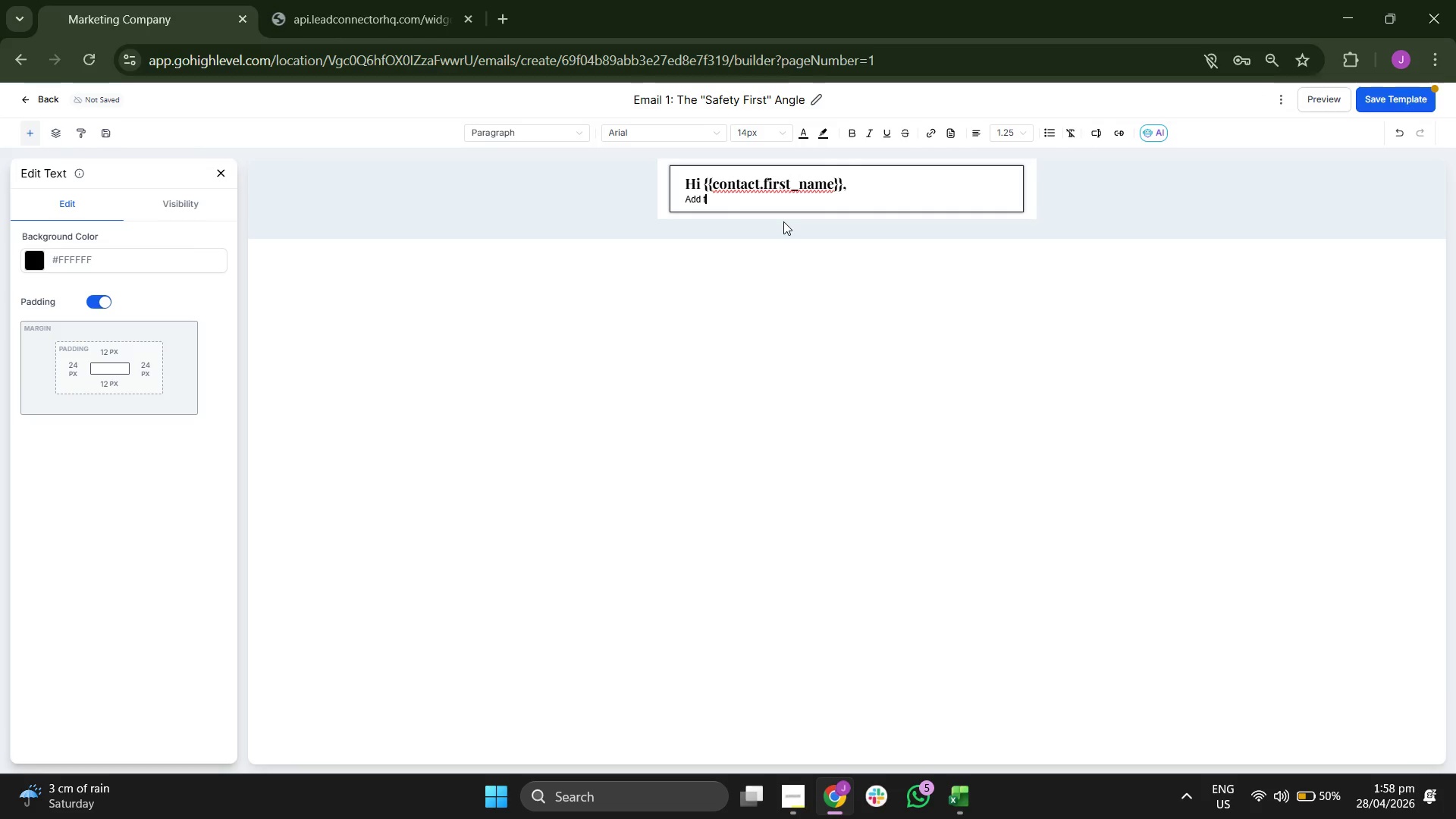 
key(Backspace)
 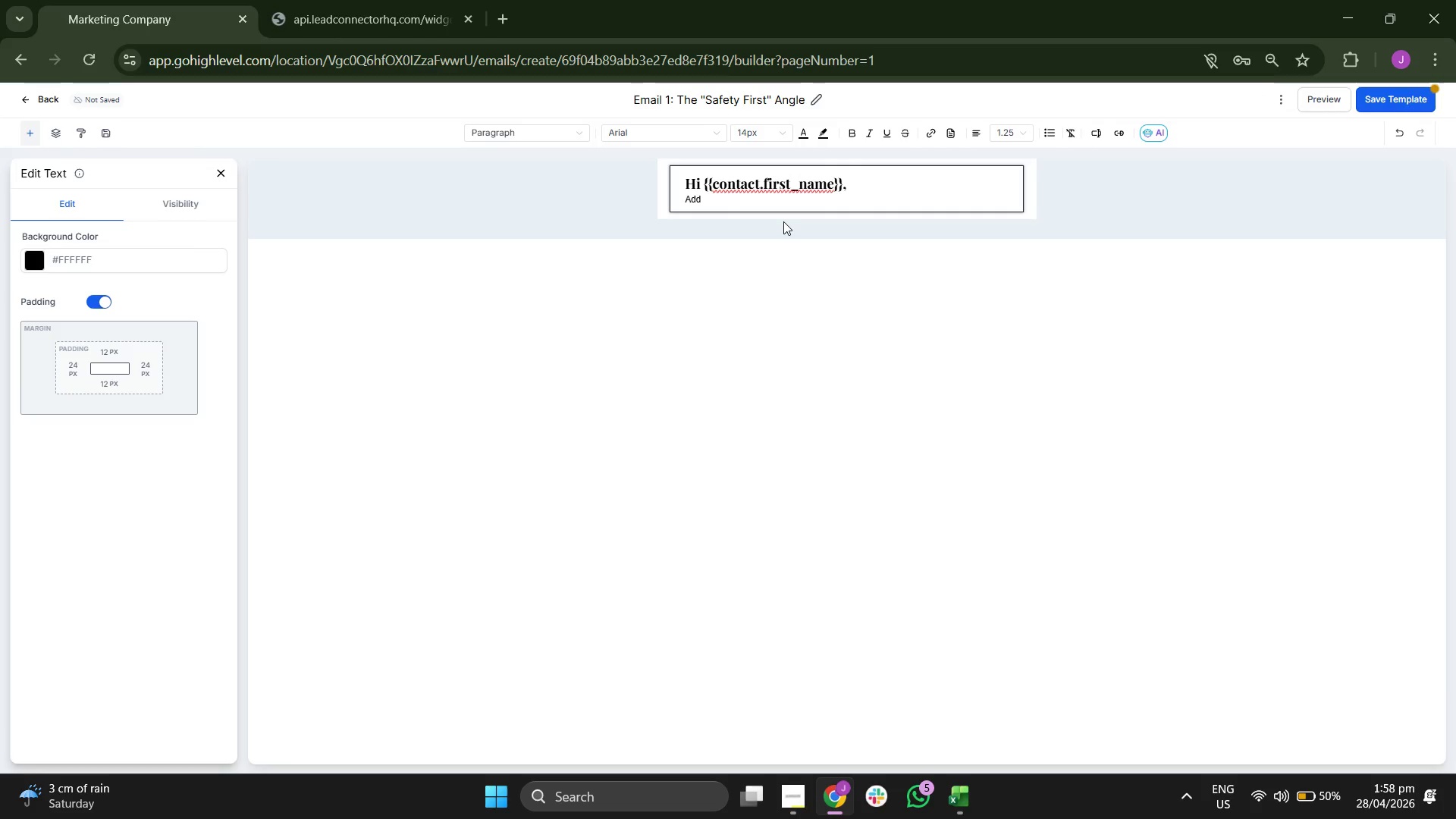 
key(Backspace)
 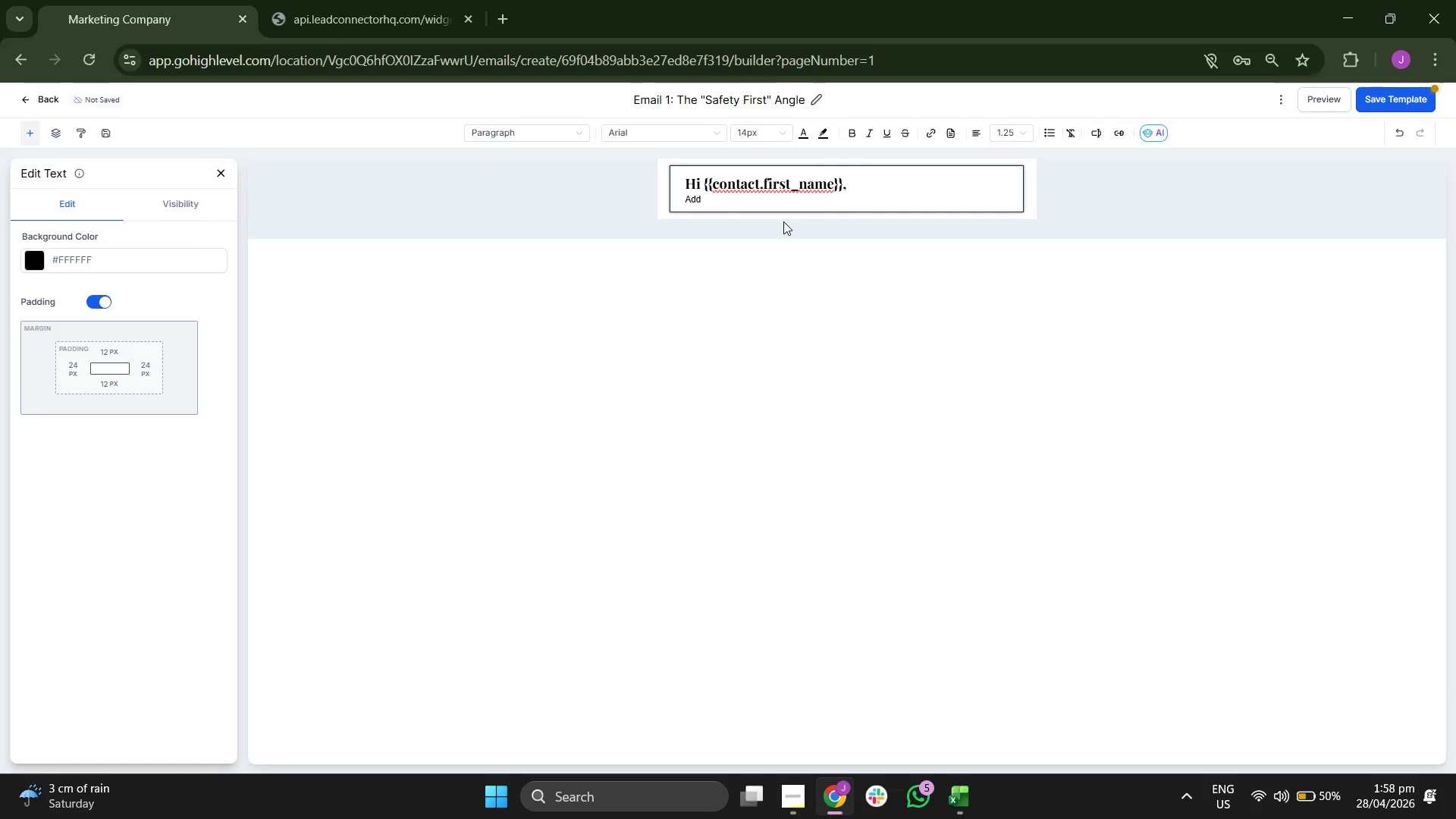 
key(Backspace)
 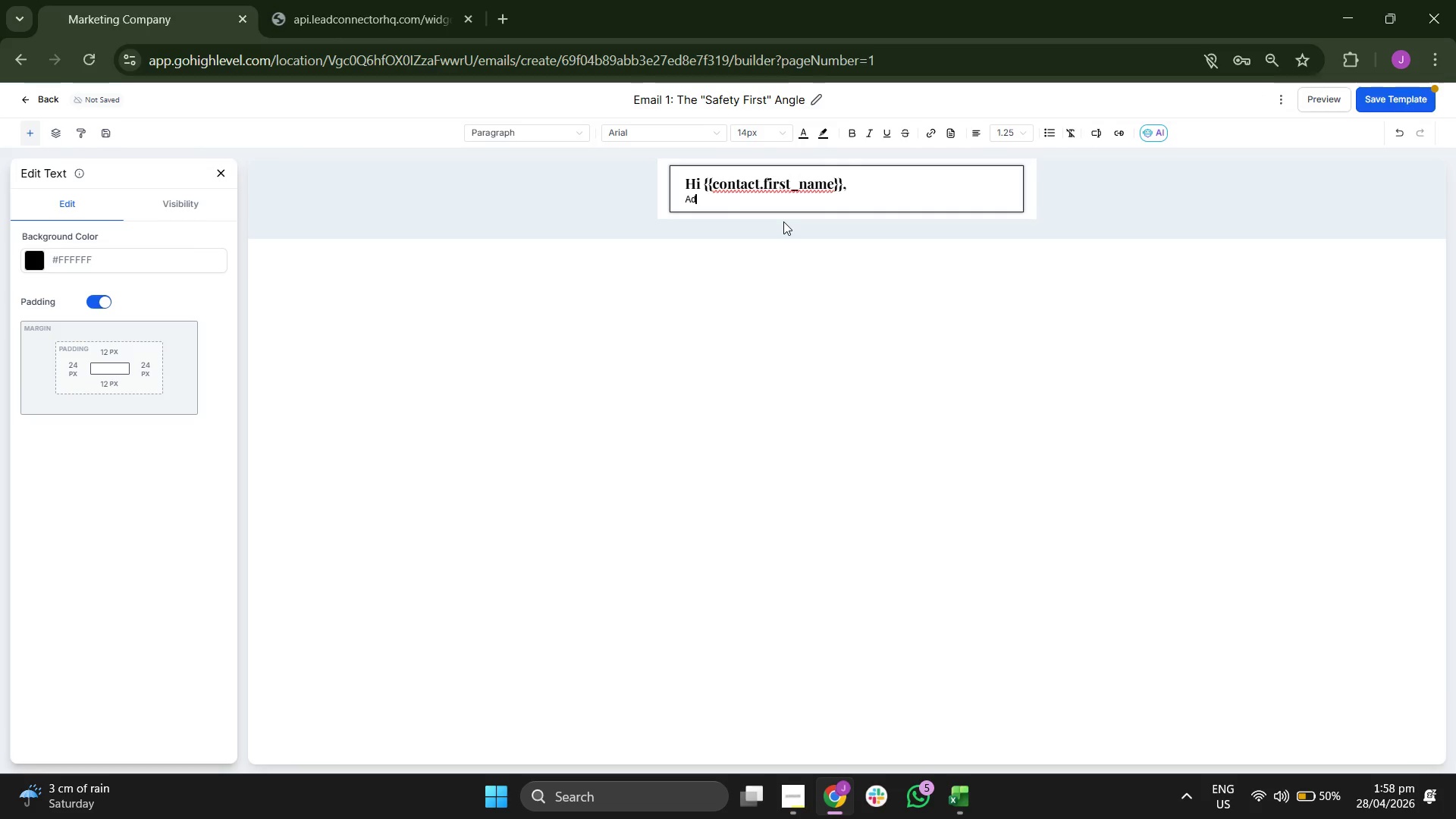 
key(Backspace)
 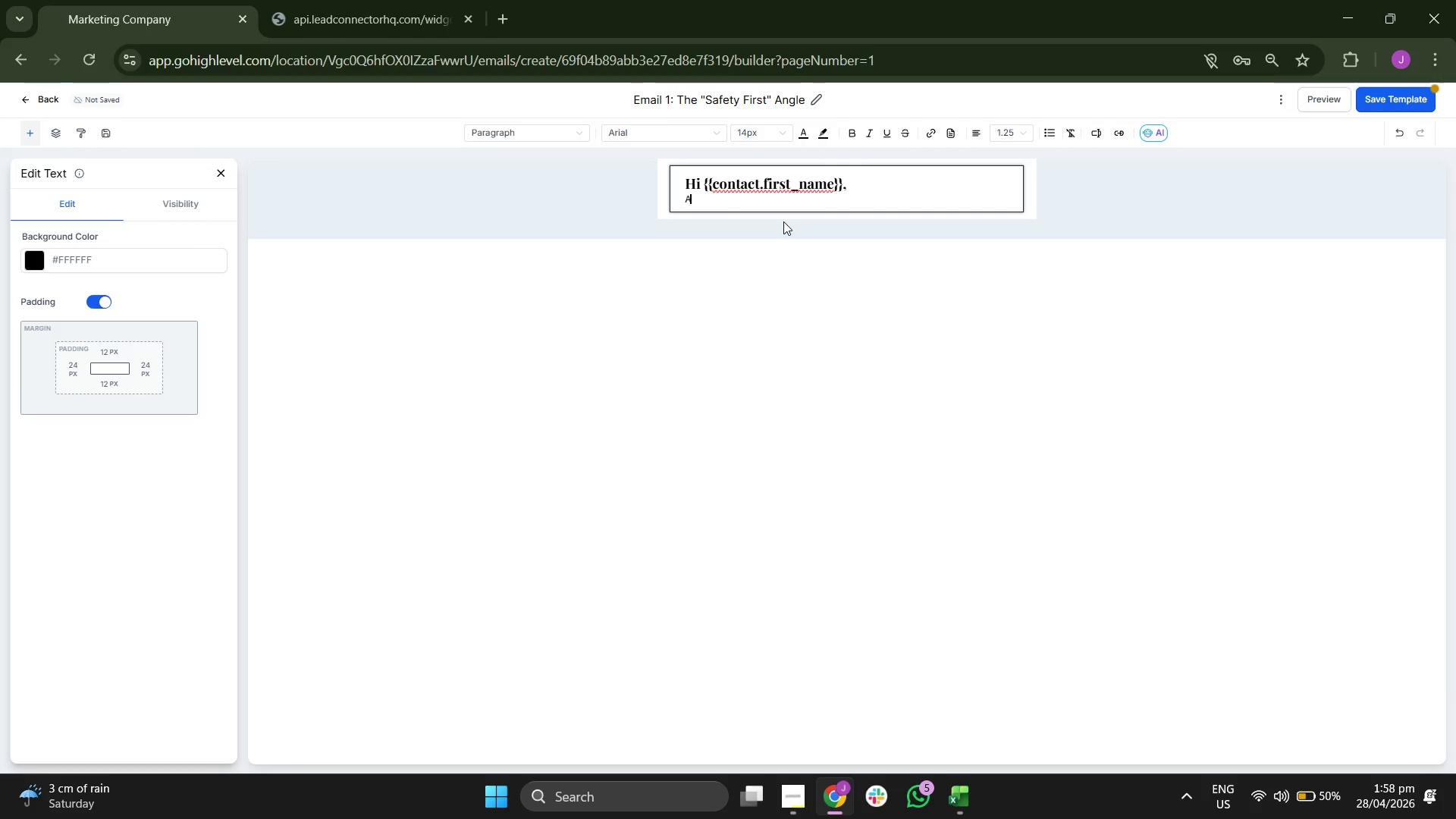 
key(Backspace)
 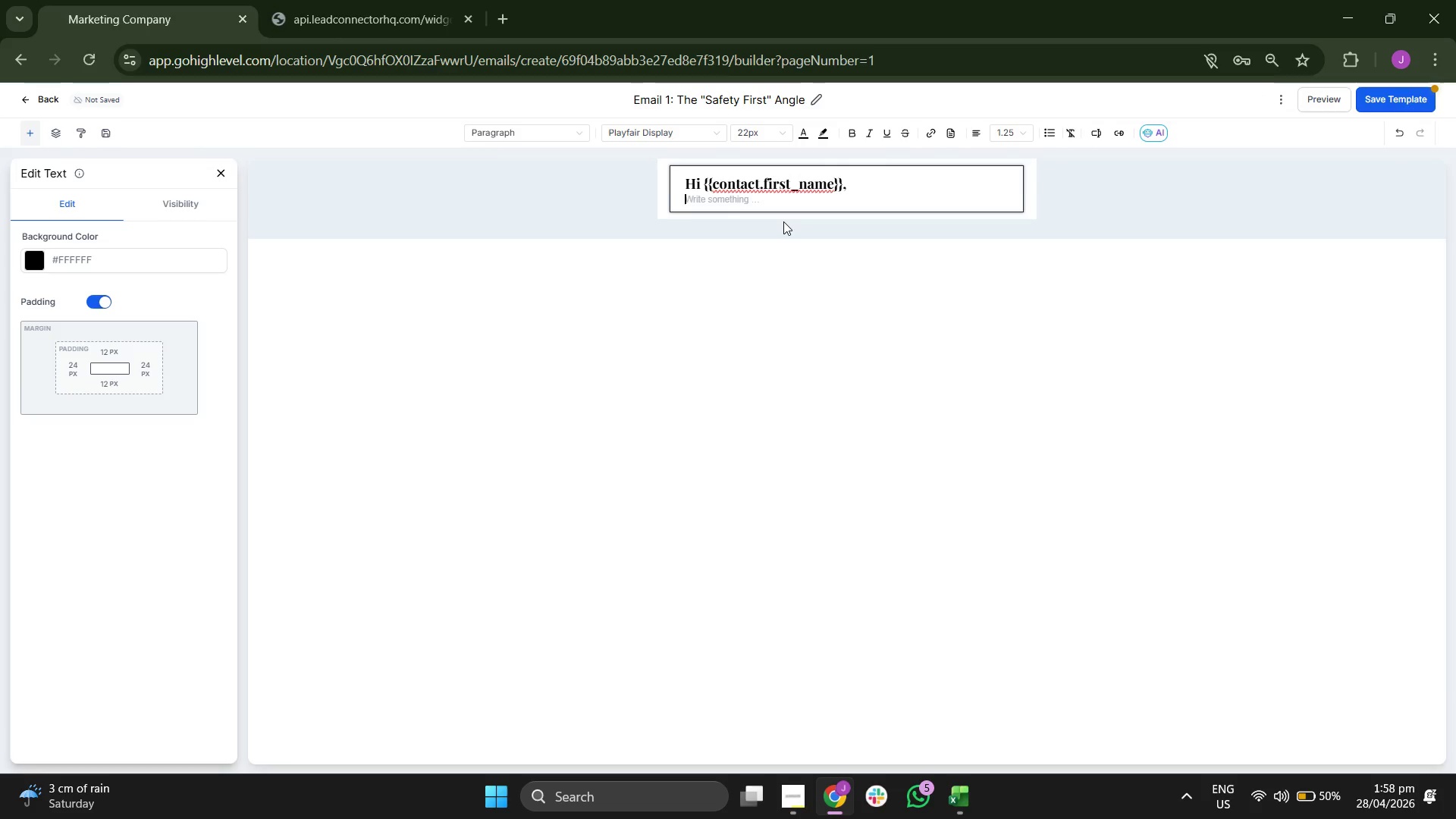 
key(Backspace)
 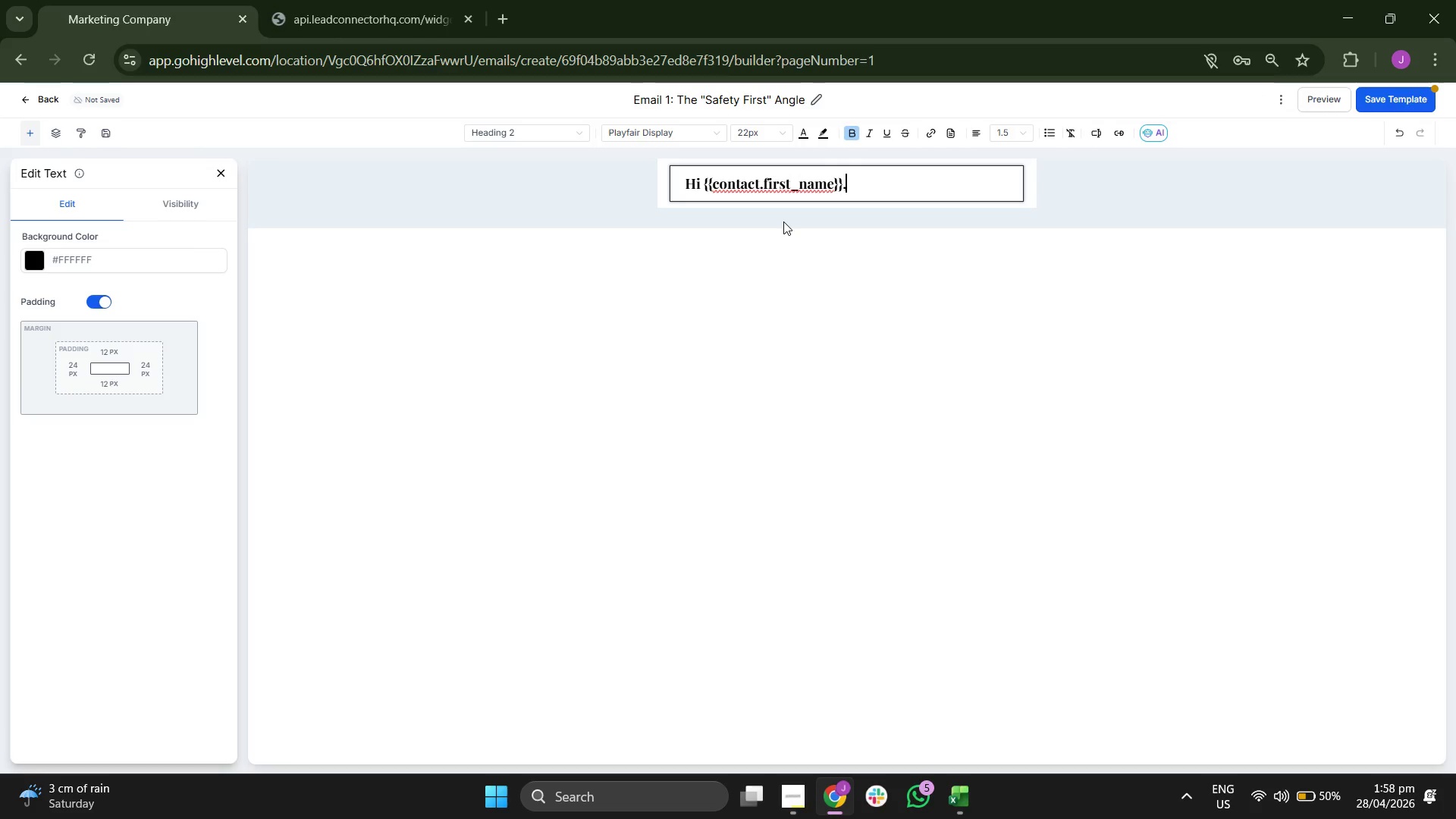 
key(Backspace)
 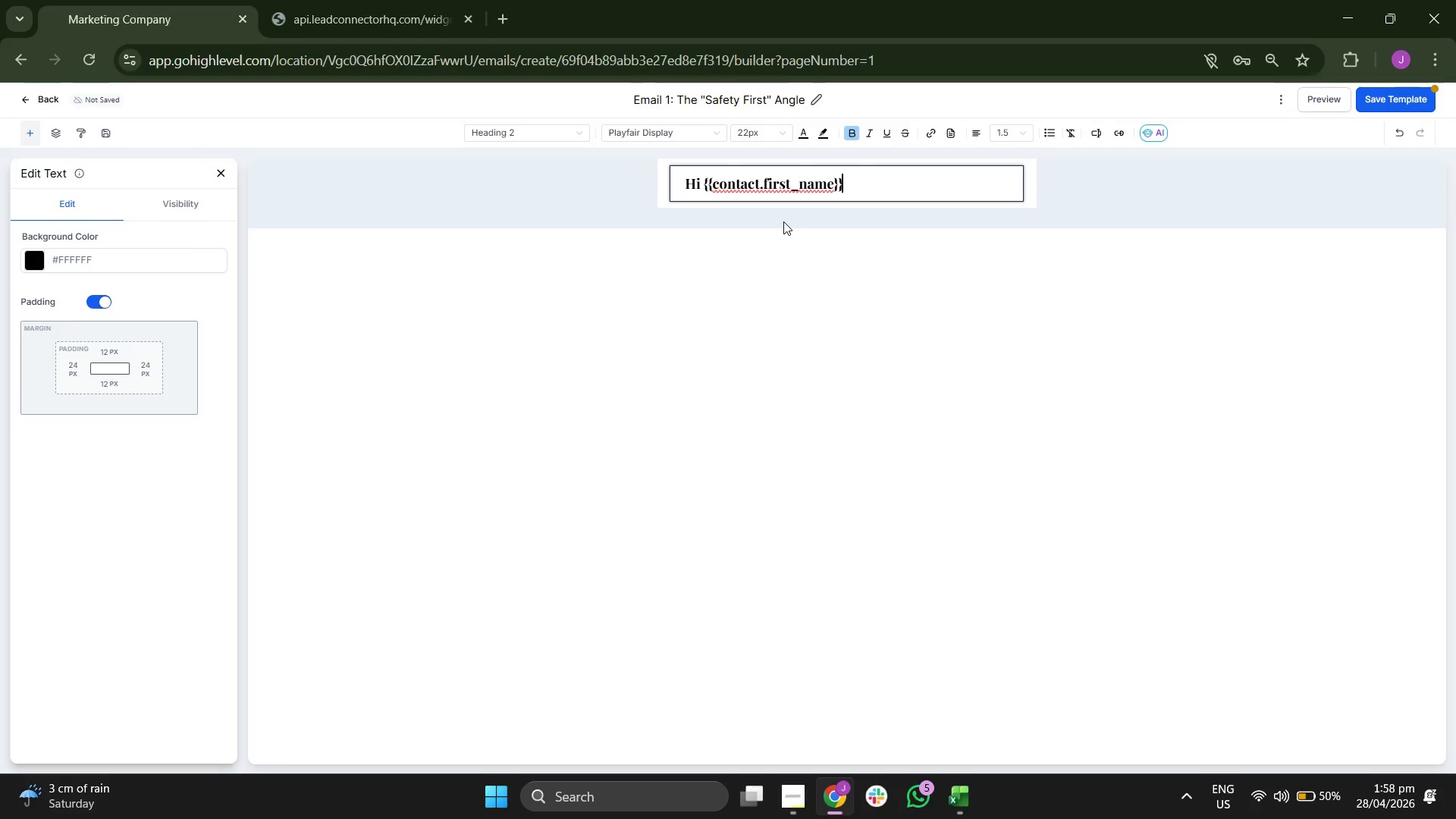 
key(Comma)
 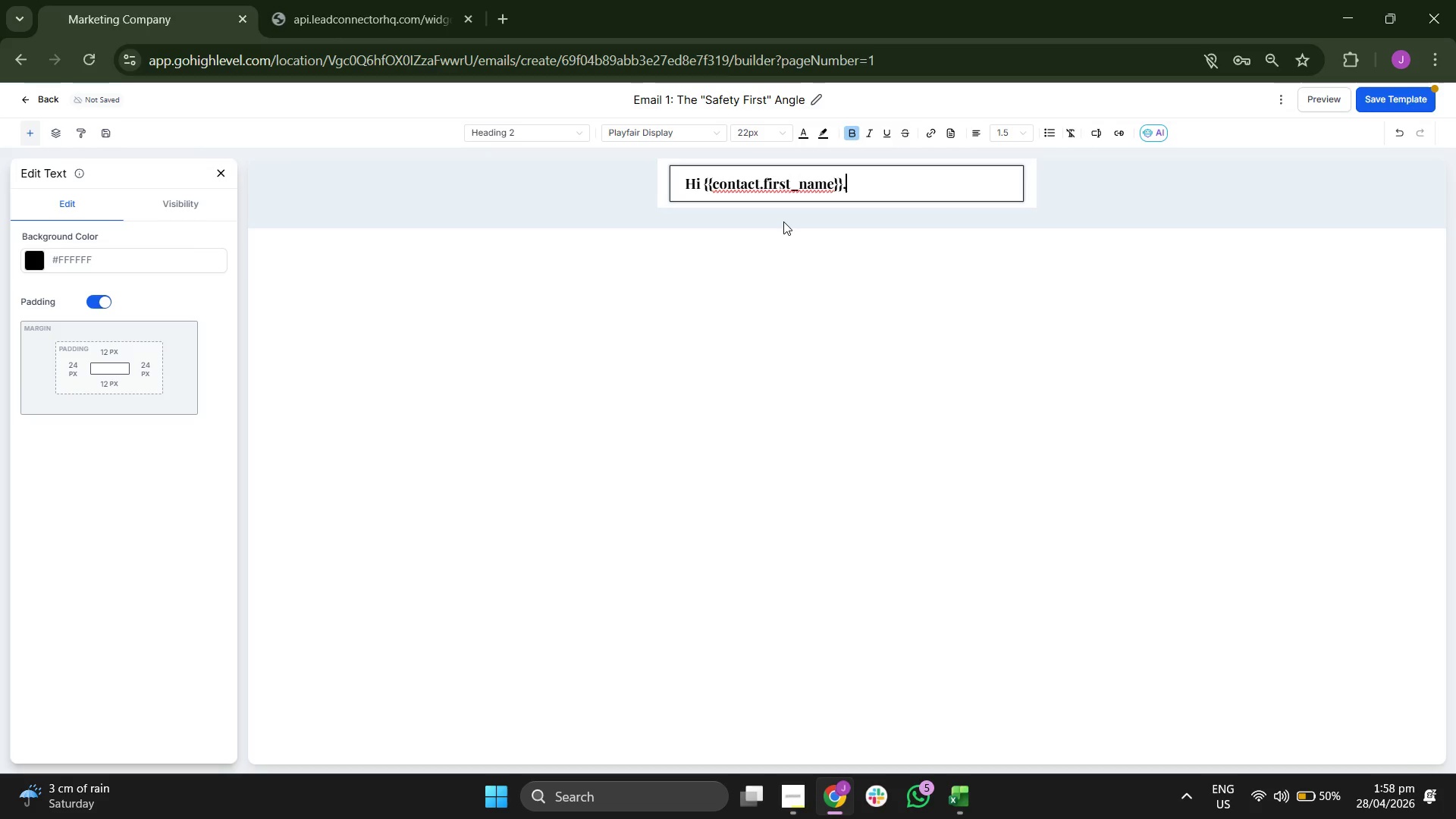 
key(Enter)
 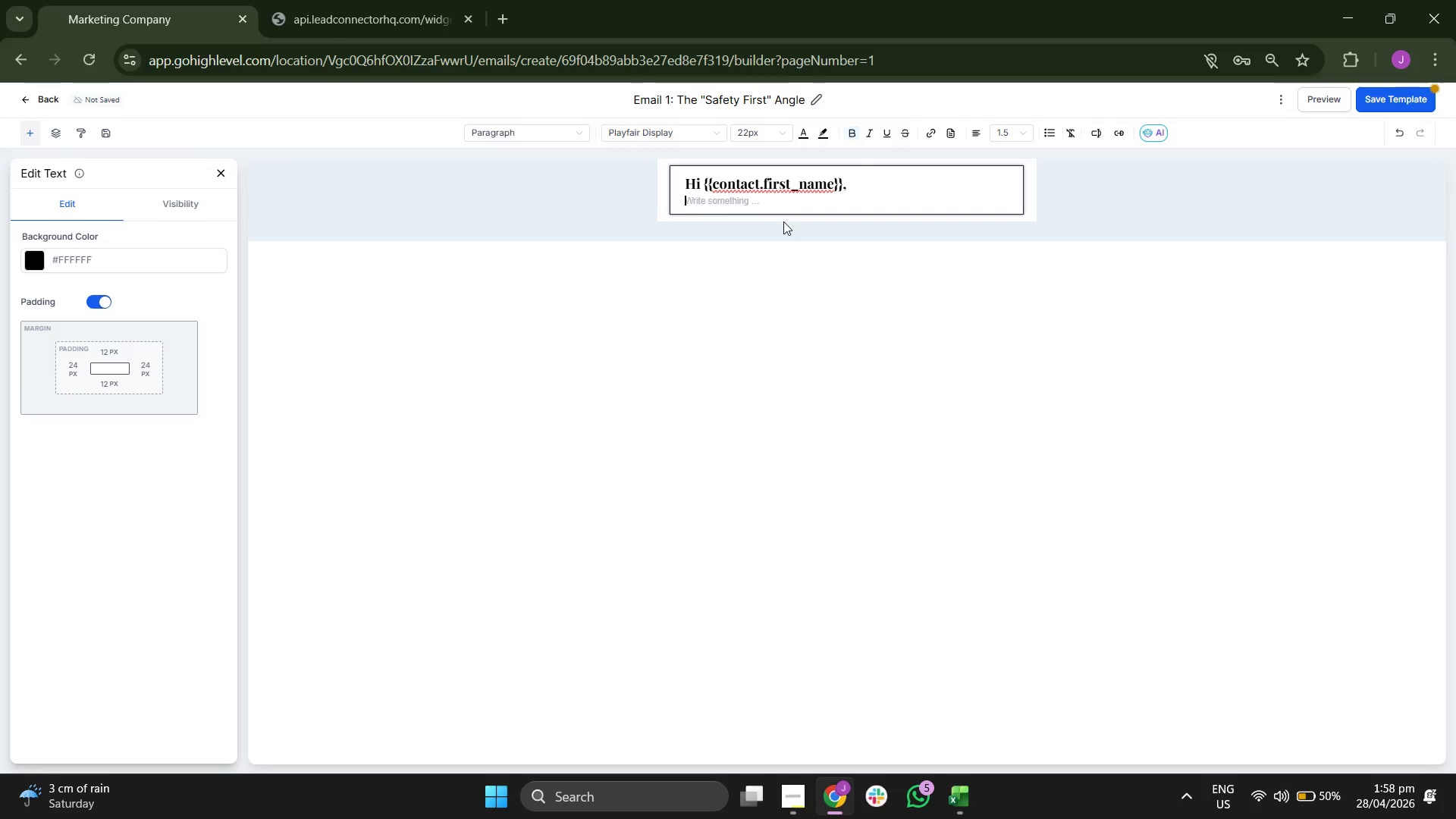 
key(Enter)
 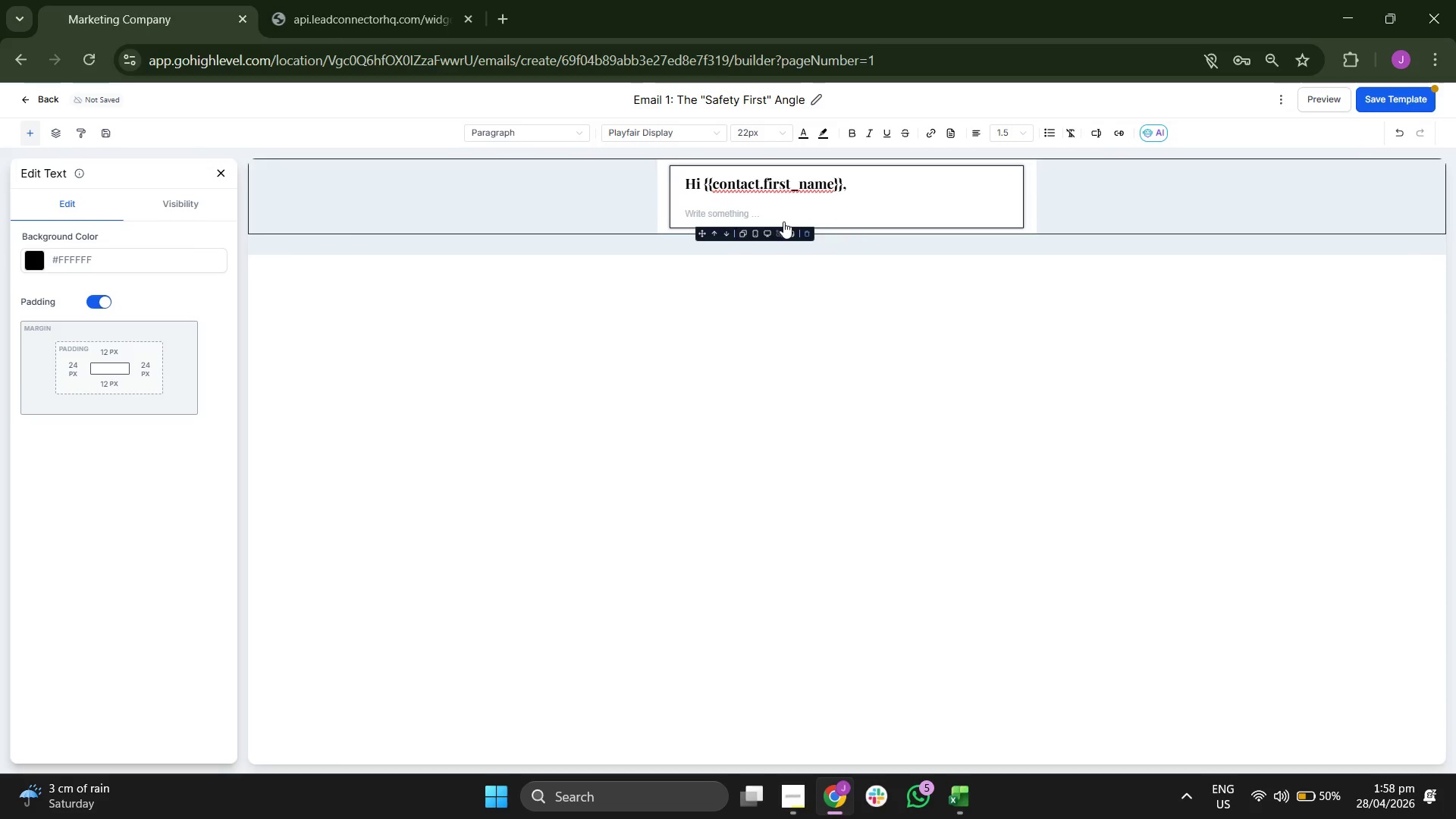 
key(CapsLock)
 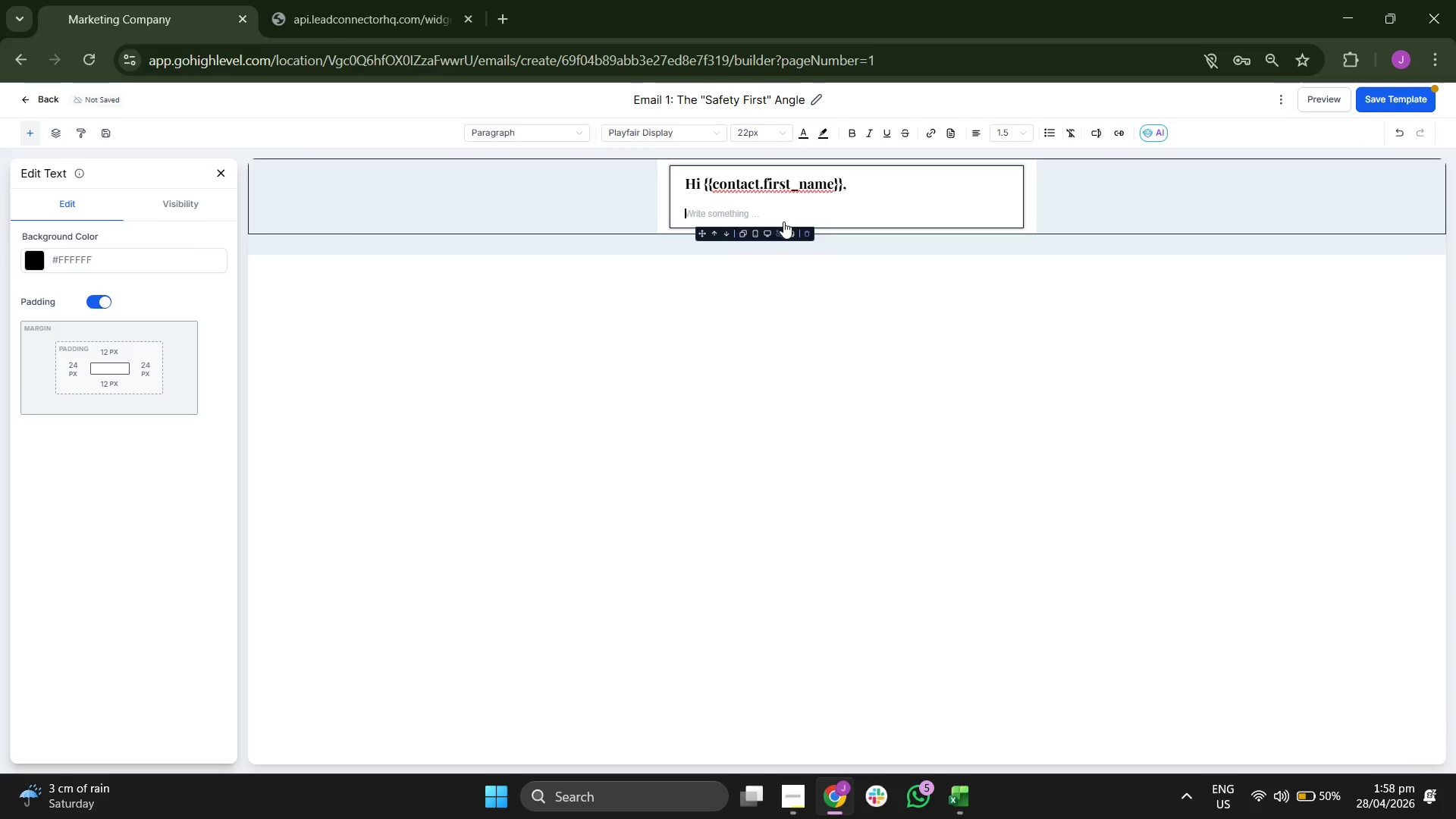 
key(M)
 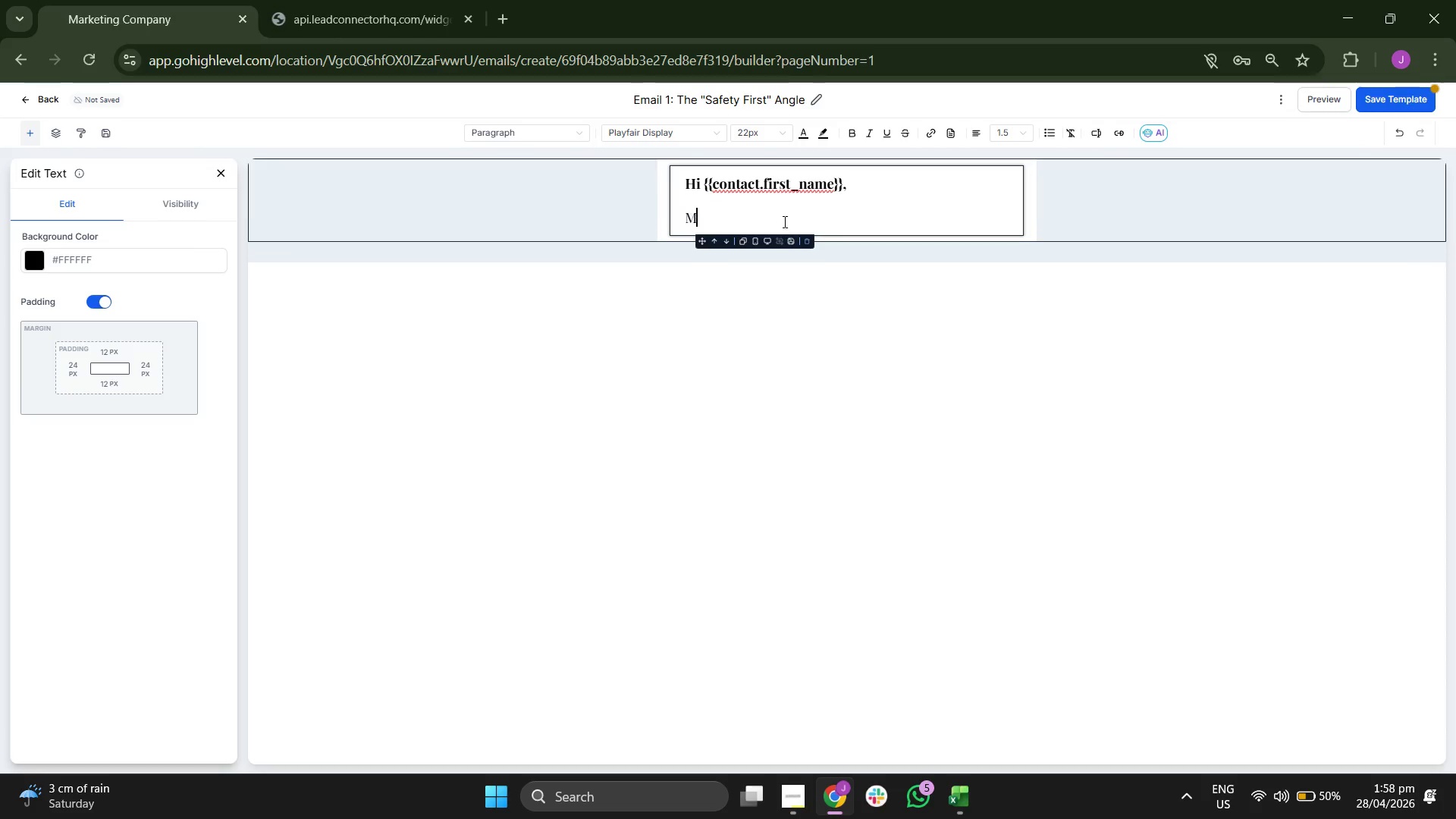 
key(CapsLock)
 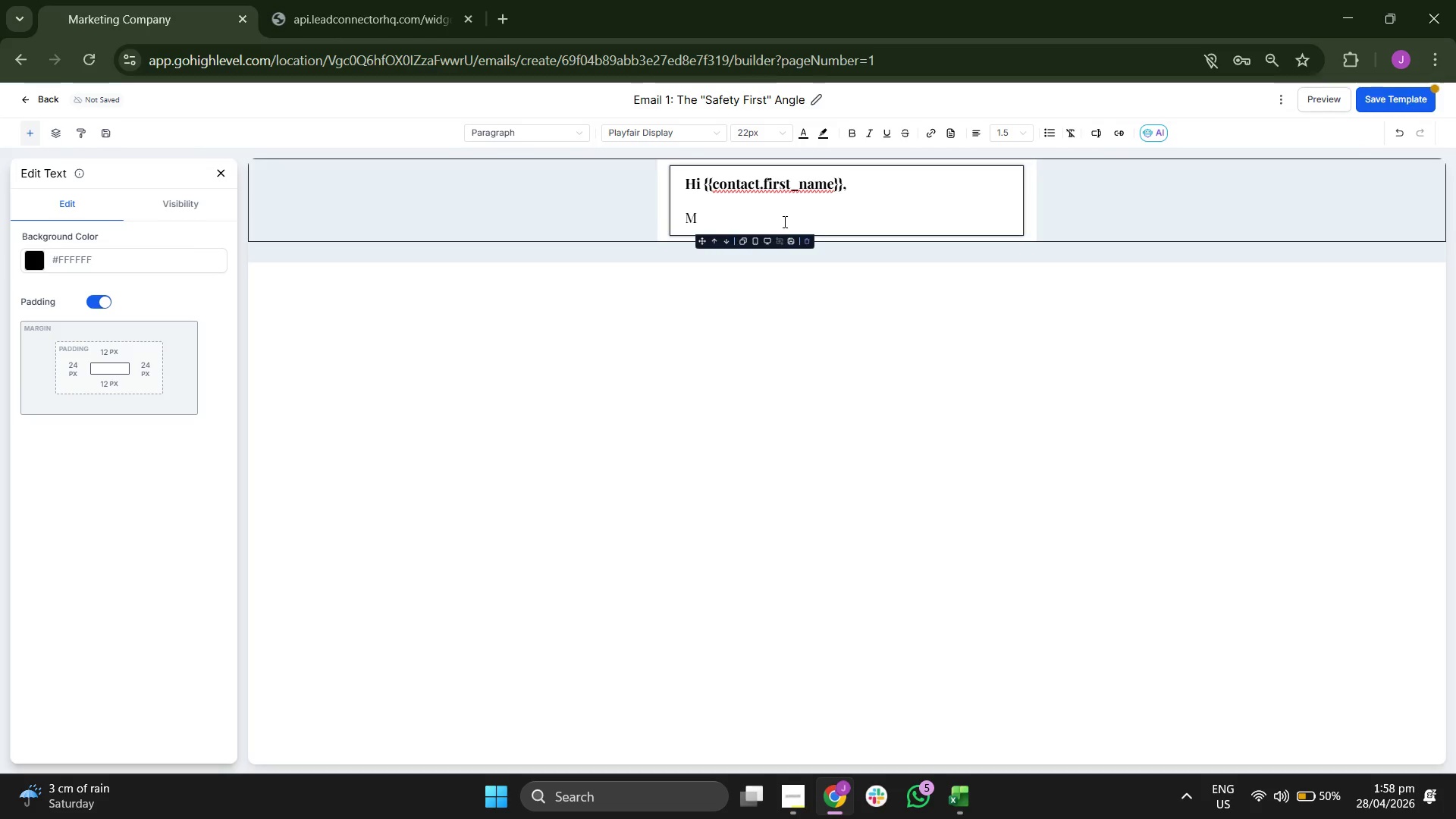 
key(Backspace)
 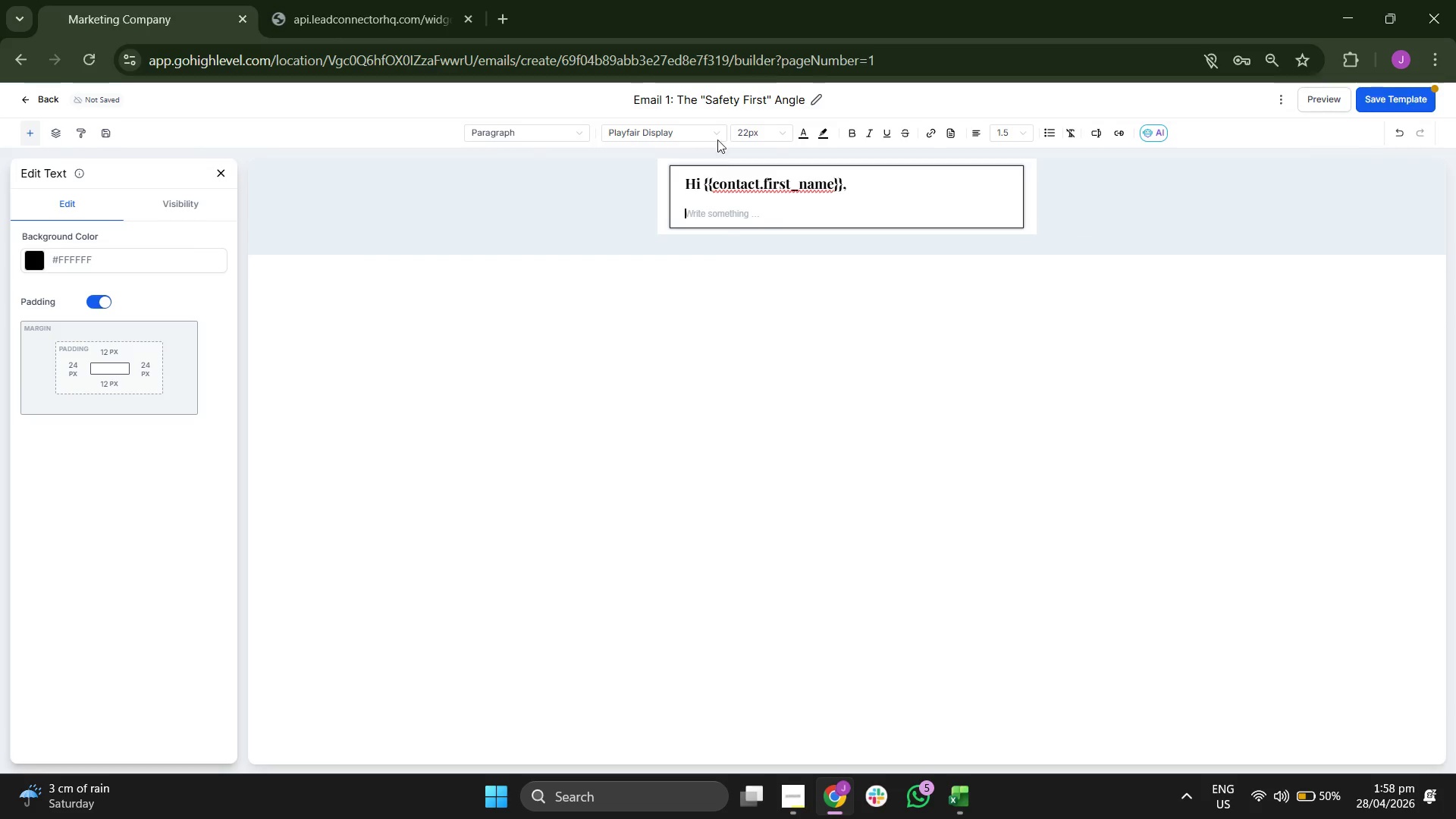 
left_click([748, 136])
 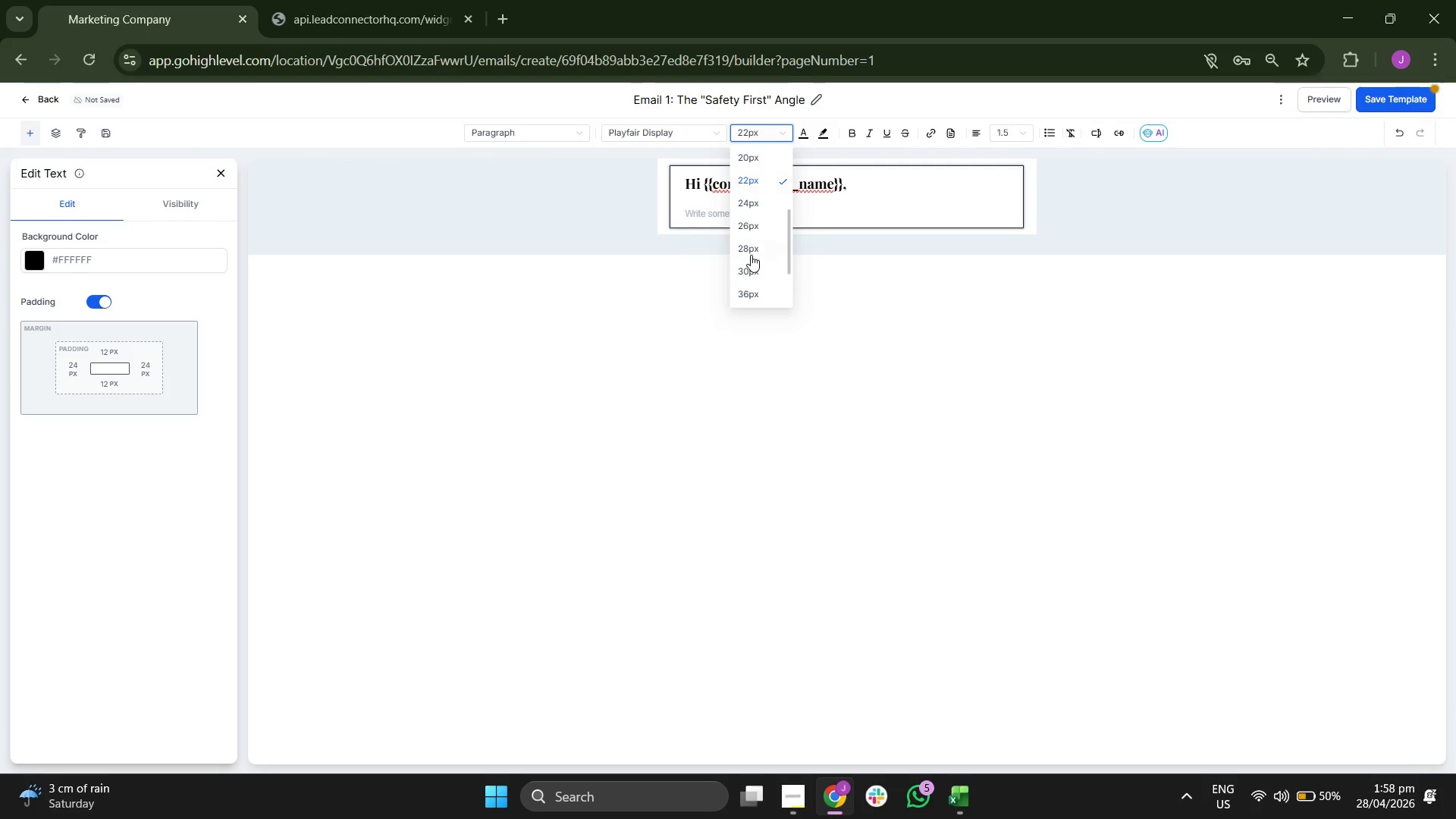 
scroll: coordinate [751, 255], scroll_direction: up, amount: 1.0
 